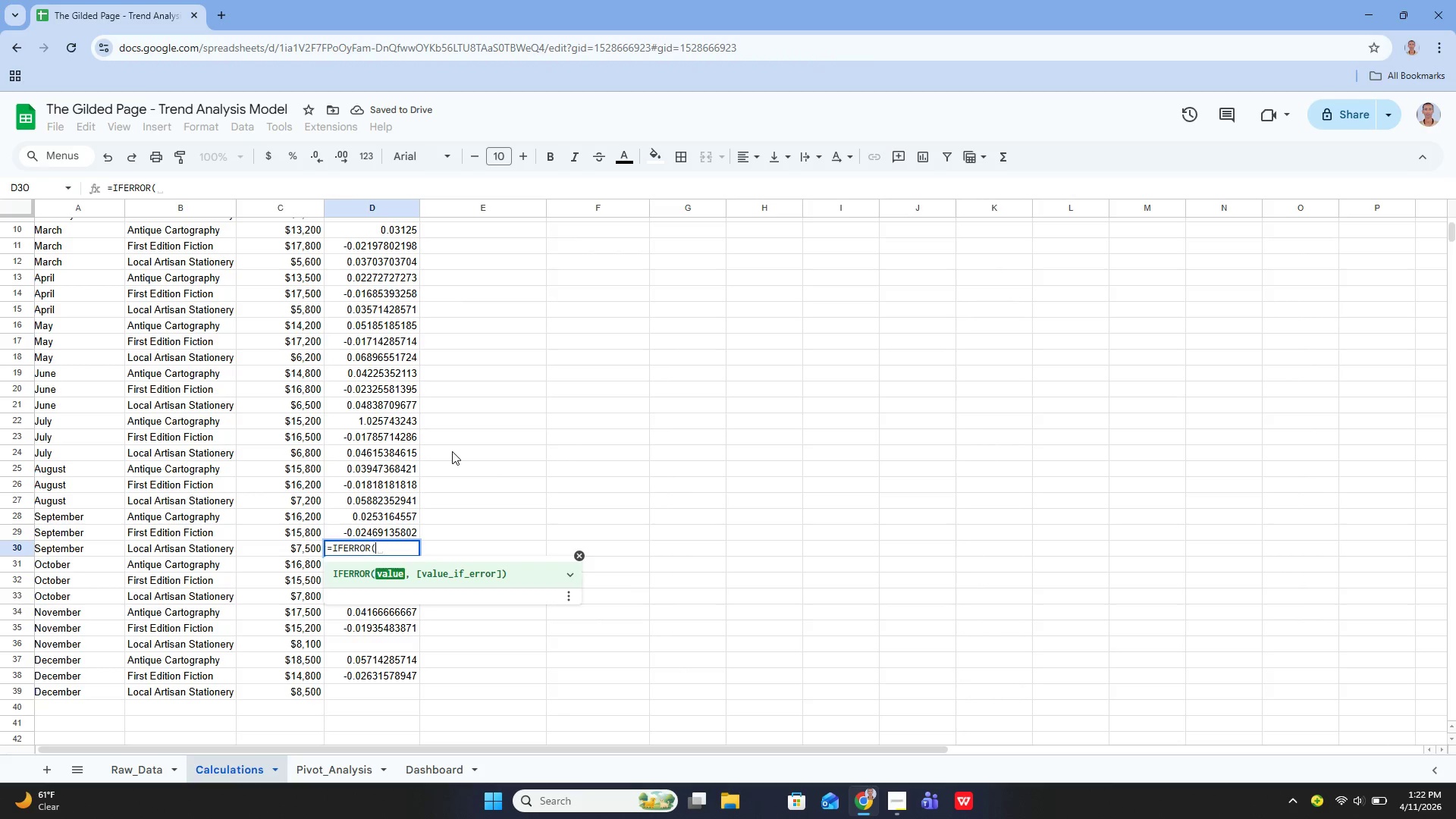 
type(9c30-c27)/c27, 0))
 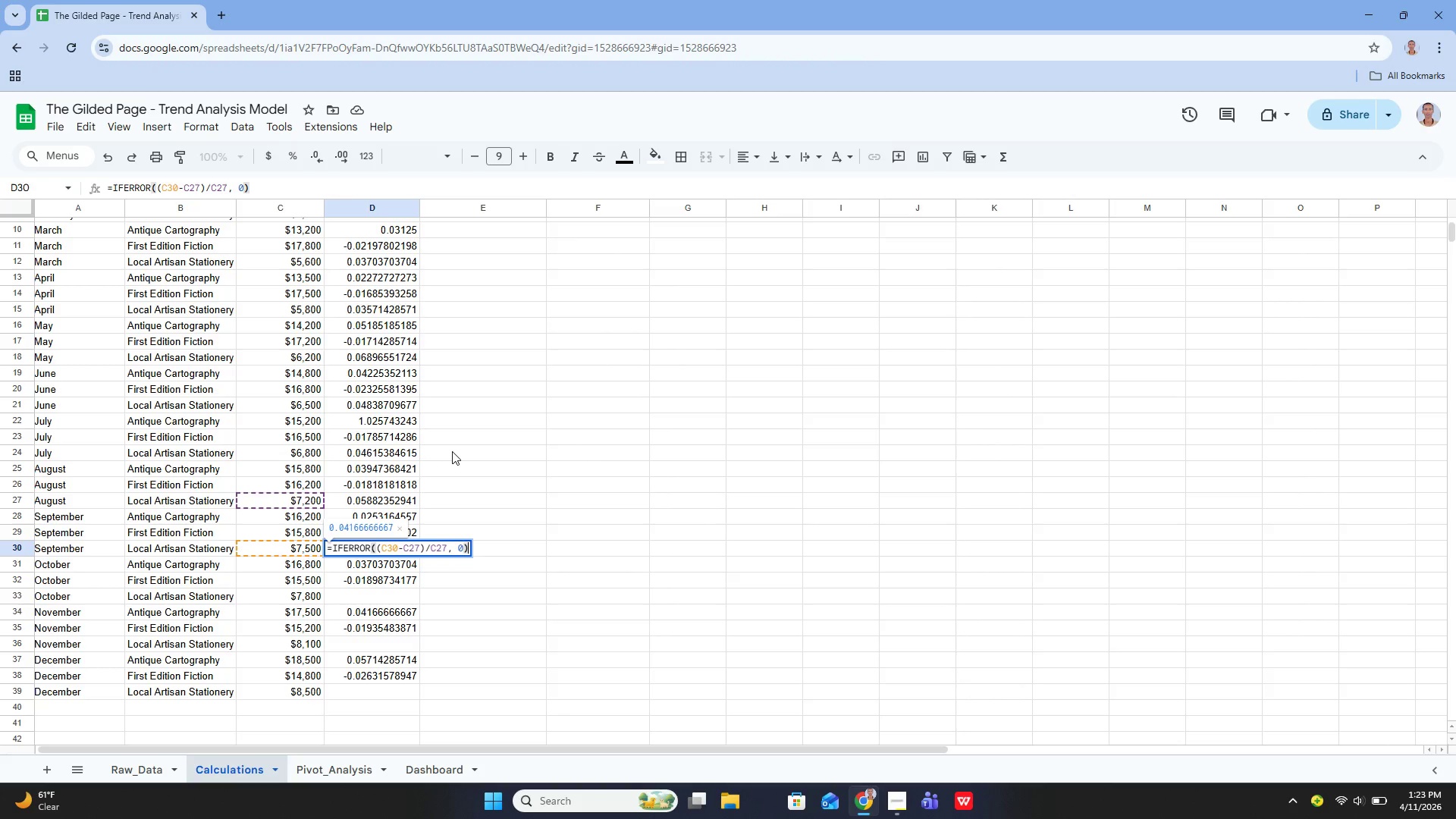 
wait(6.61)
 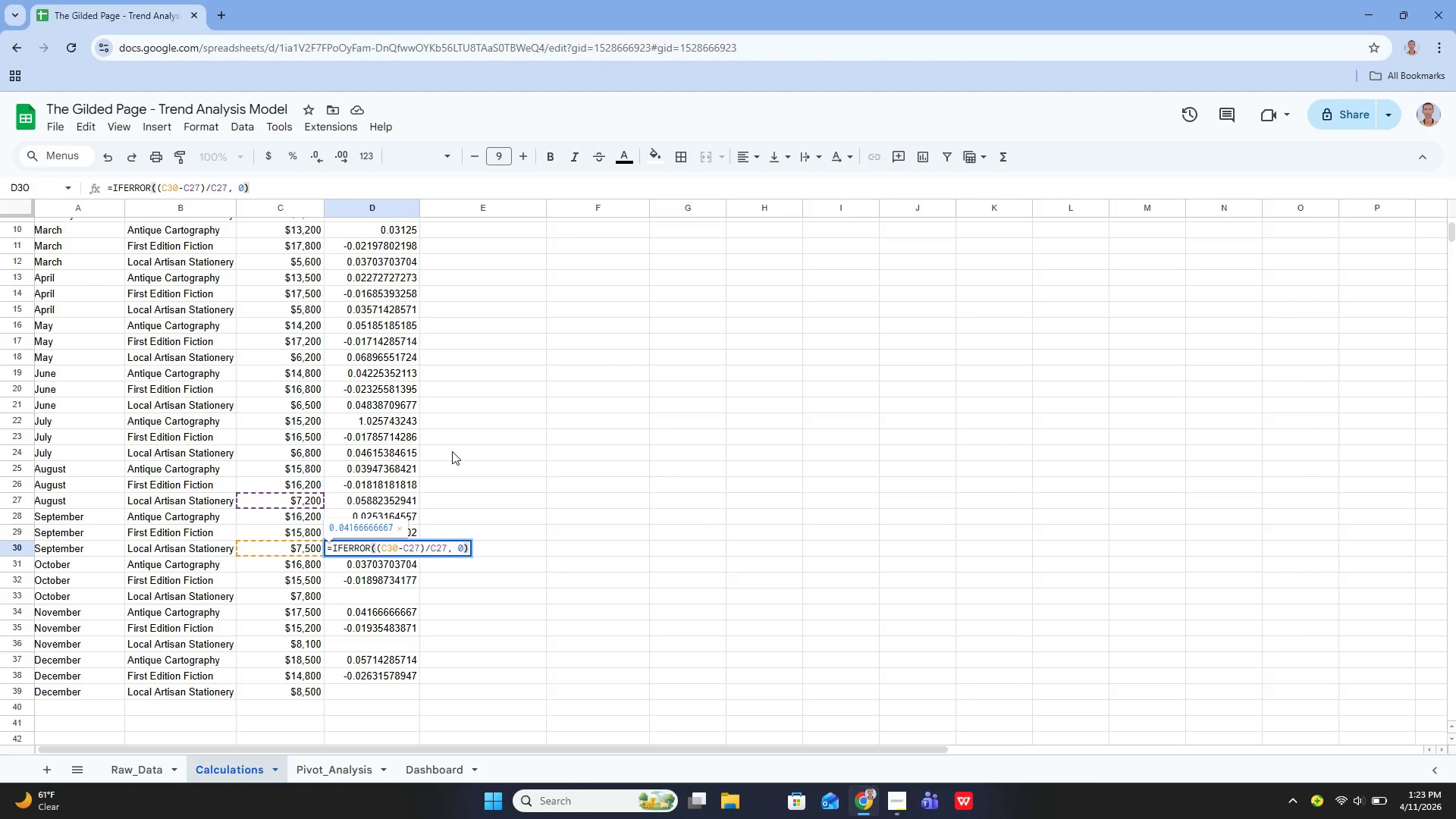 
key(Enter)
 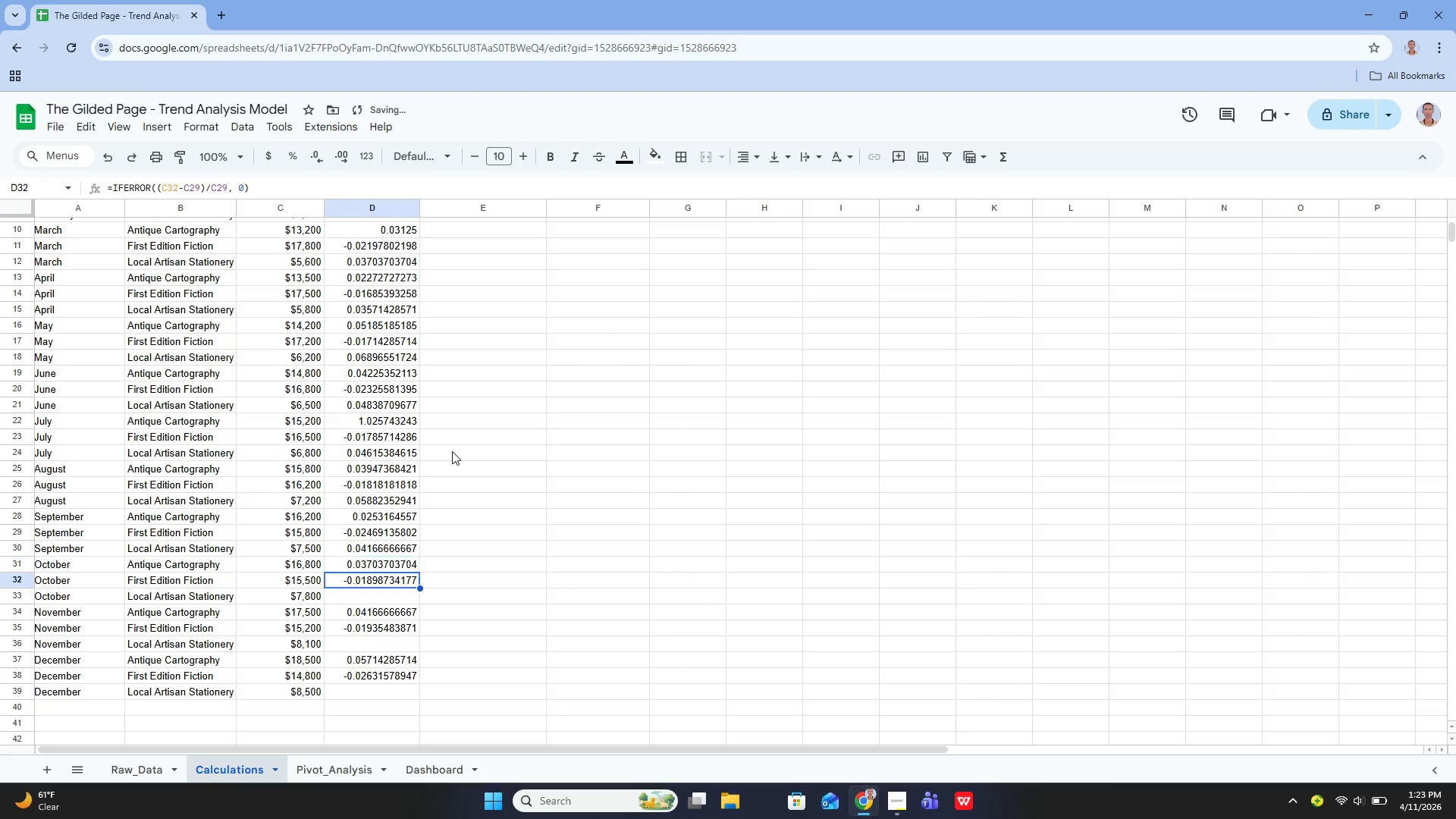 
key(ArrowDown)
 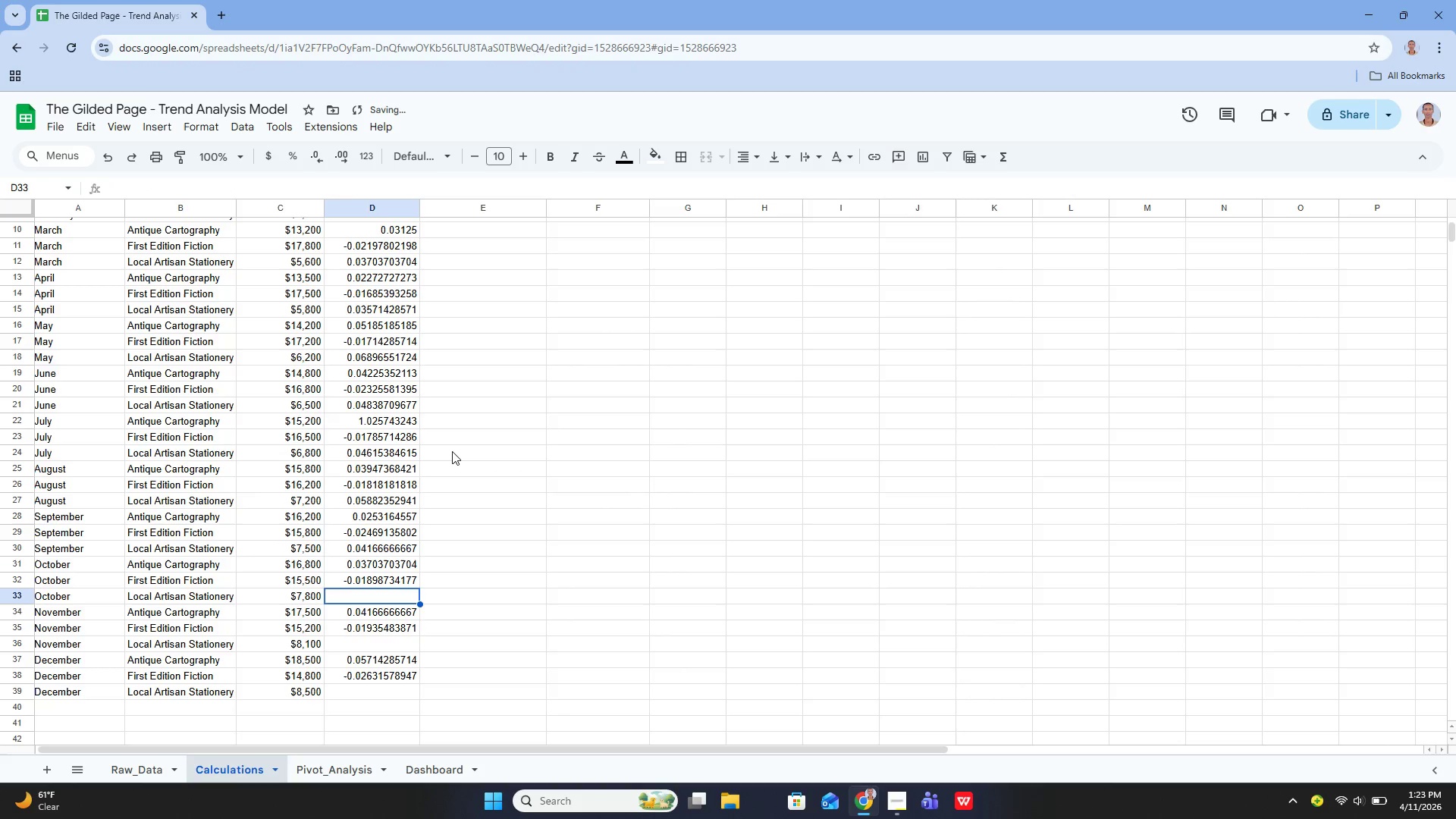 
key(ArrowDown)
 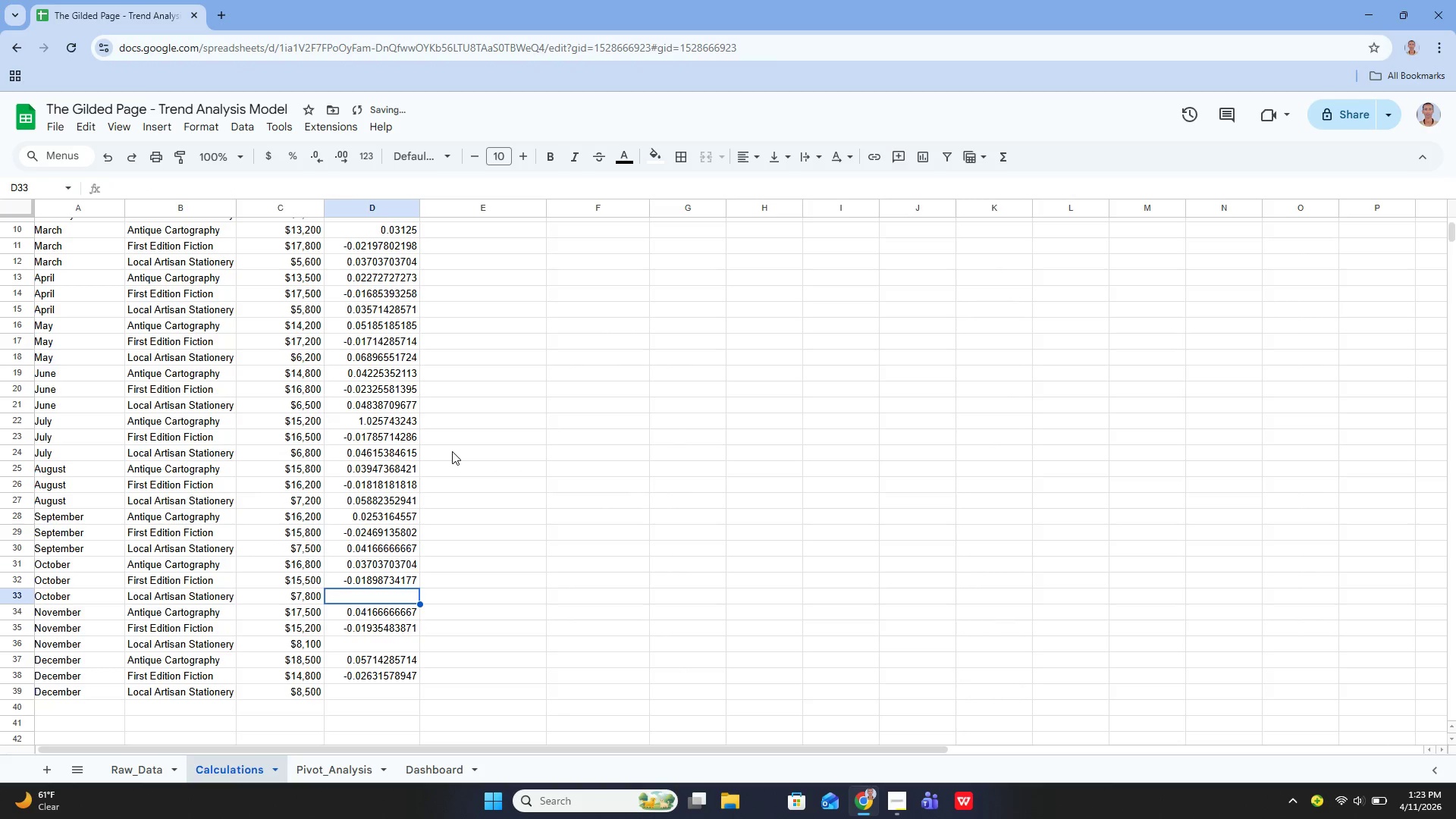 
key(Enter)
 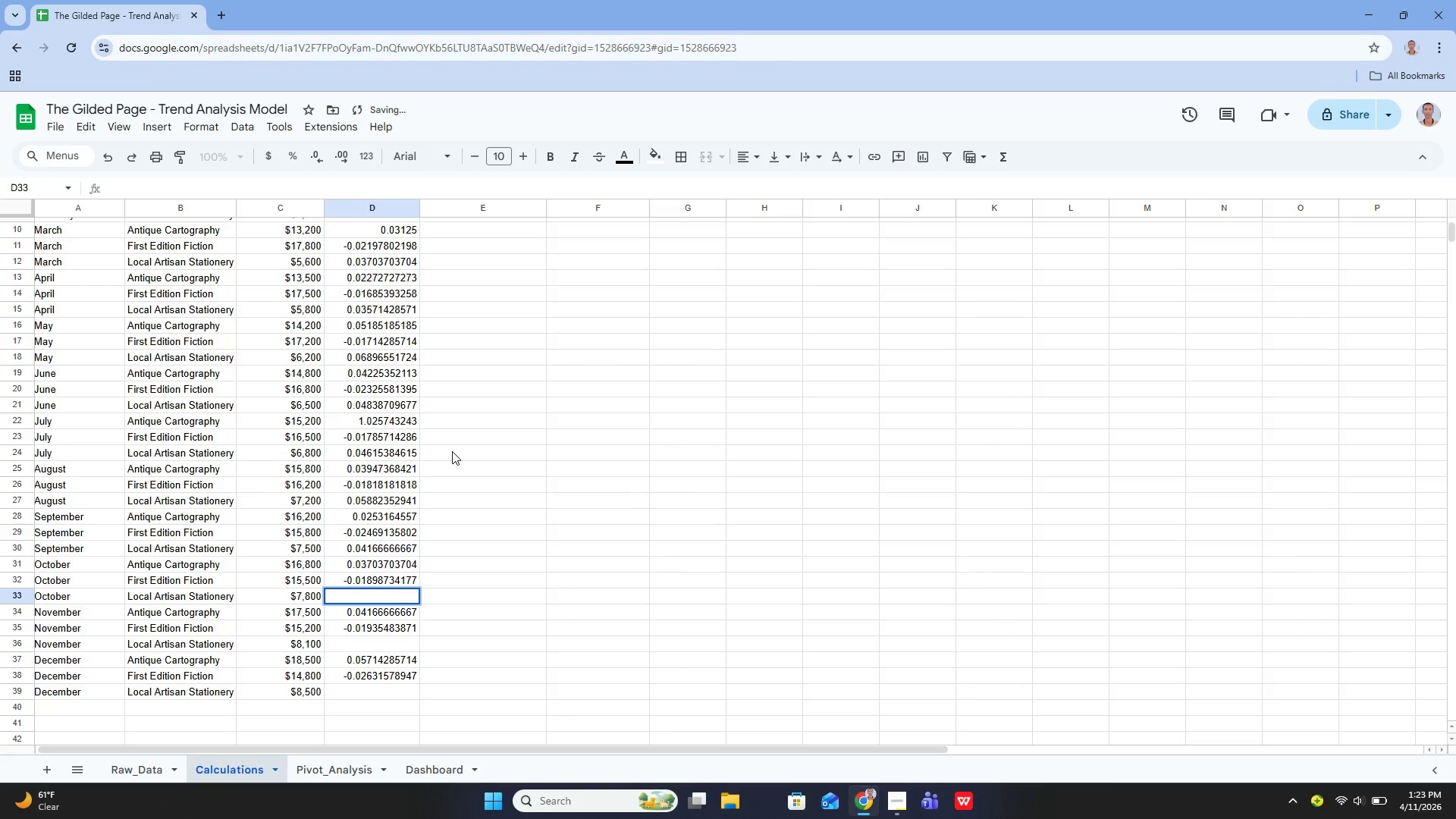 
type(=ifer)
 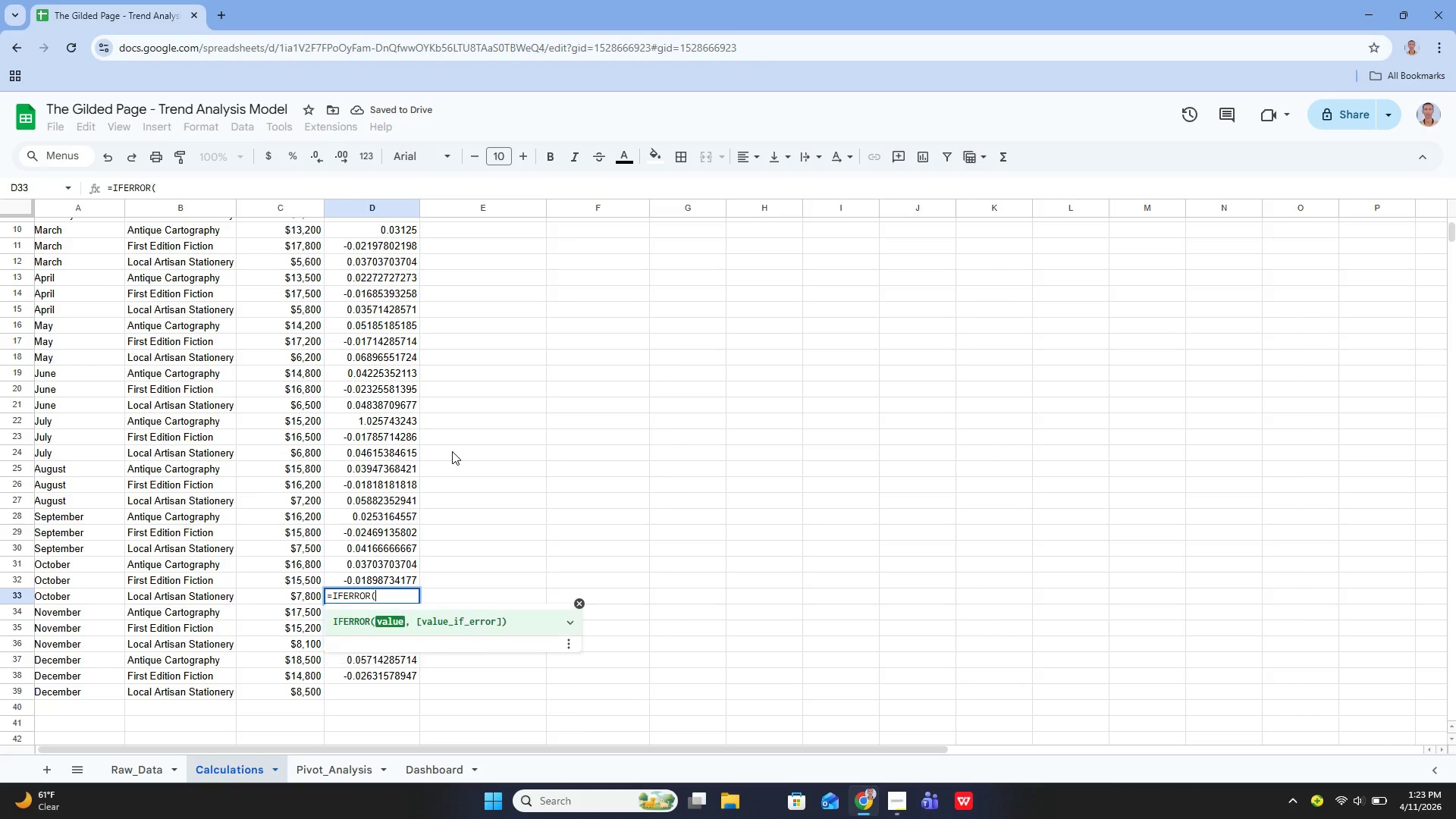 
key(Enter)
 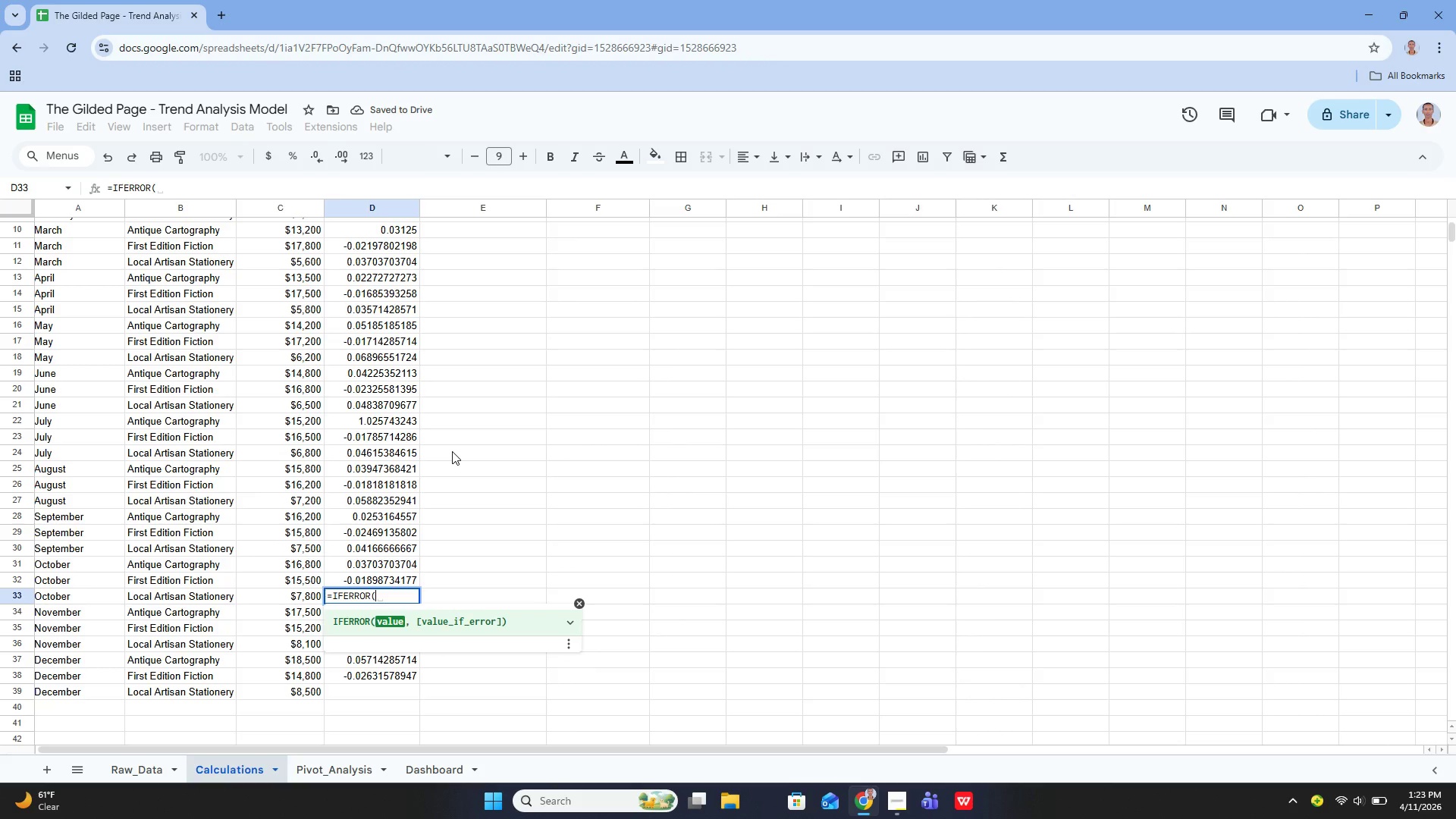 
type(9c33-c30)/c30, 0))
 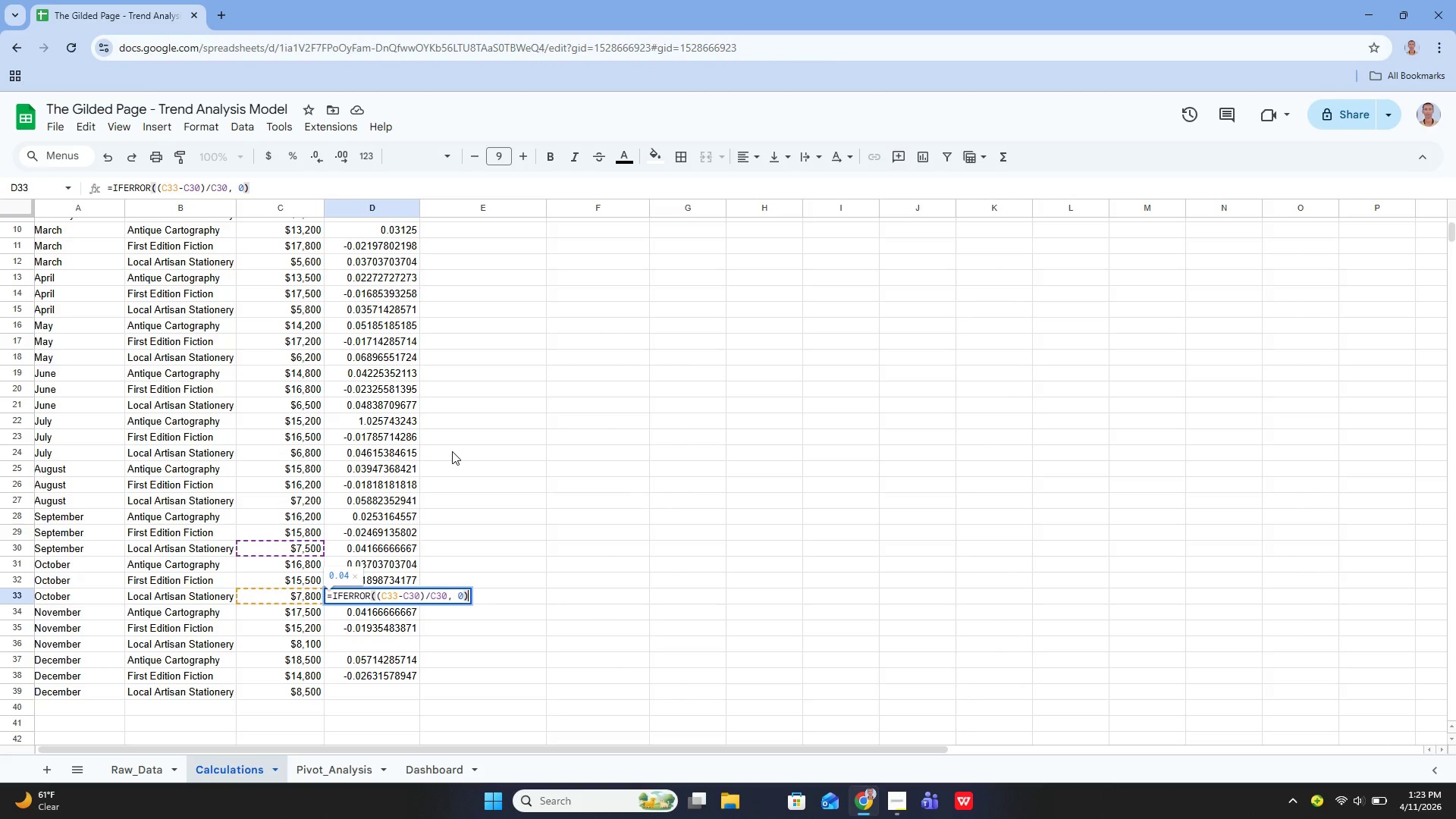 
wait(9.92)
 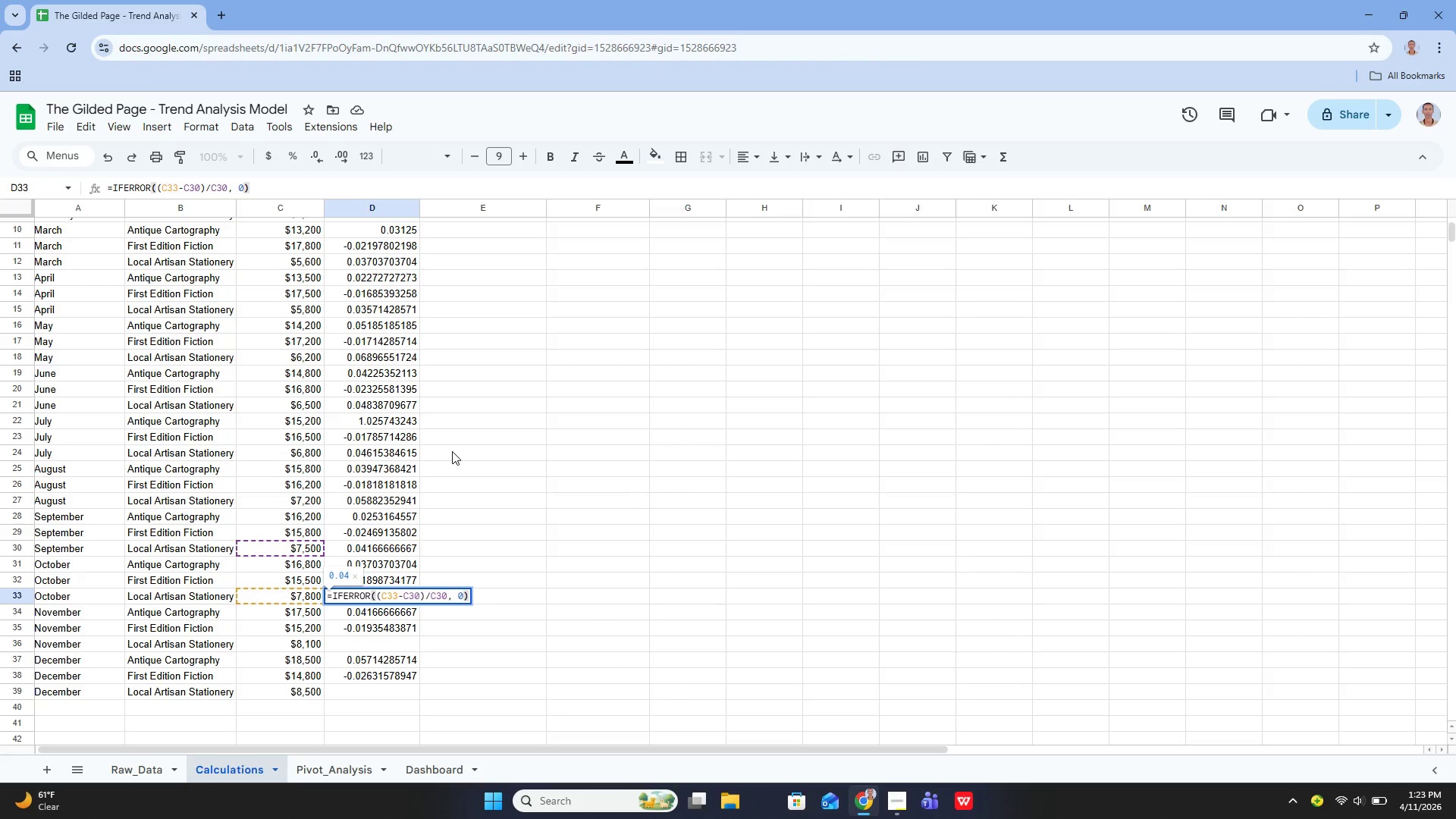 
key(ArrowLeft)
 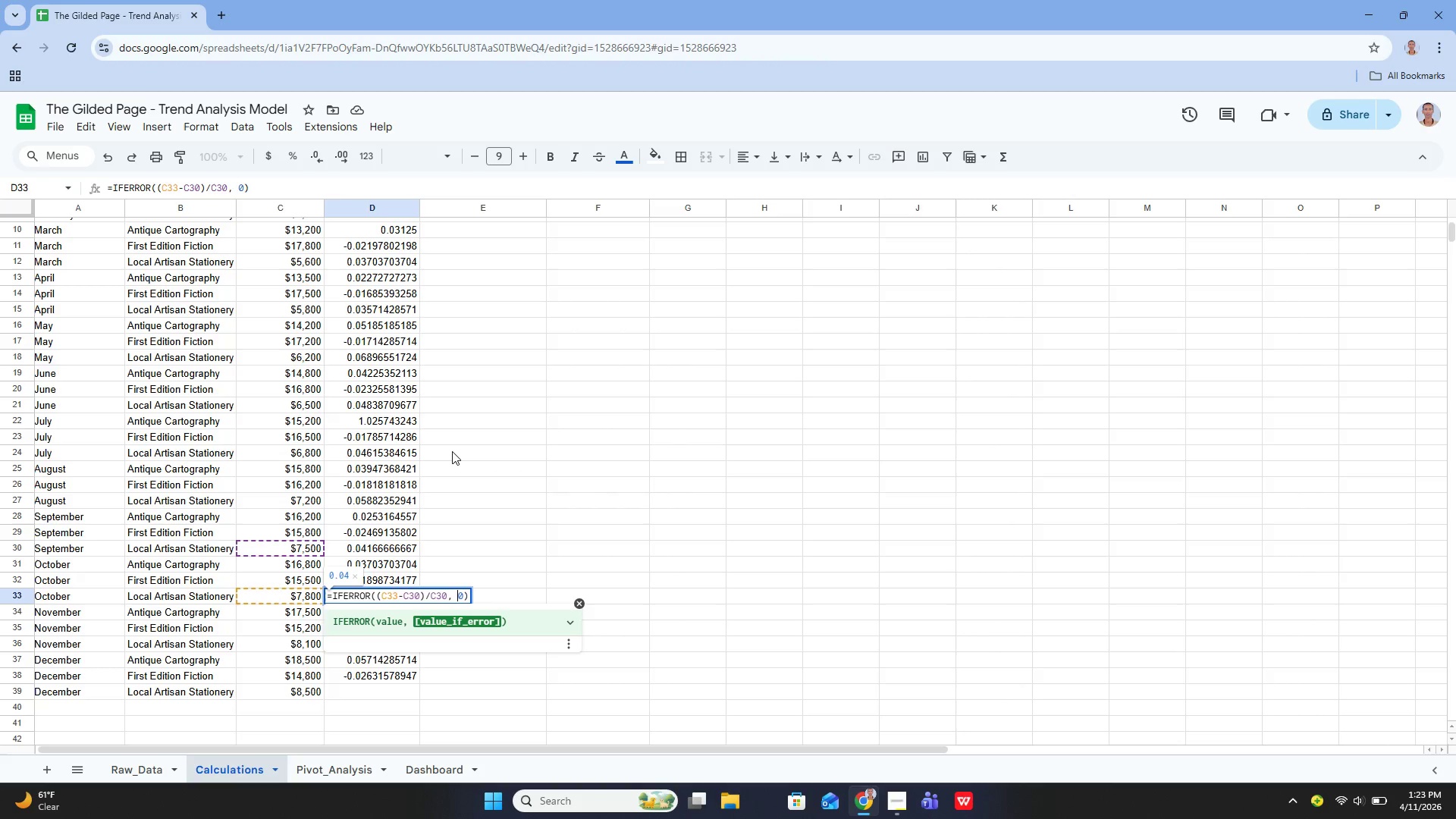 
key(ArrowLeft)
 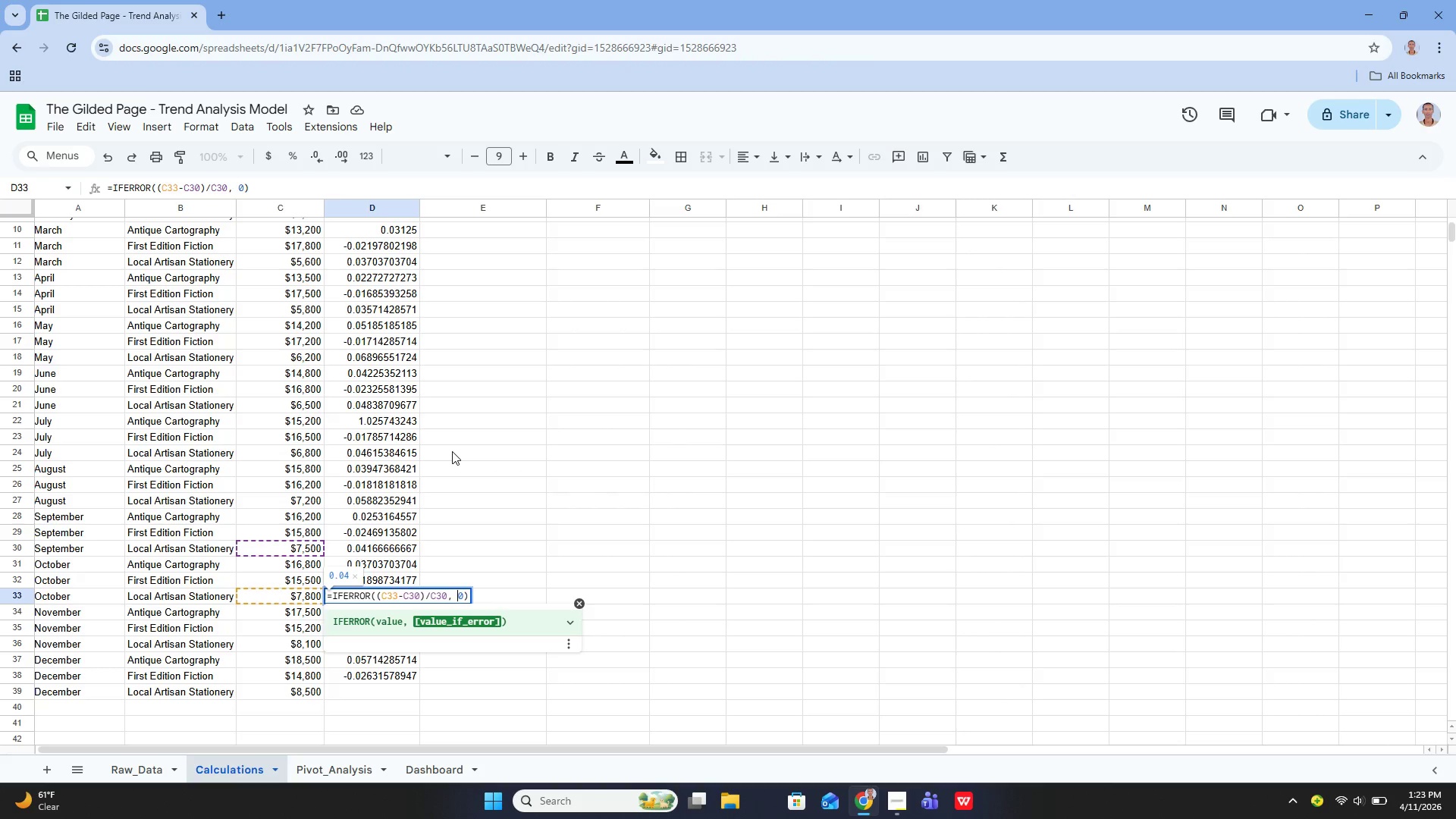 
key(ArrowLeft)
 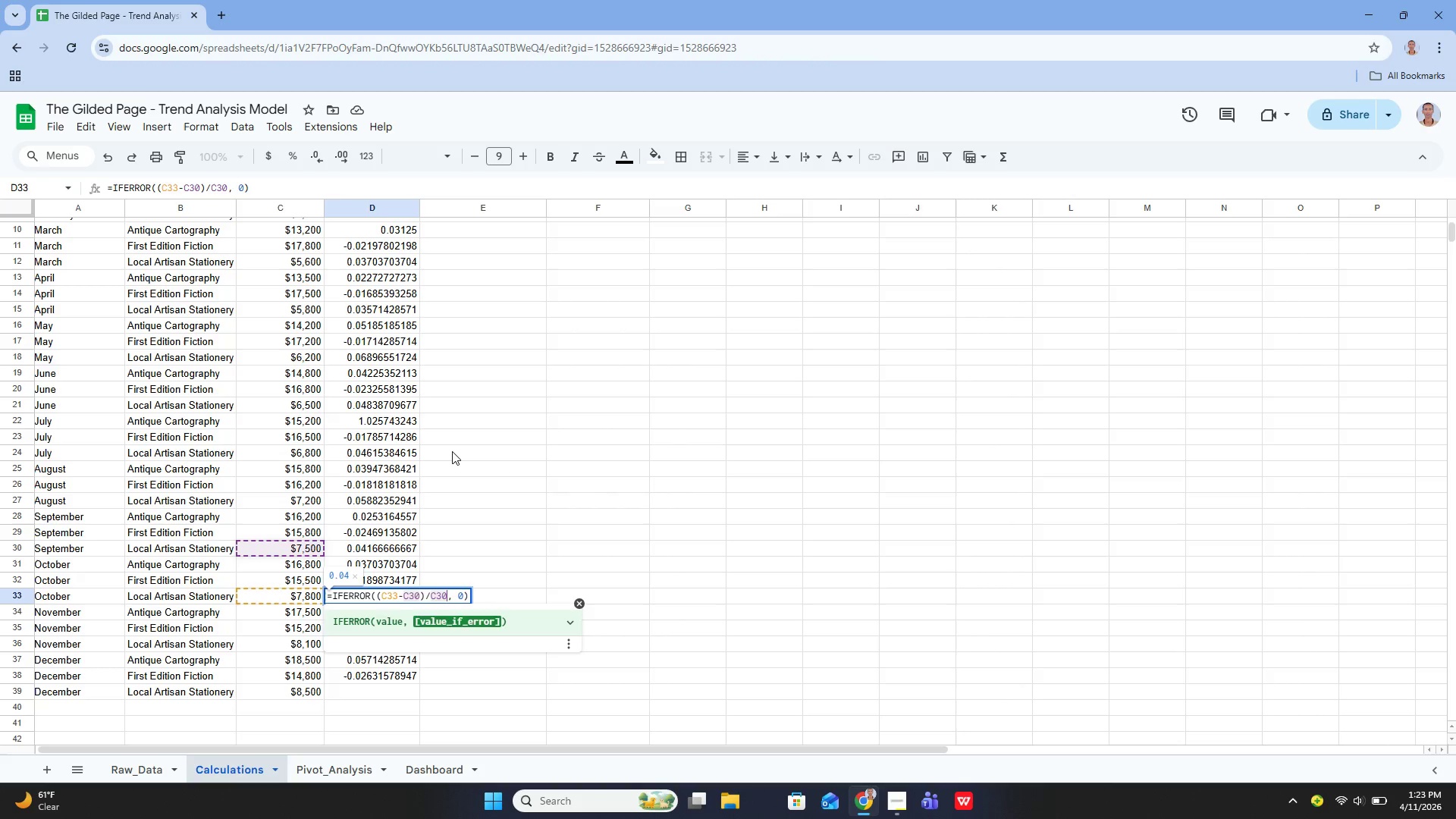 
key(ArrowLeft)
 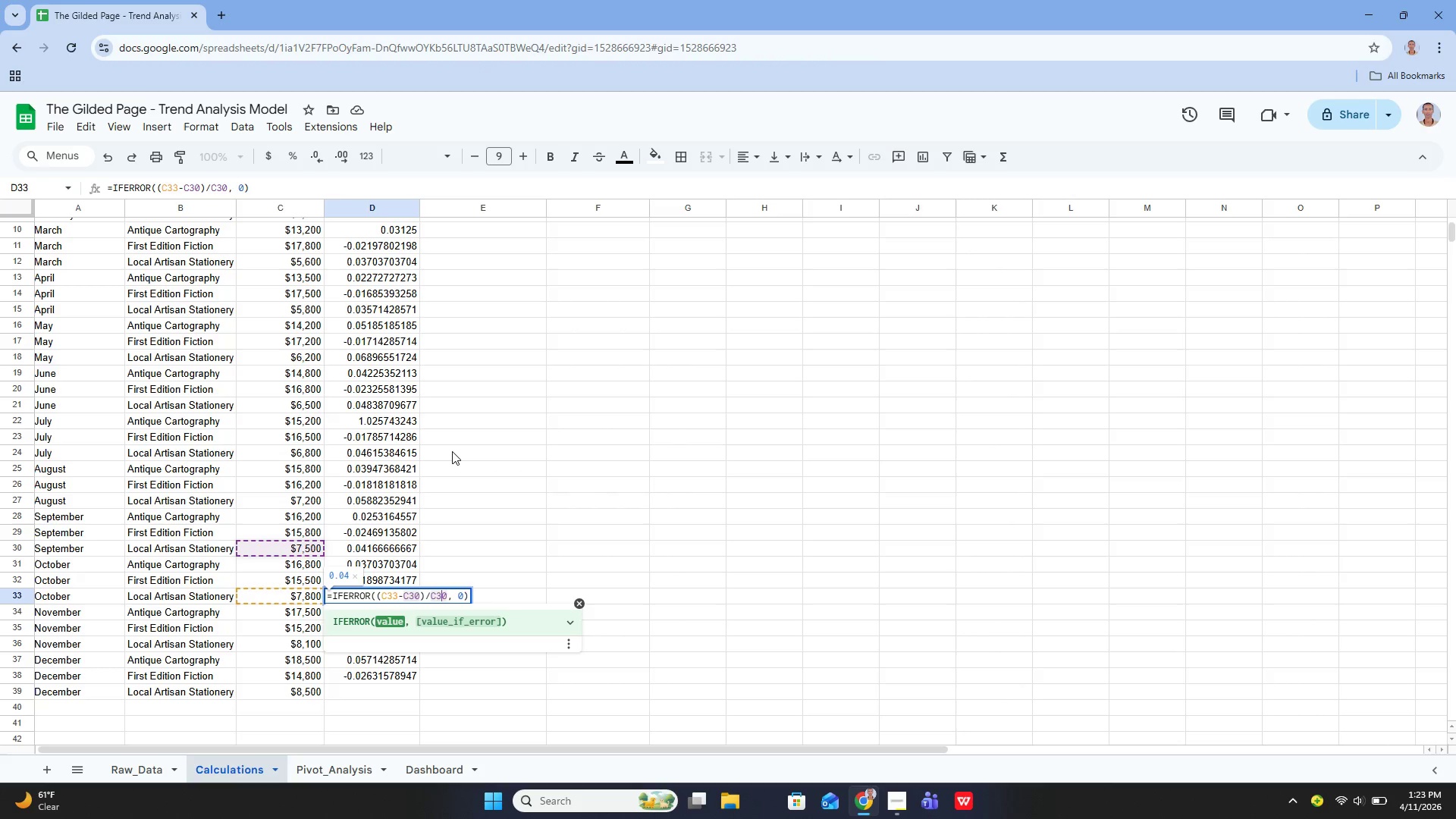 
key(ArrowLeft)
 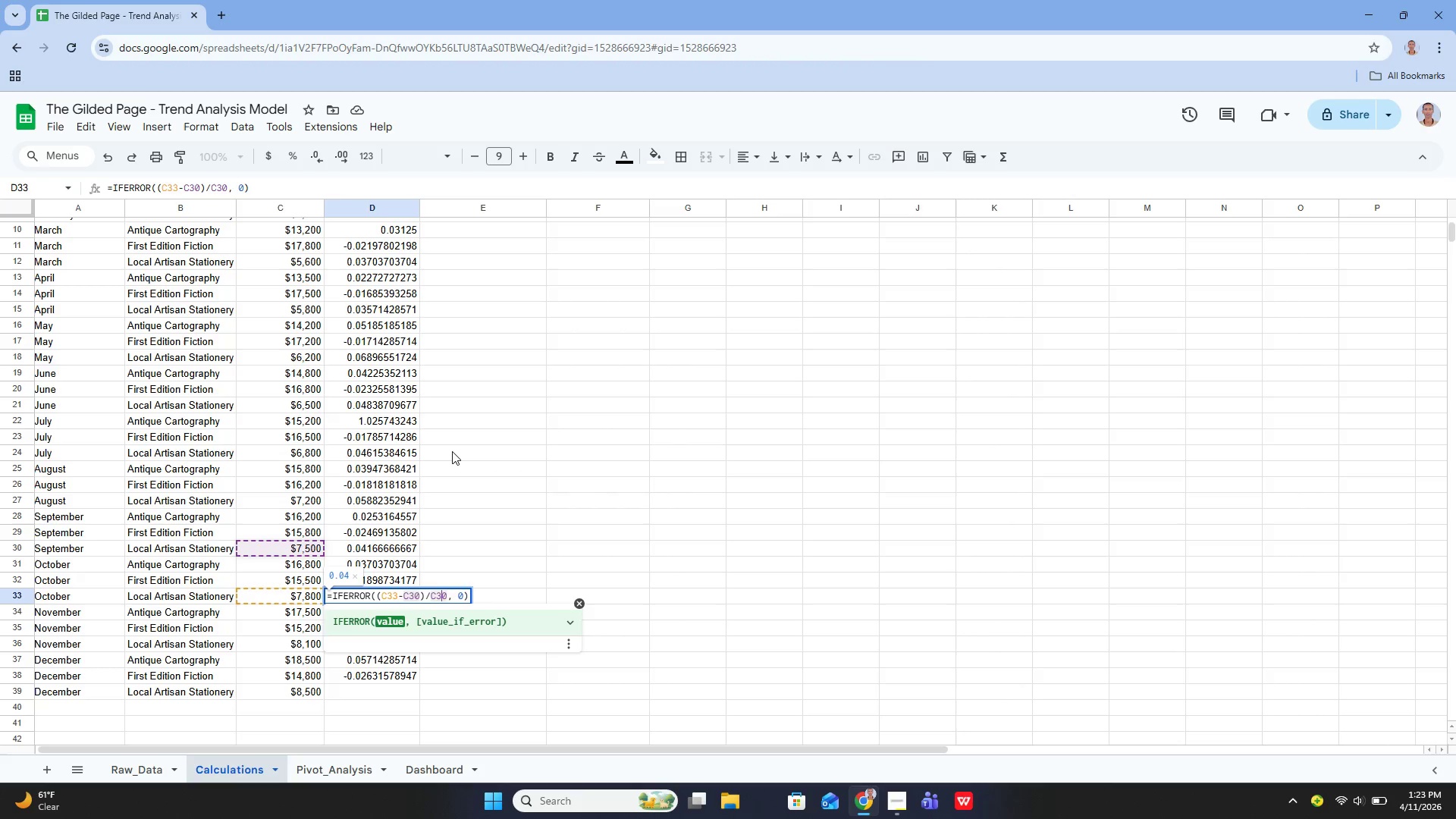 
key(ArrowLeft)
 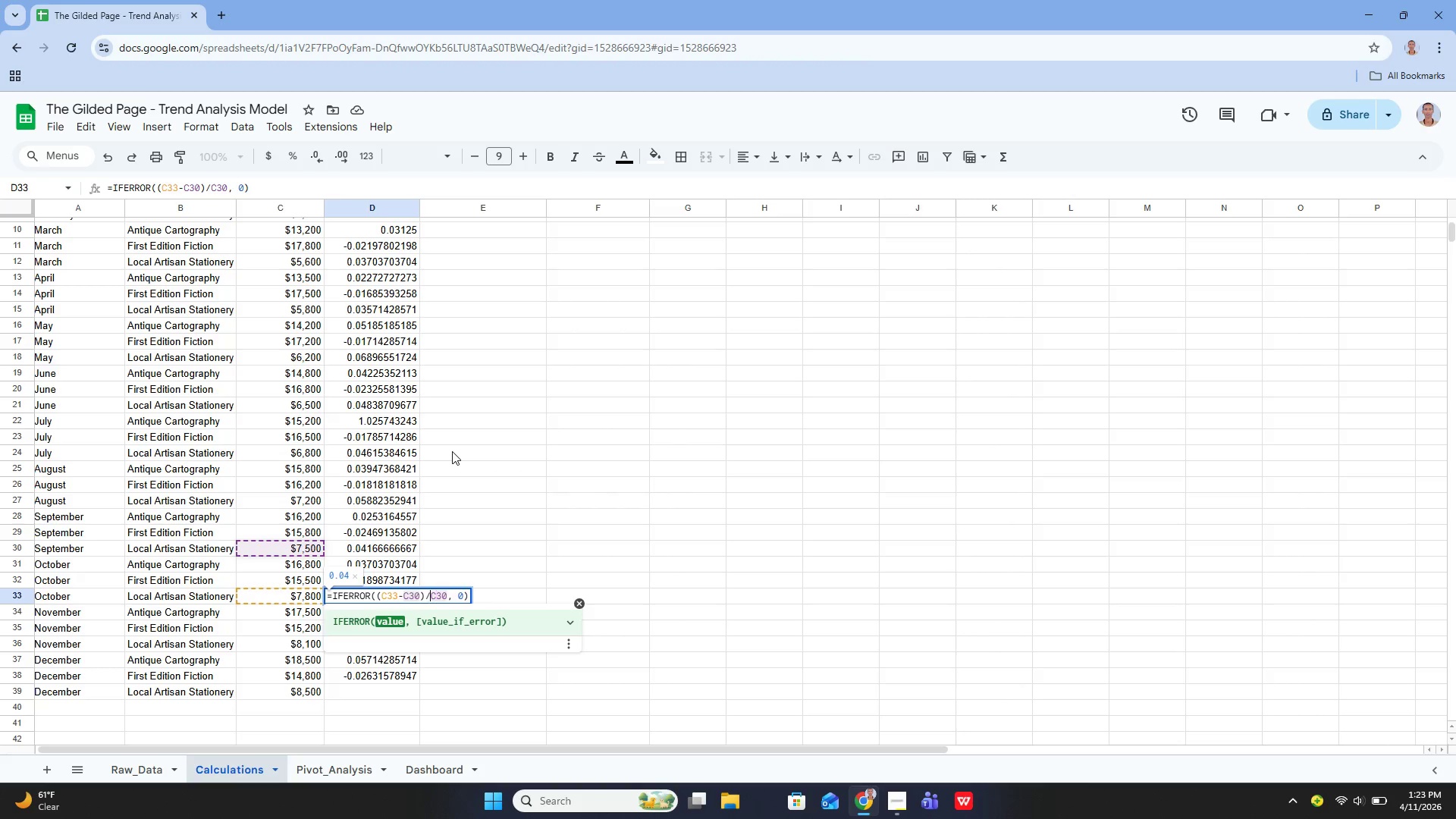 
key(ArrowLeft)
 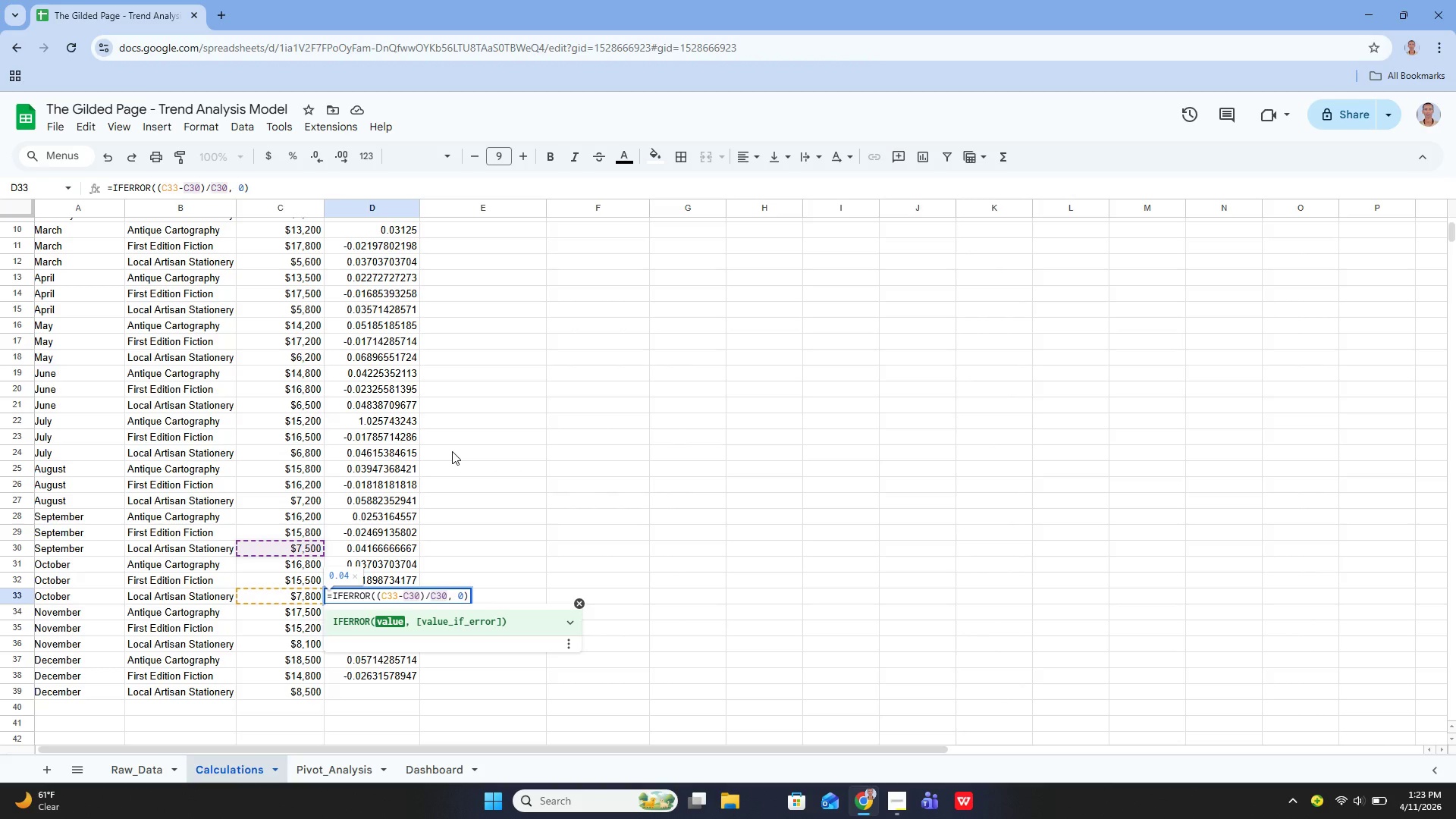 
key(Enter)
 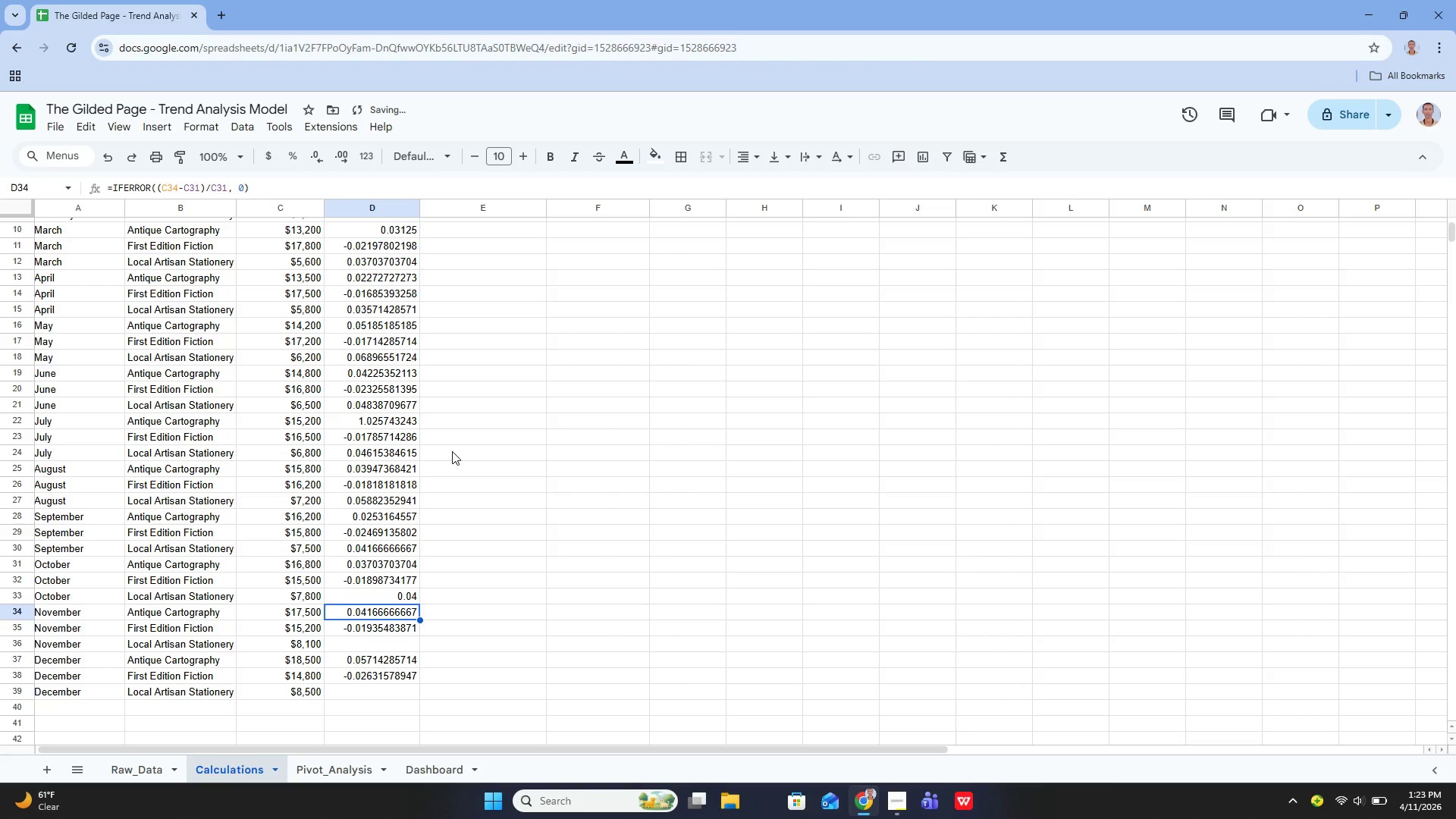 
key(ArrowDown)
 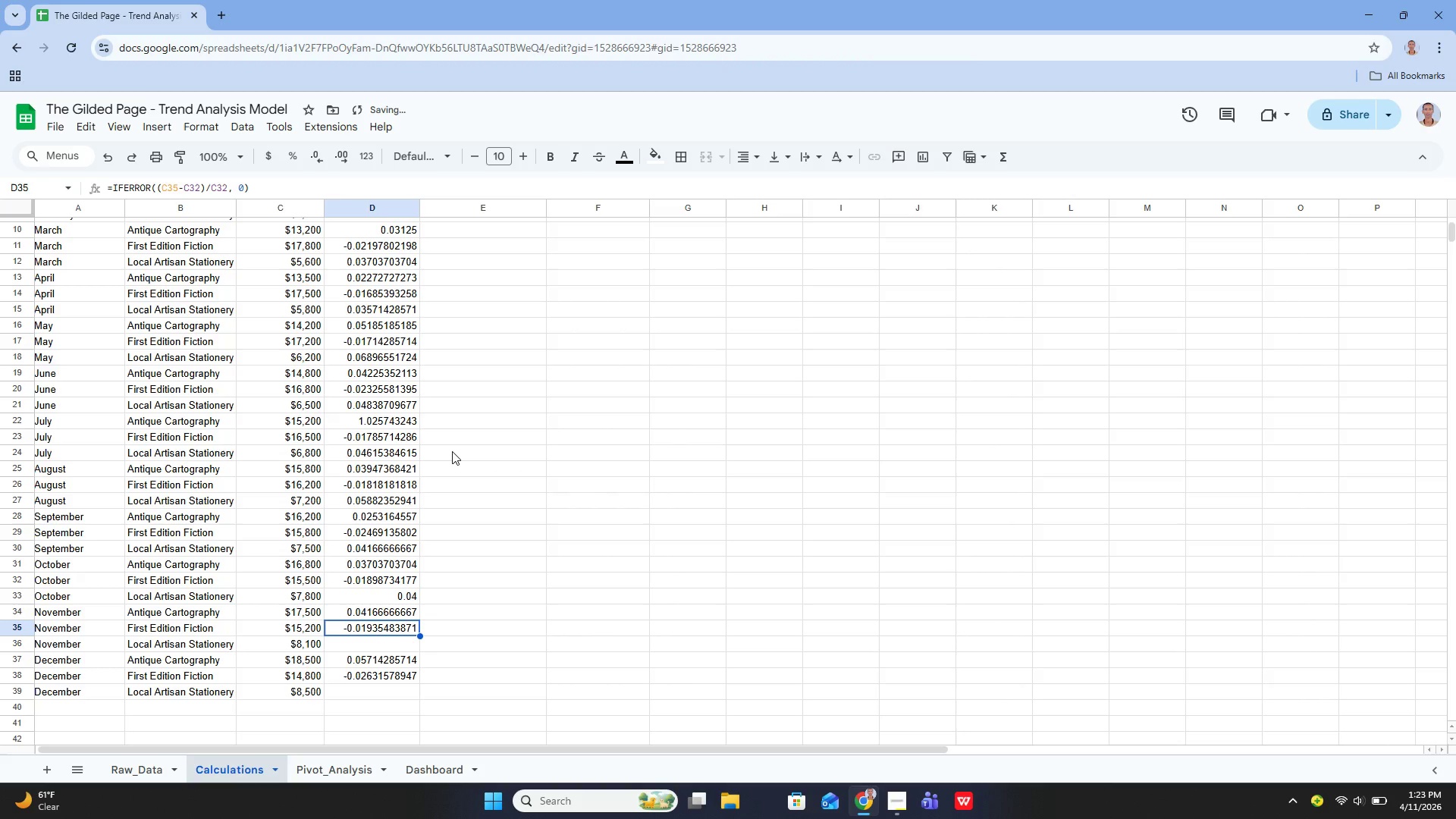 
key(ArrowDown)
 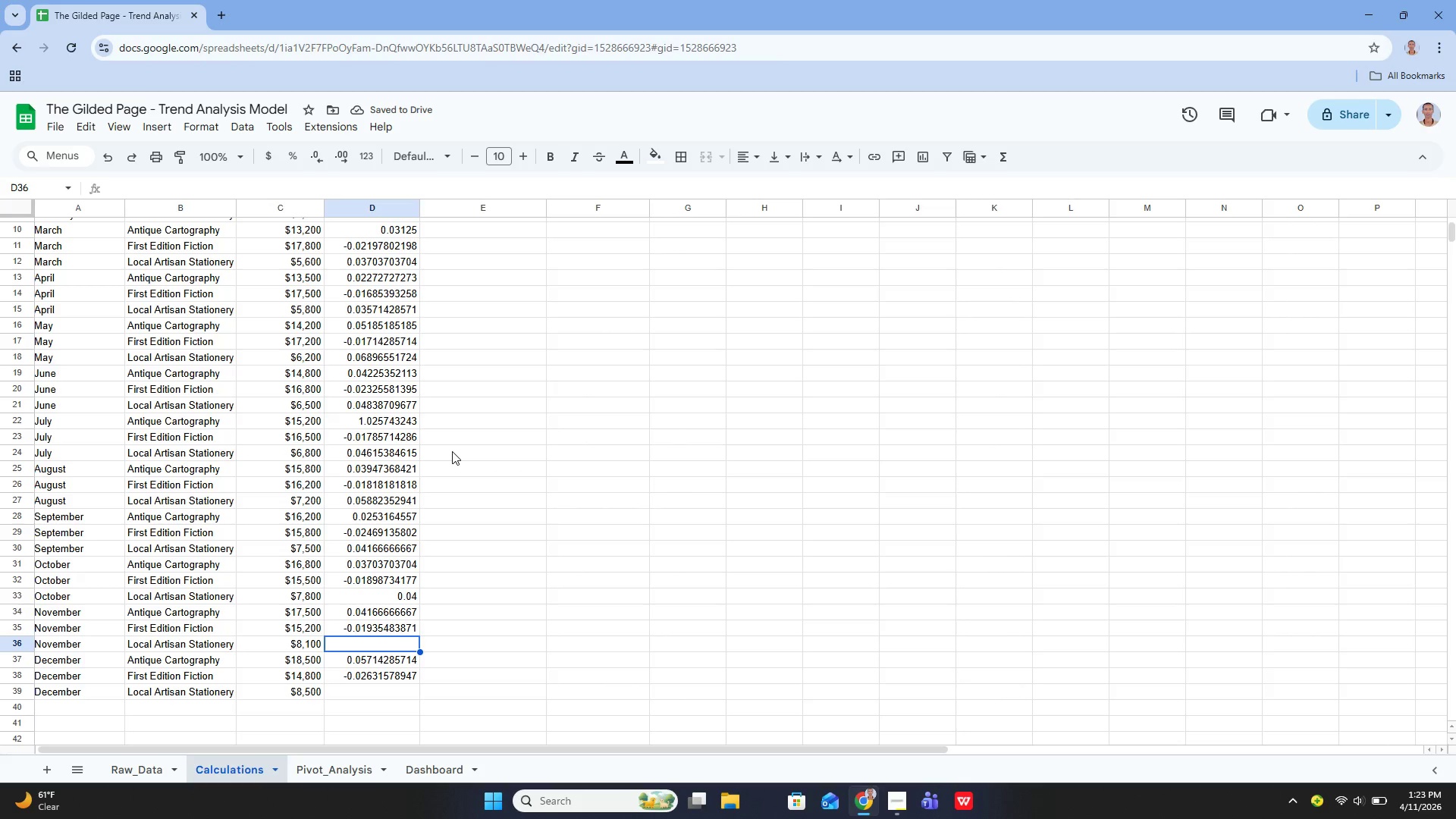 
key(Enter)
 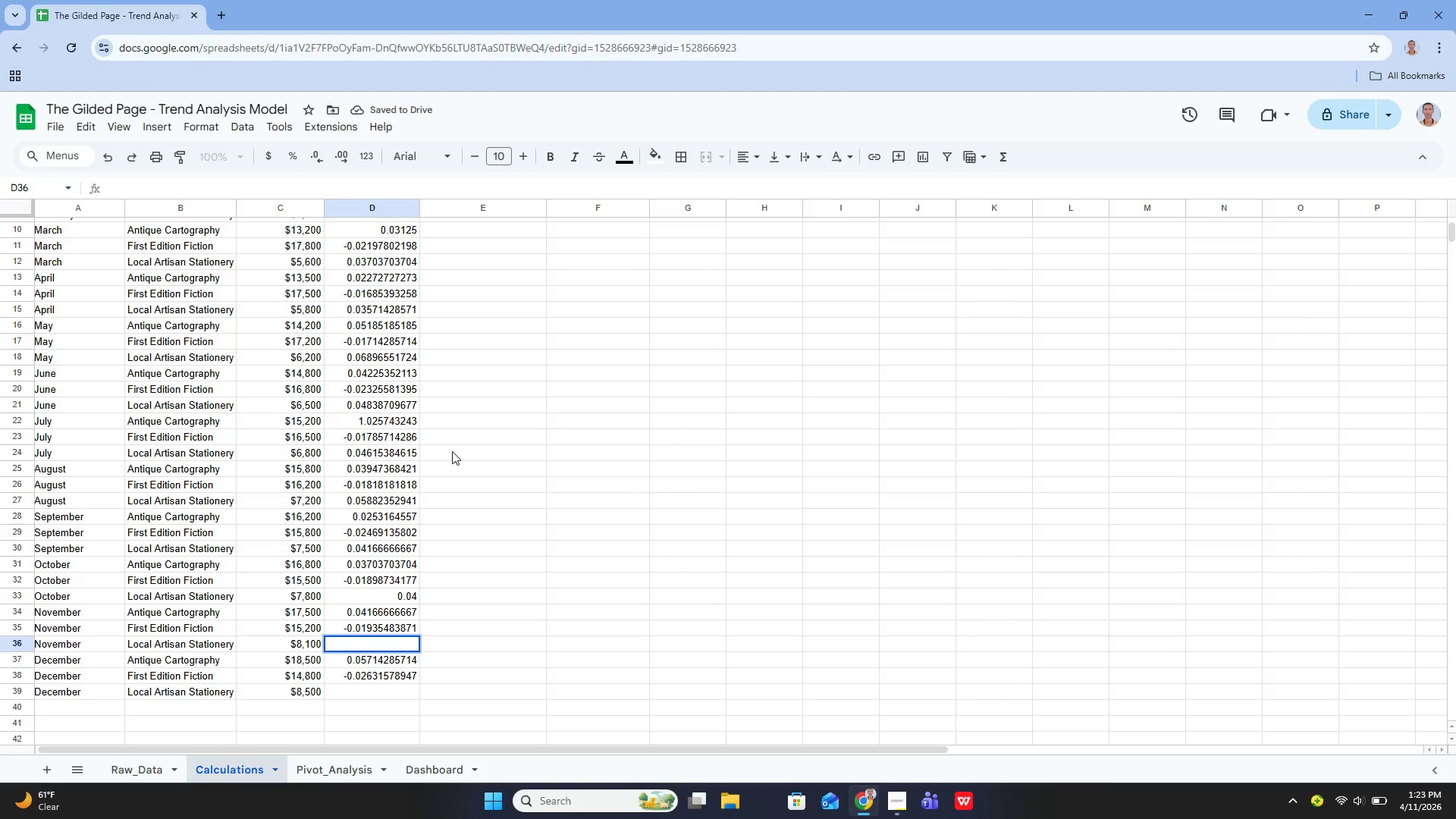 
type(=ifer)
 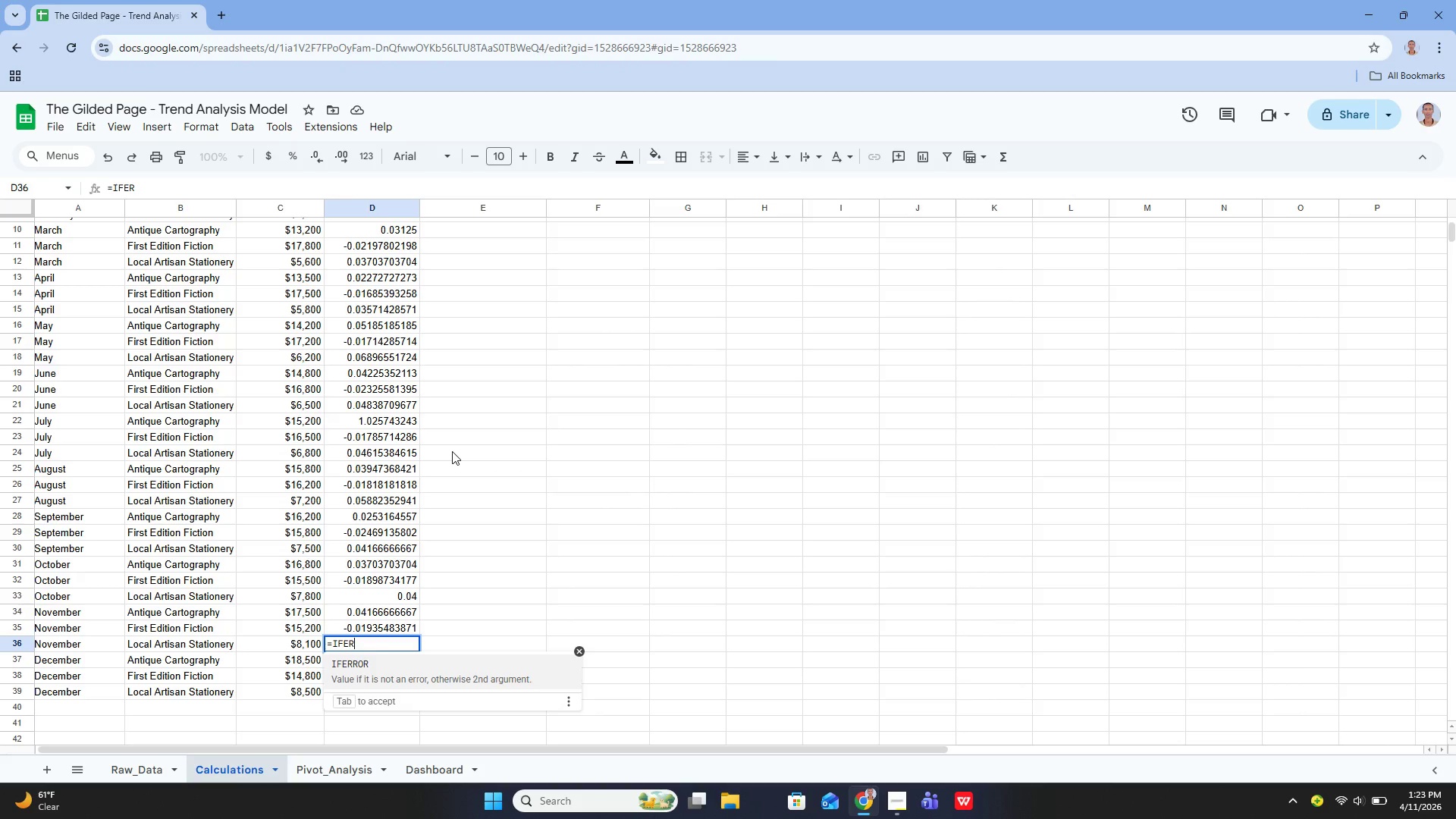 
key(Enter)
 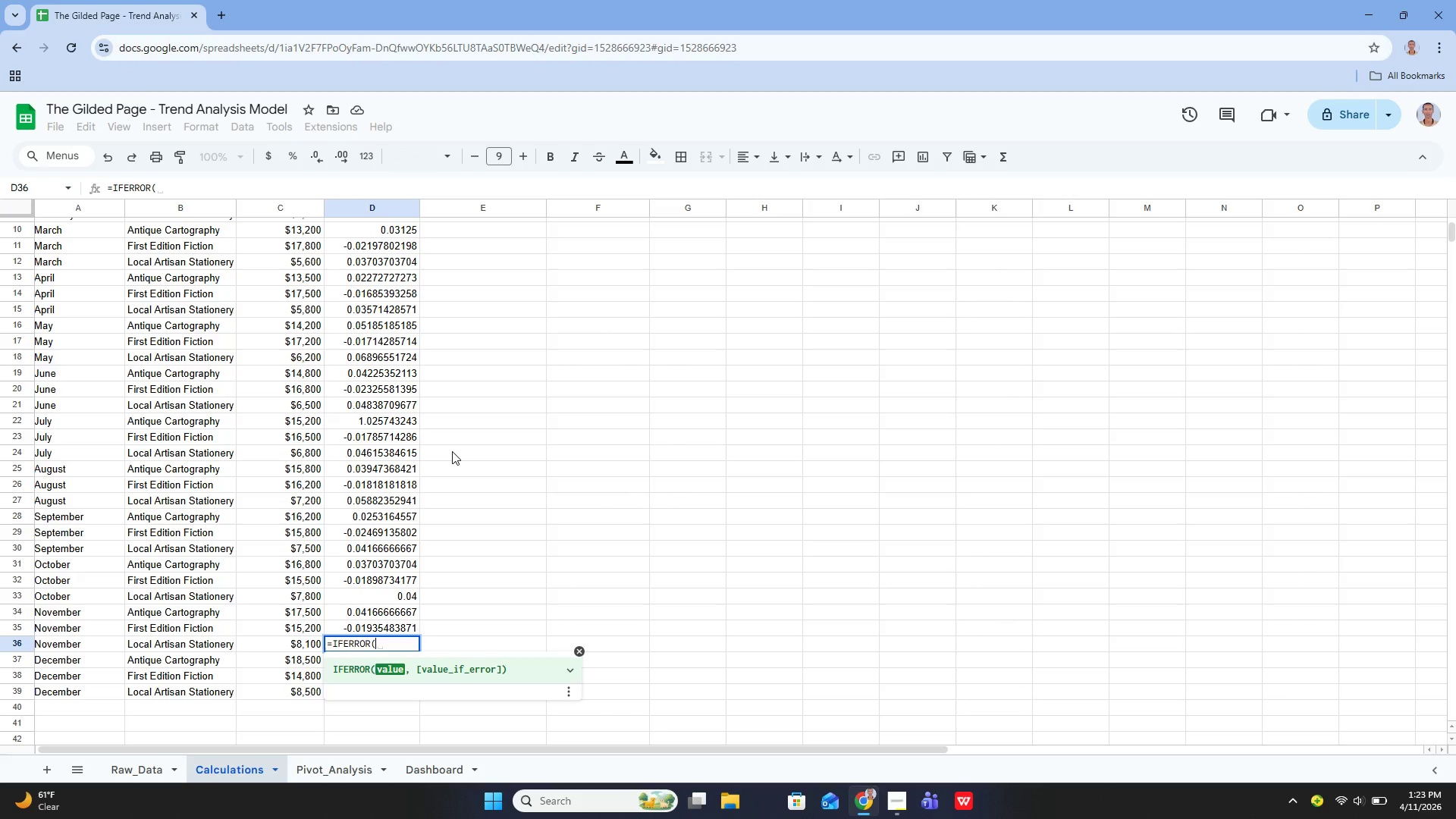 
type((c36-c35)
key(Backspace)
type(3)/c33, 0))
 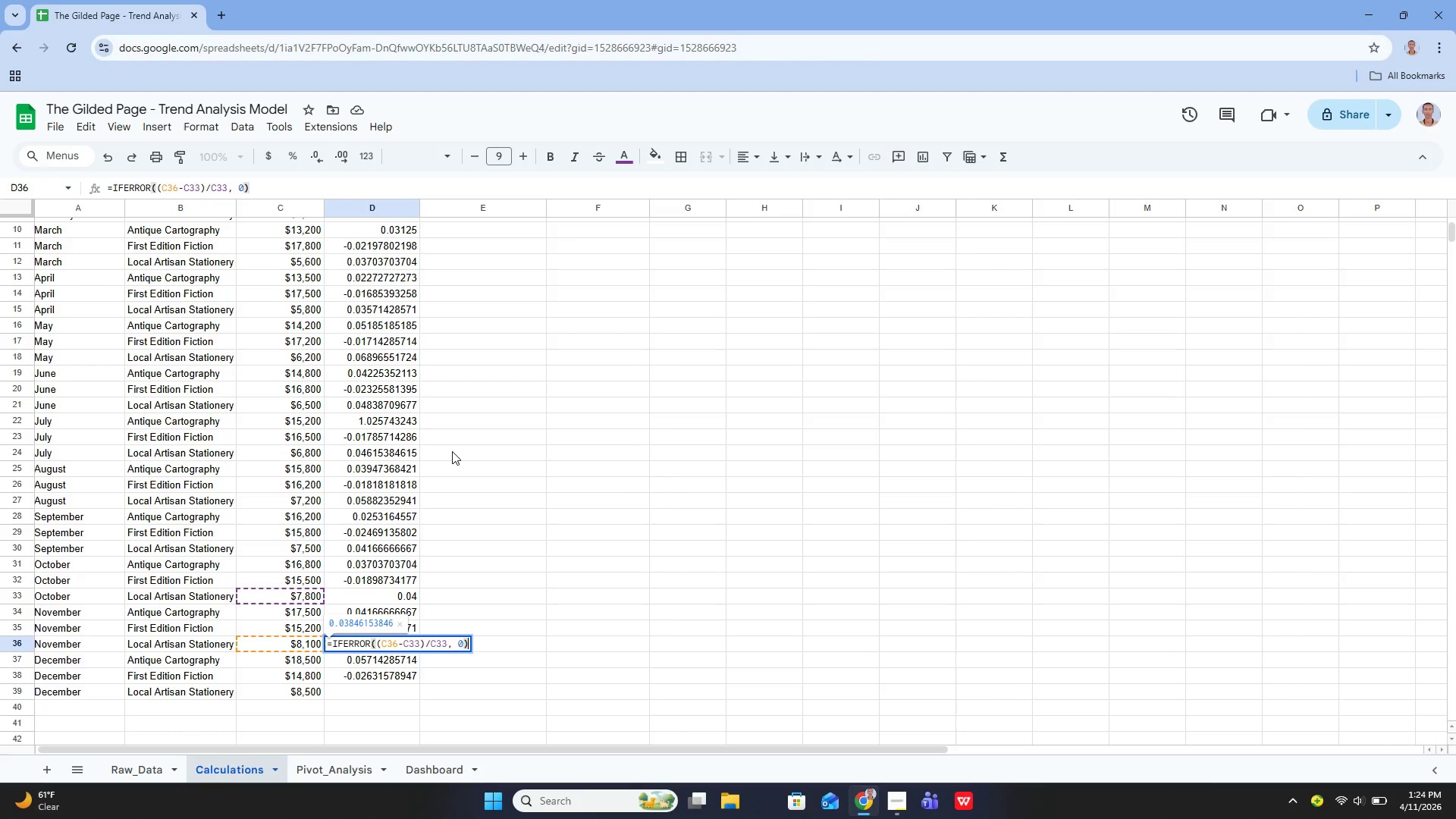 
key(Enter)
 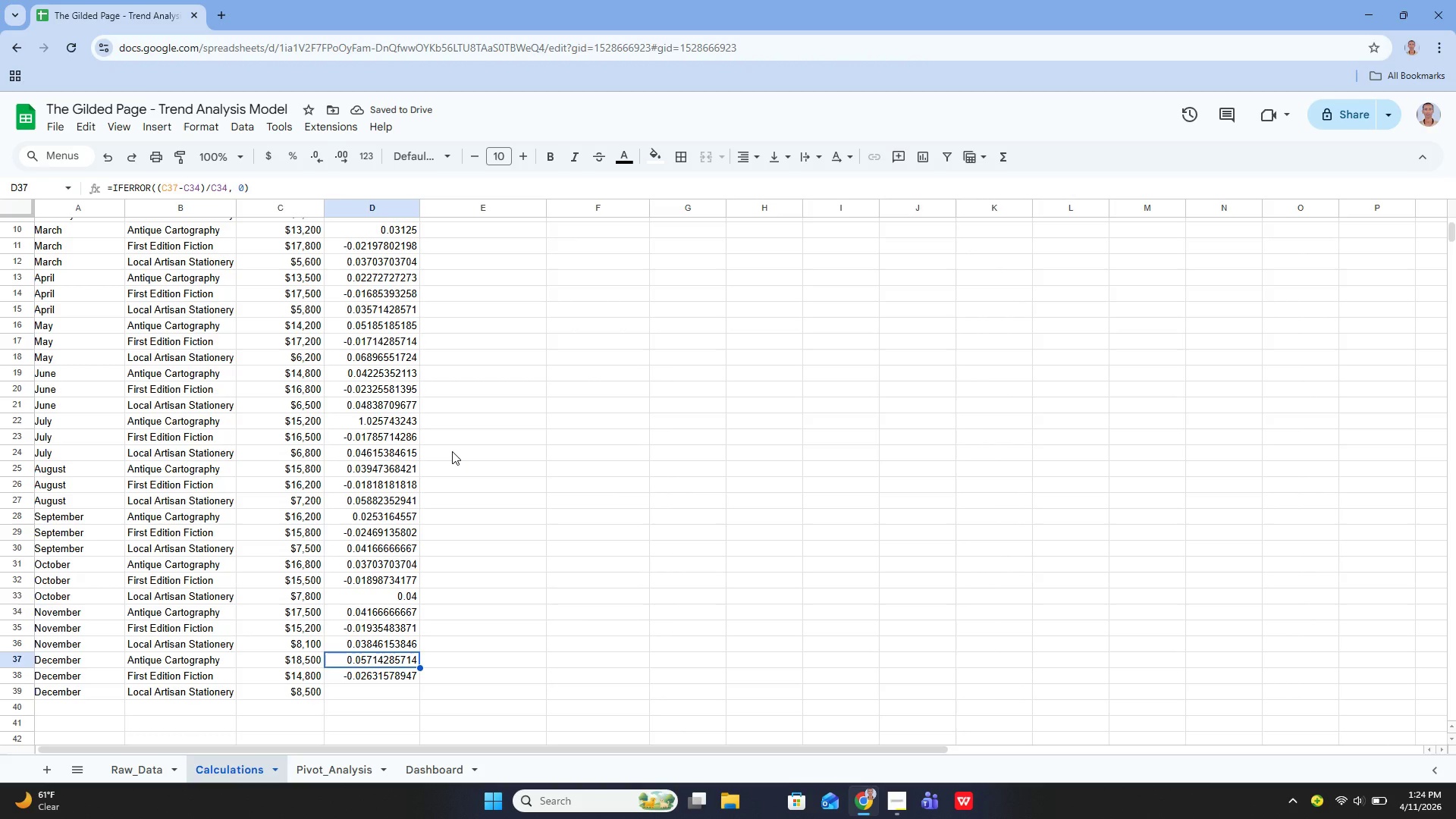 
key(ArrowDown)
 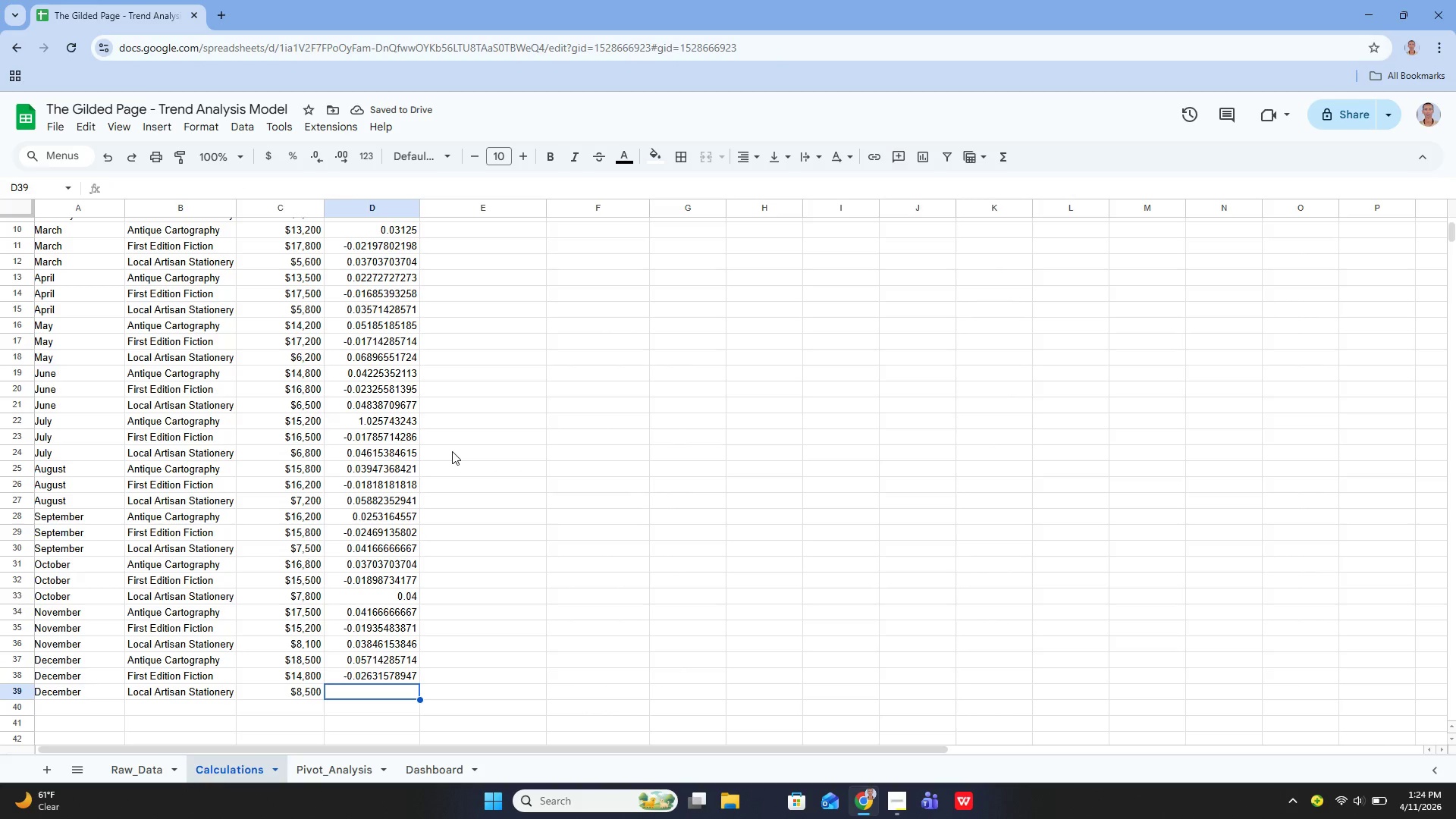 
key(ArrowDown)
 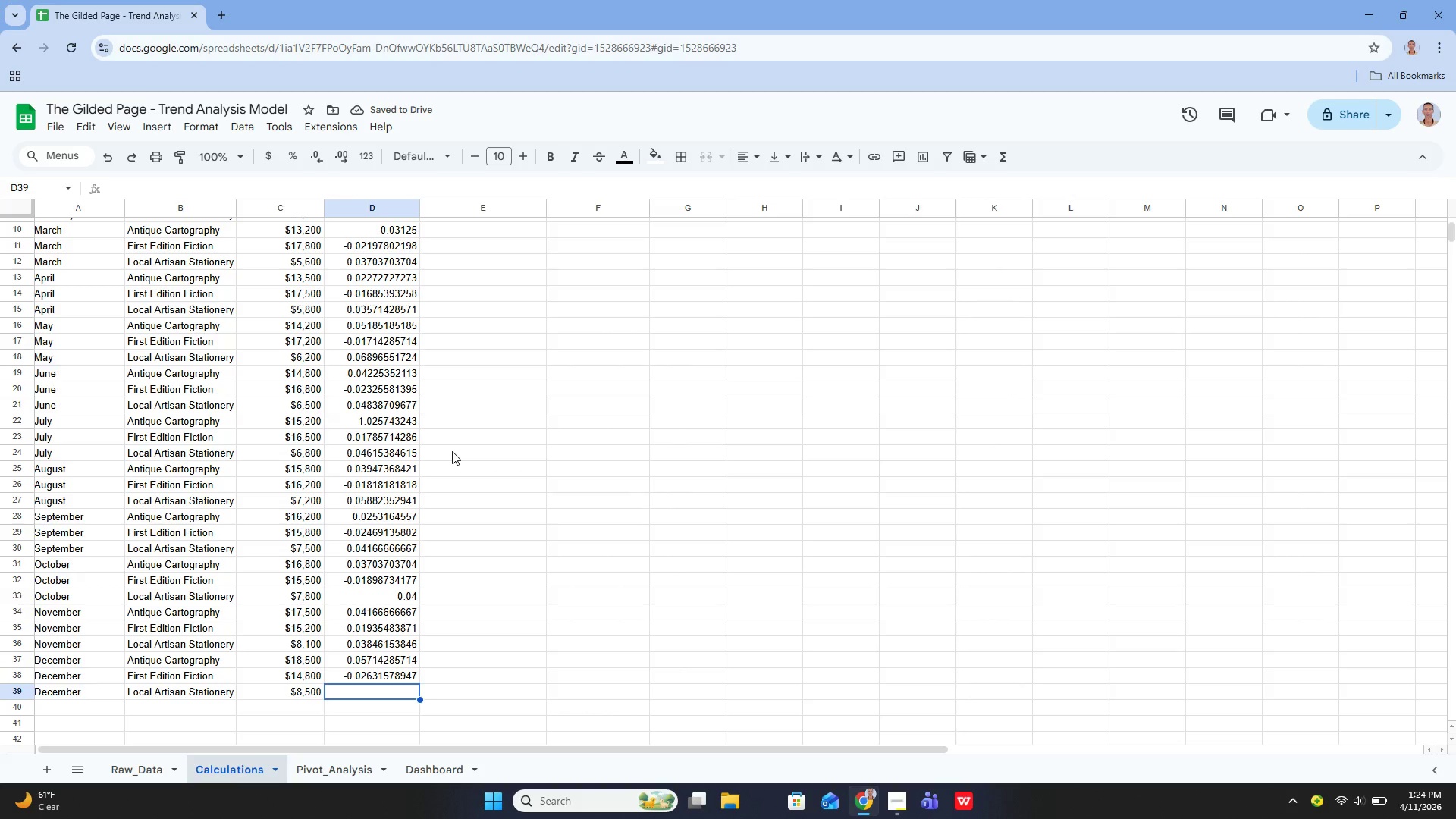 
key(Enter)
 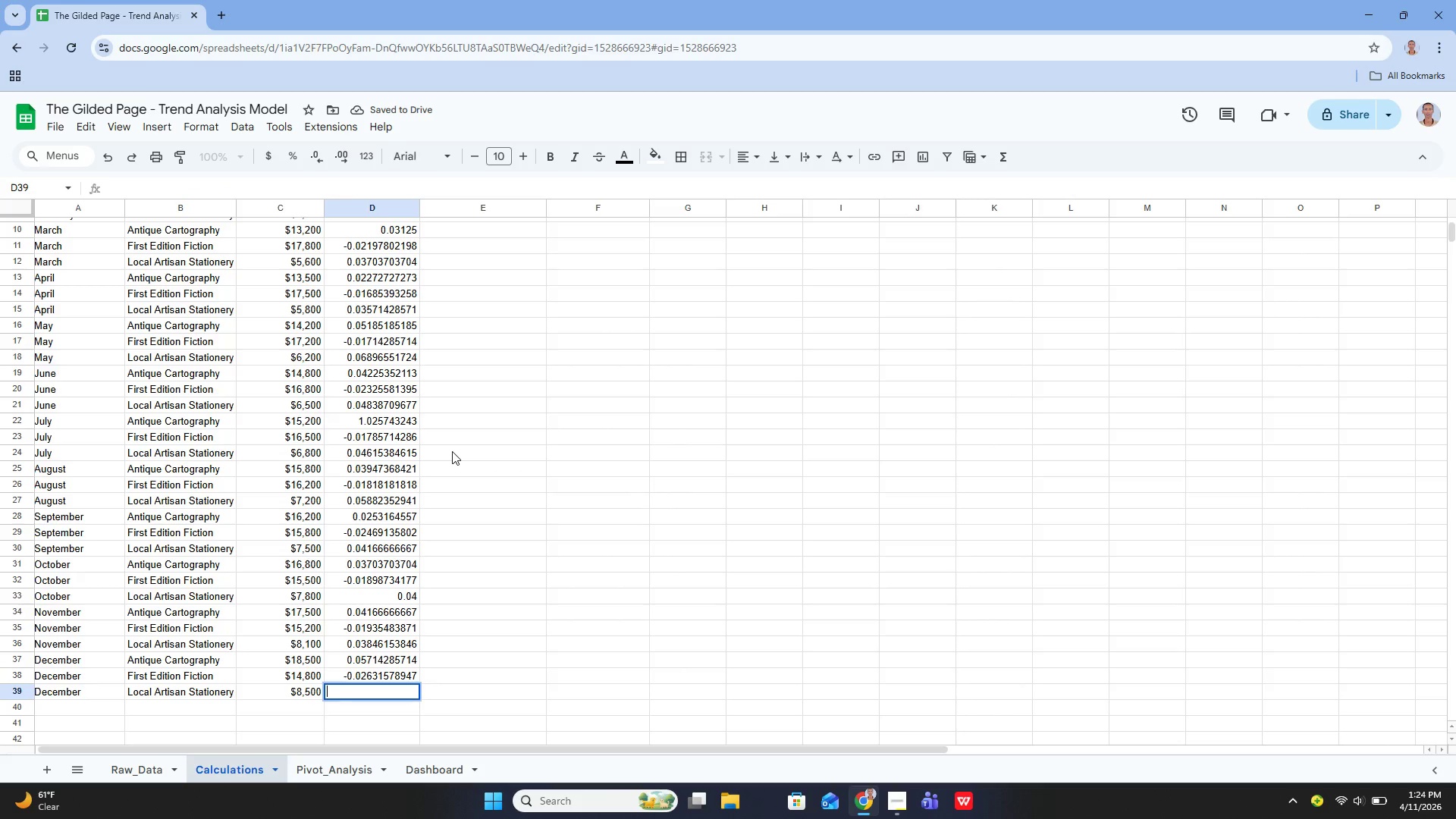 
type(=iferr)
 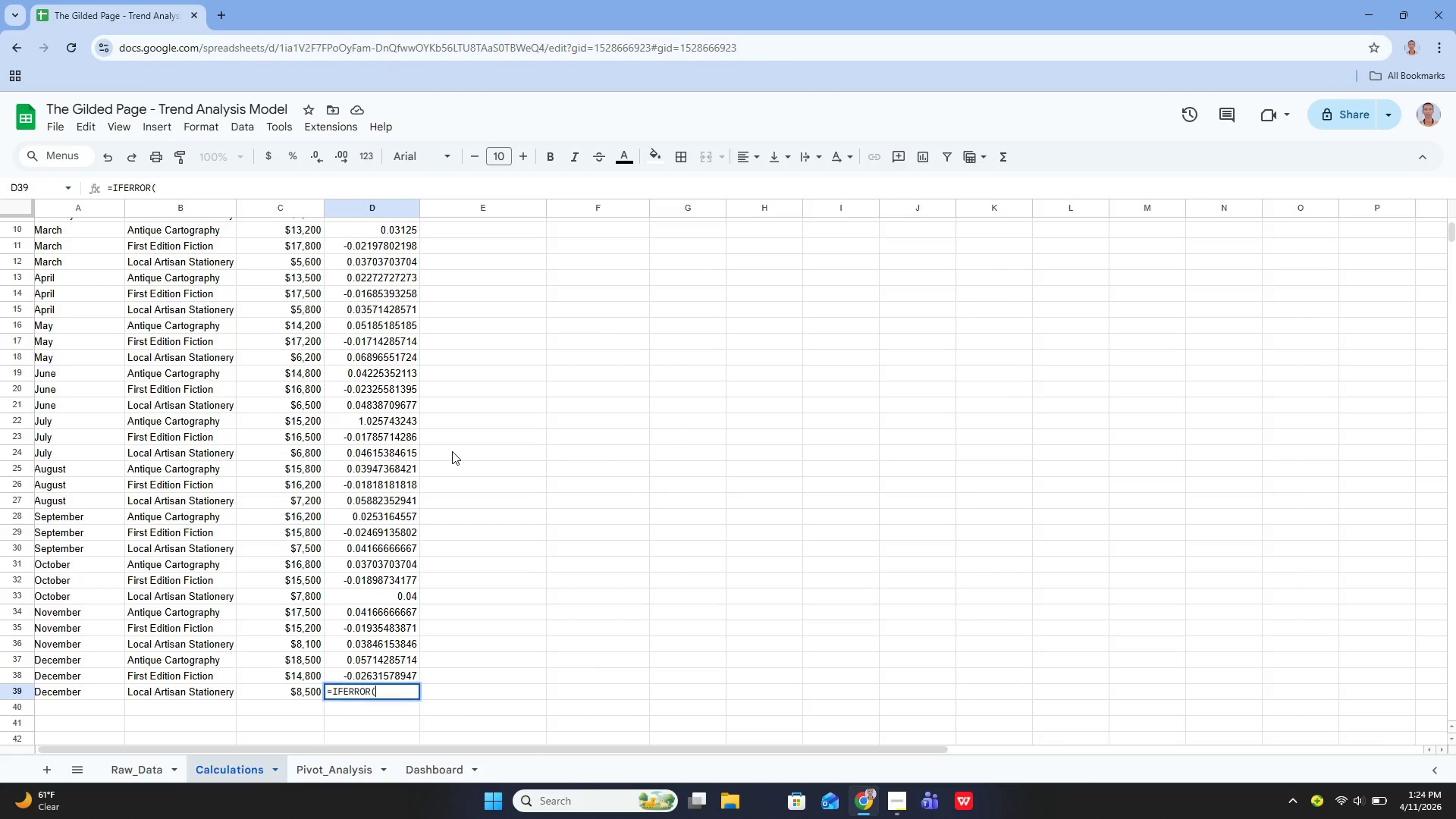 
key(Enter)
 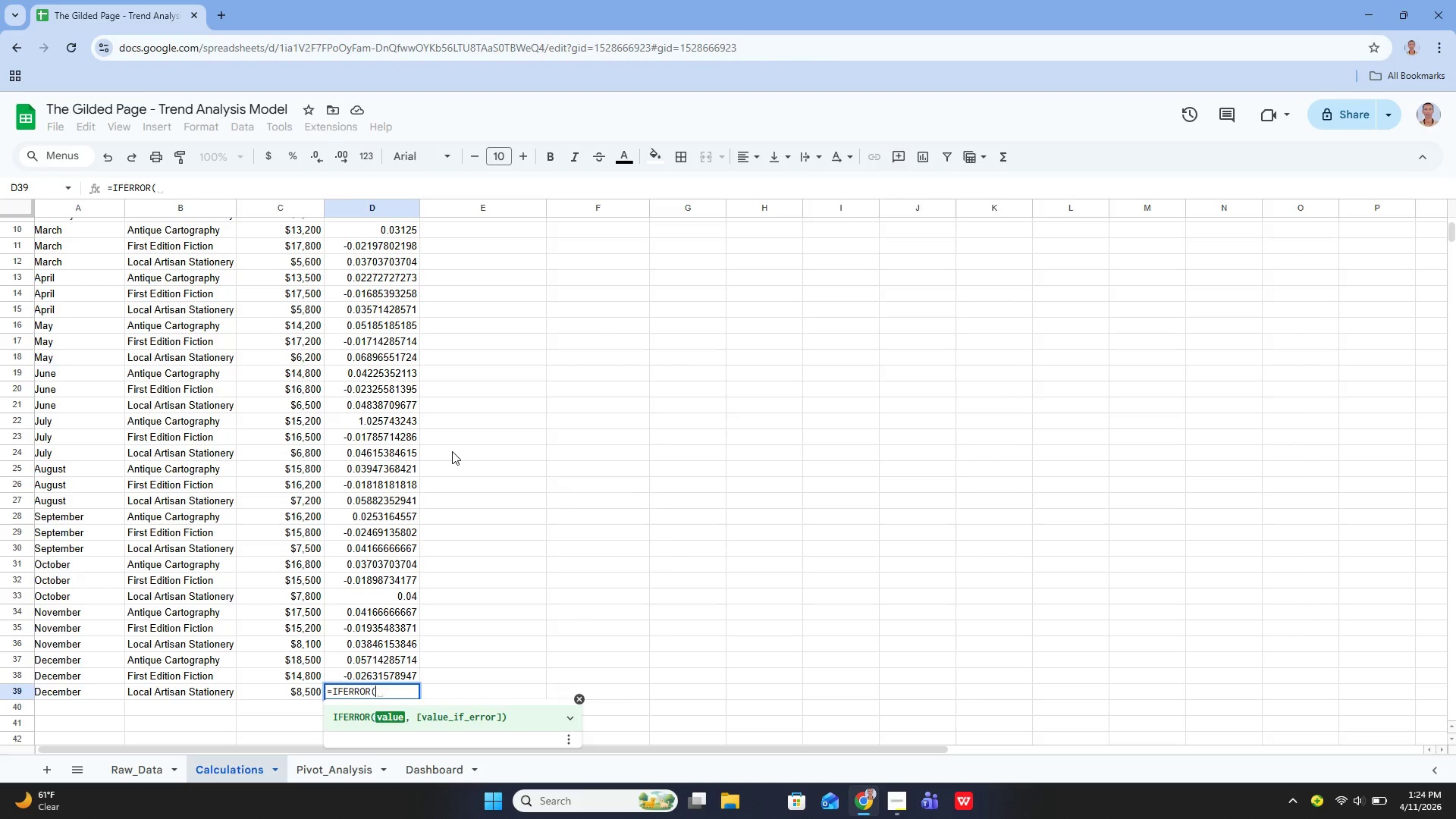 
type(9c39-c36)/c36, 0))
 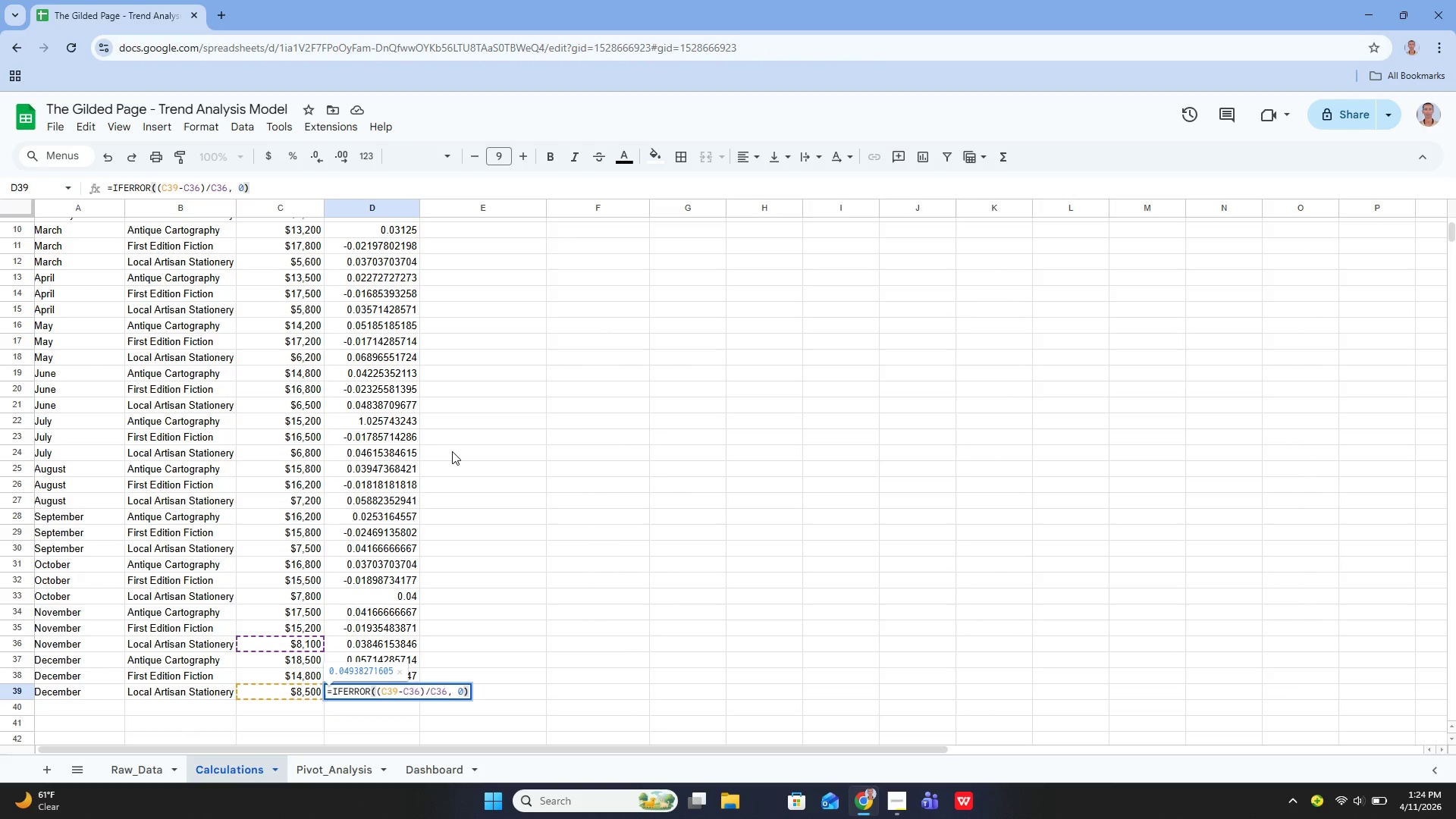 
key(Enter)
 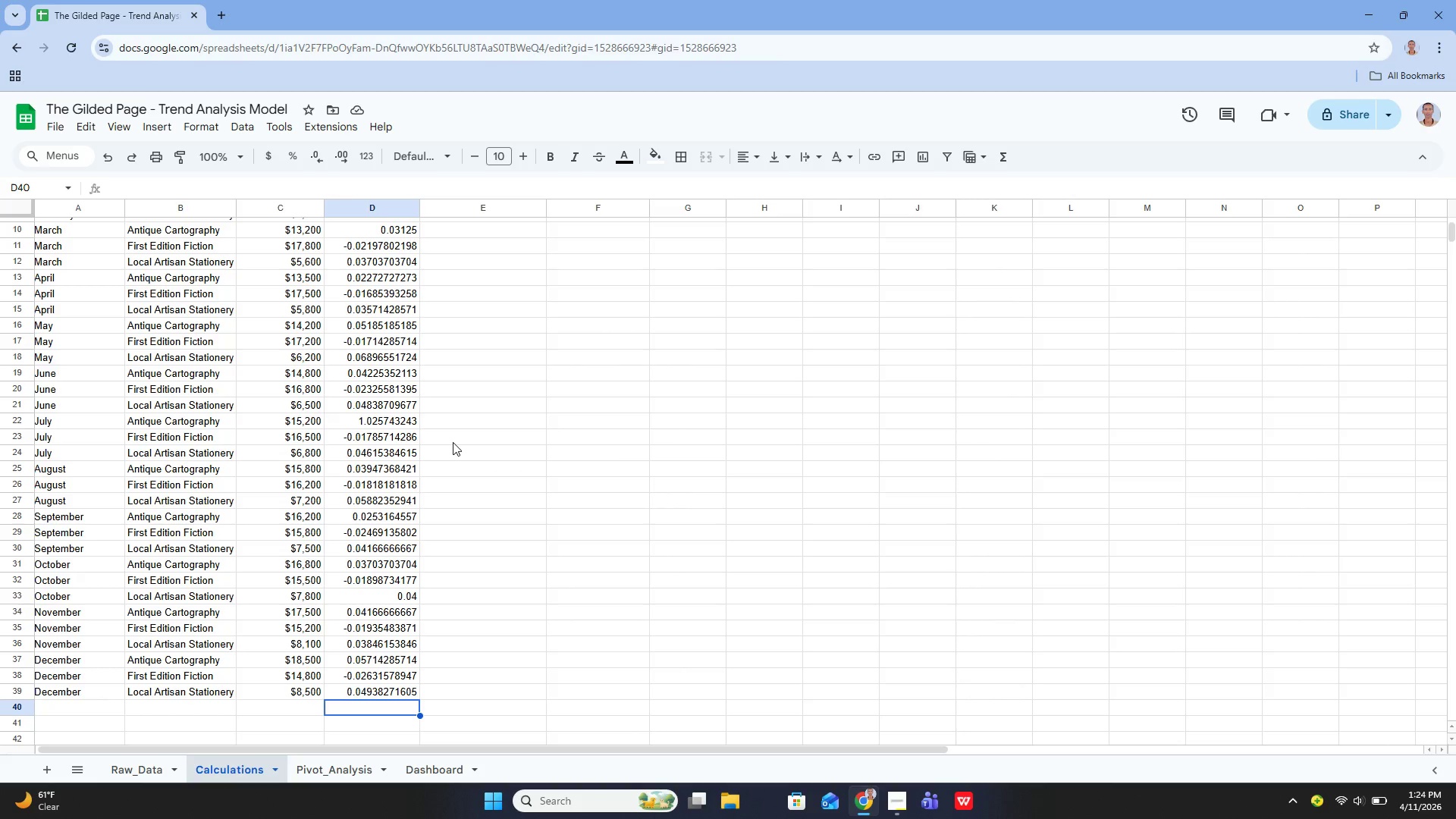 
wait(11.62)
 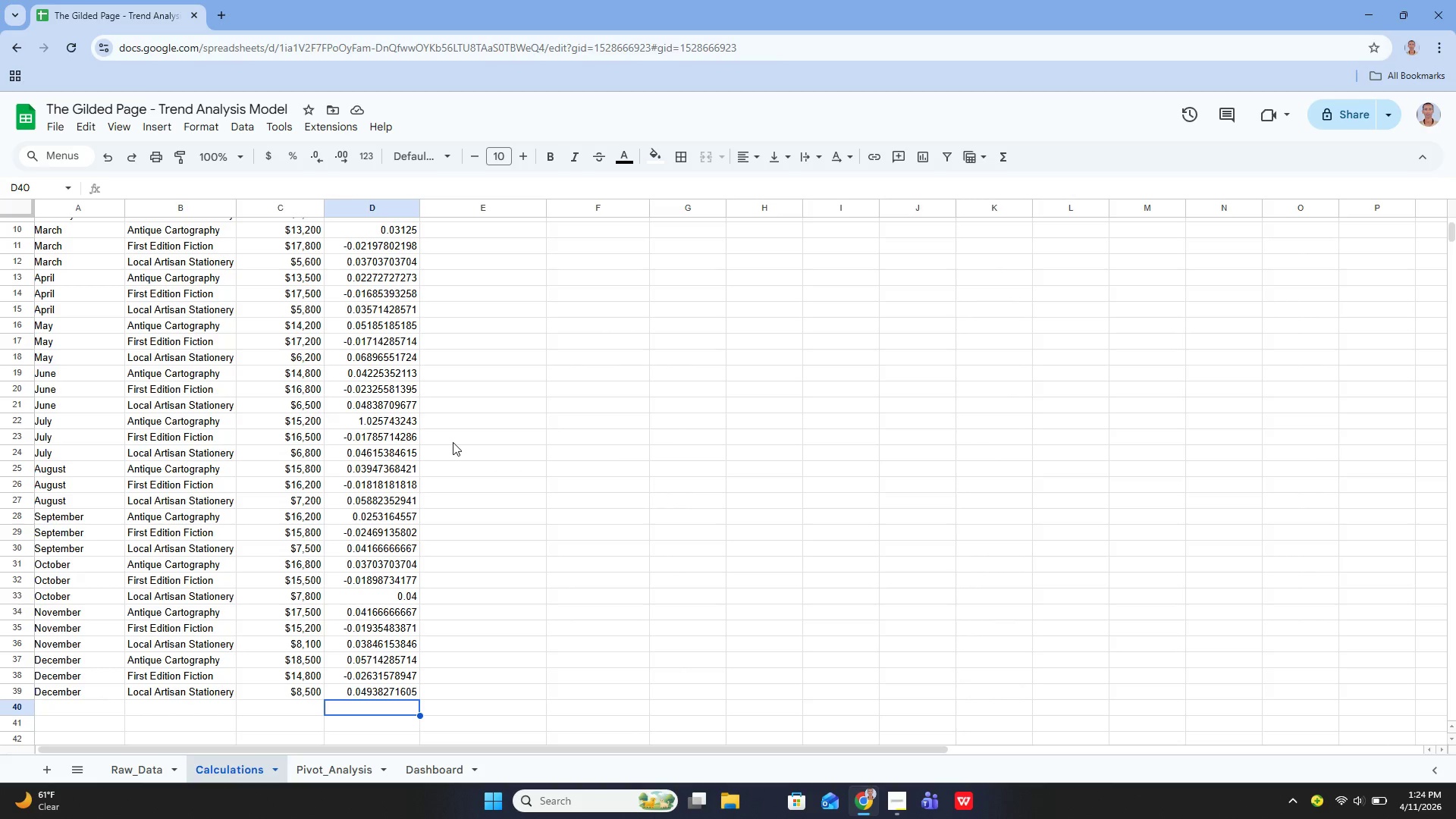 
scroll: coordinate [410, 306], scroll_direction: up, amount: 2.0
 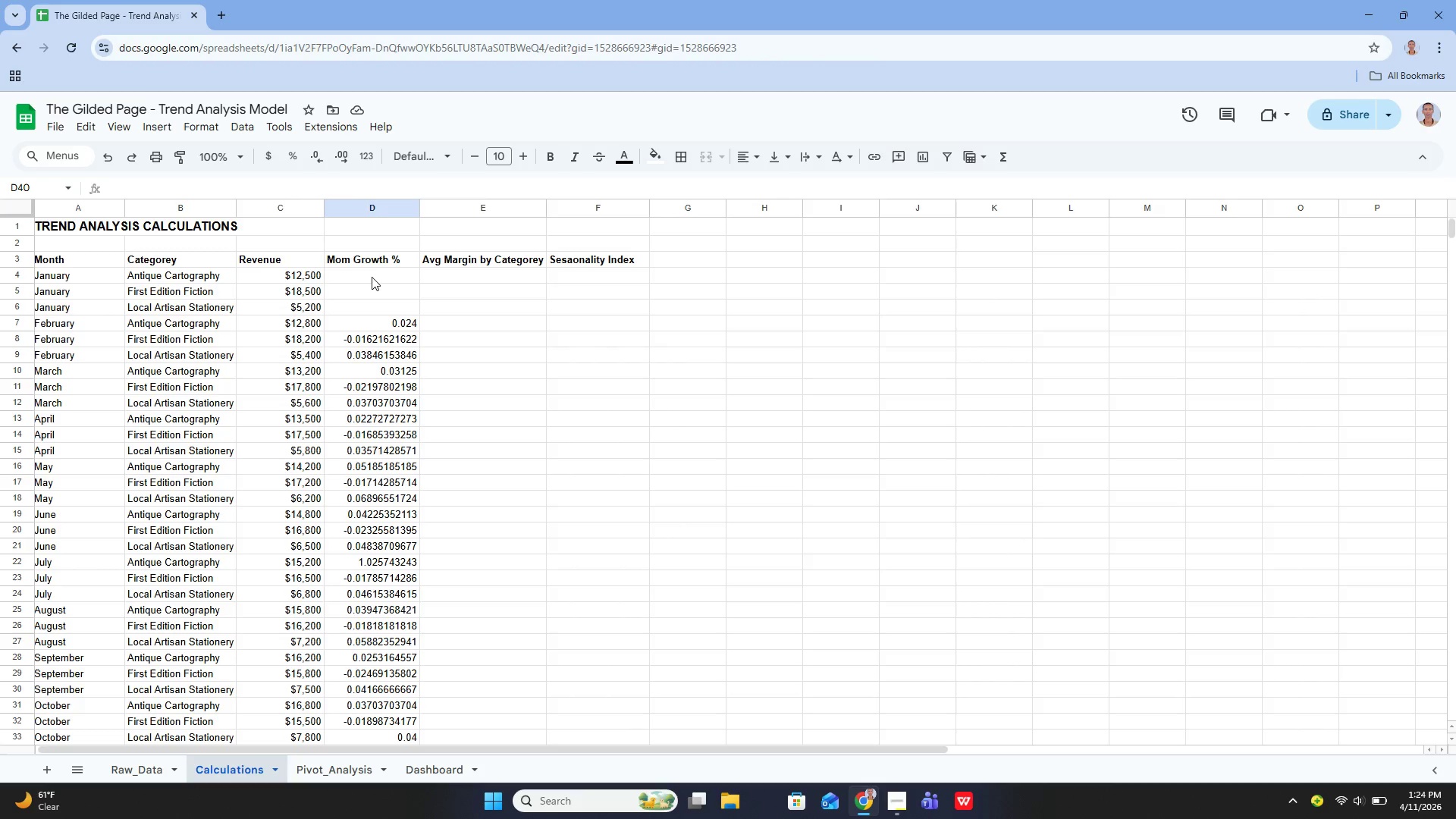 
left_click_drag(start_coordinate=[368, 278], to_coordinate=[395, 574])
 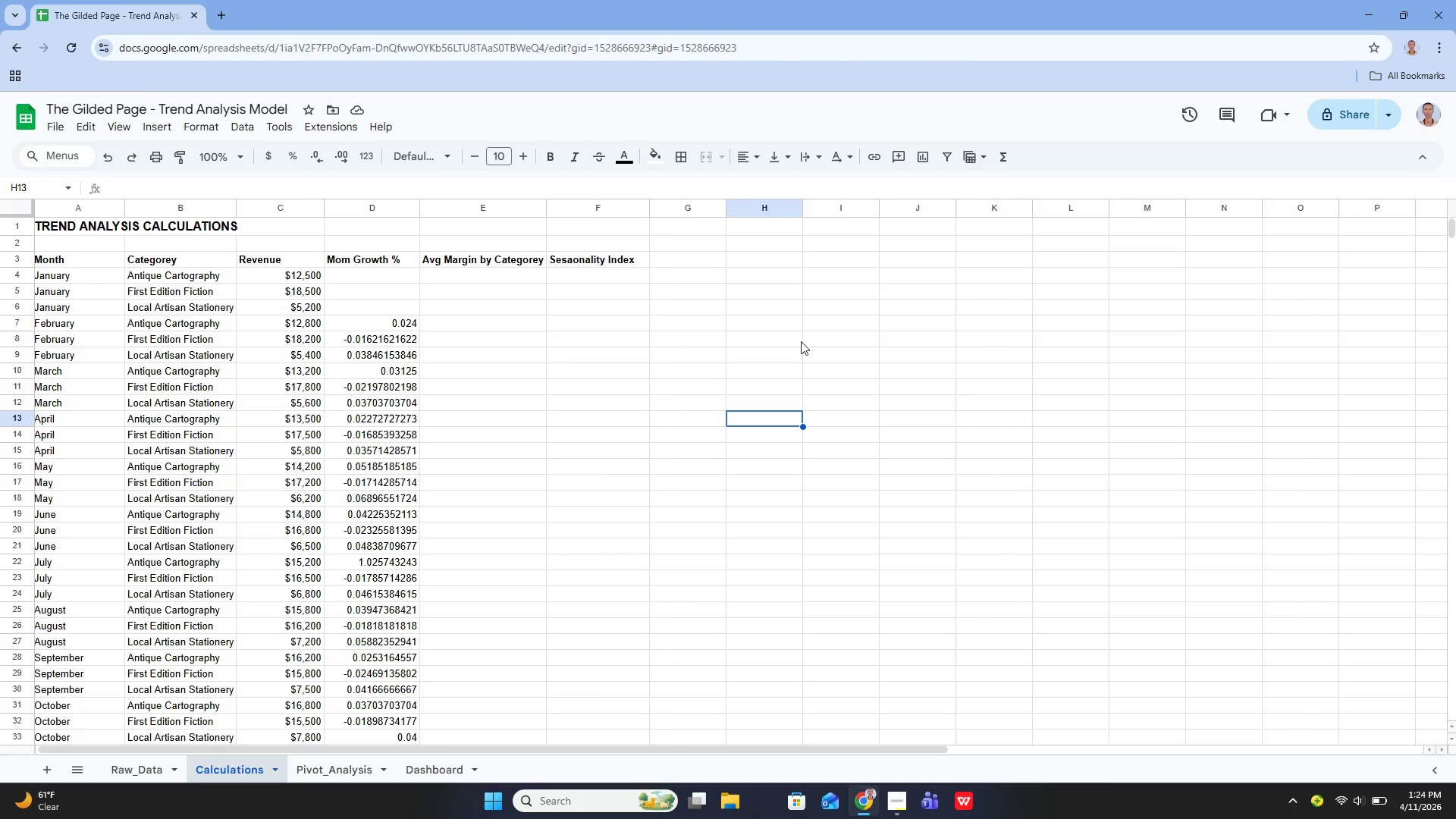 
wait(5.41)
 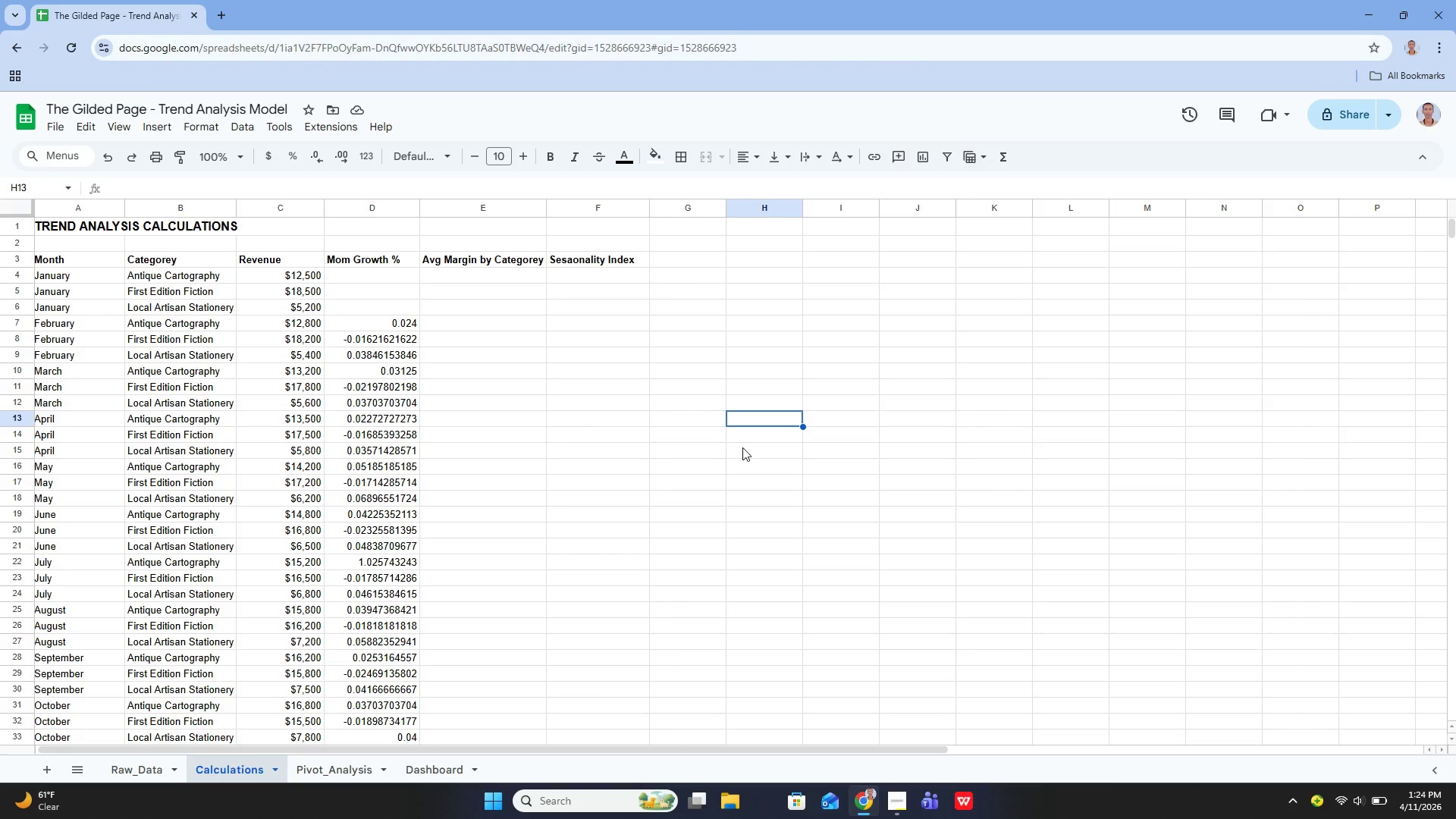 
left_click_drag(start_coordinate=[378, 275], to_coordinate=[406, 608])
 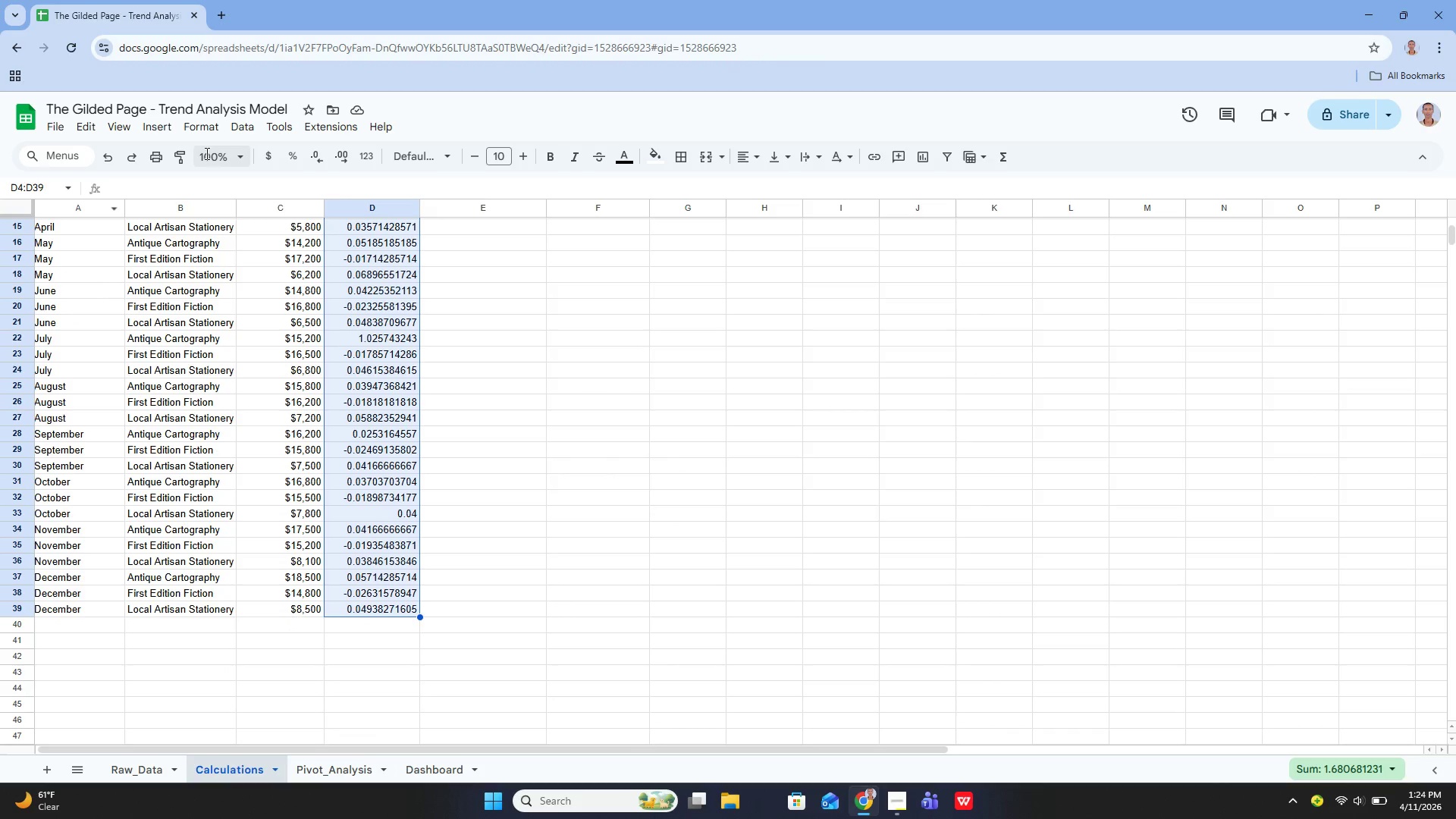 
left_click([165, 130])
 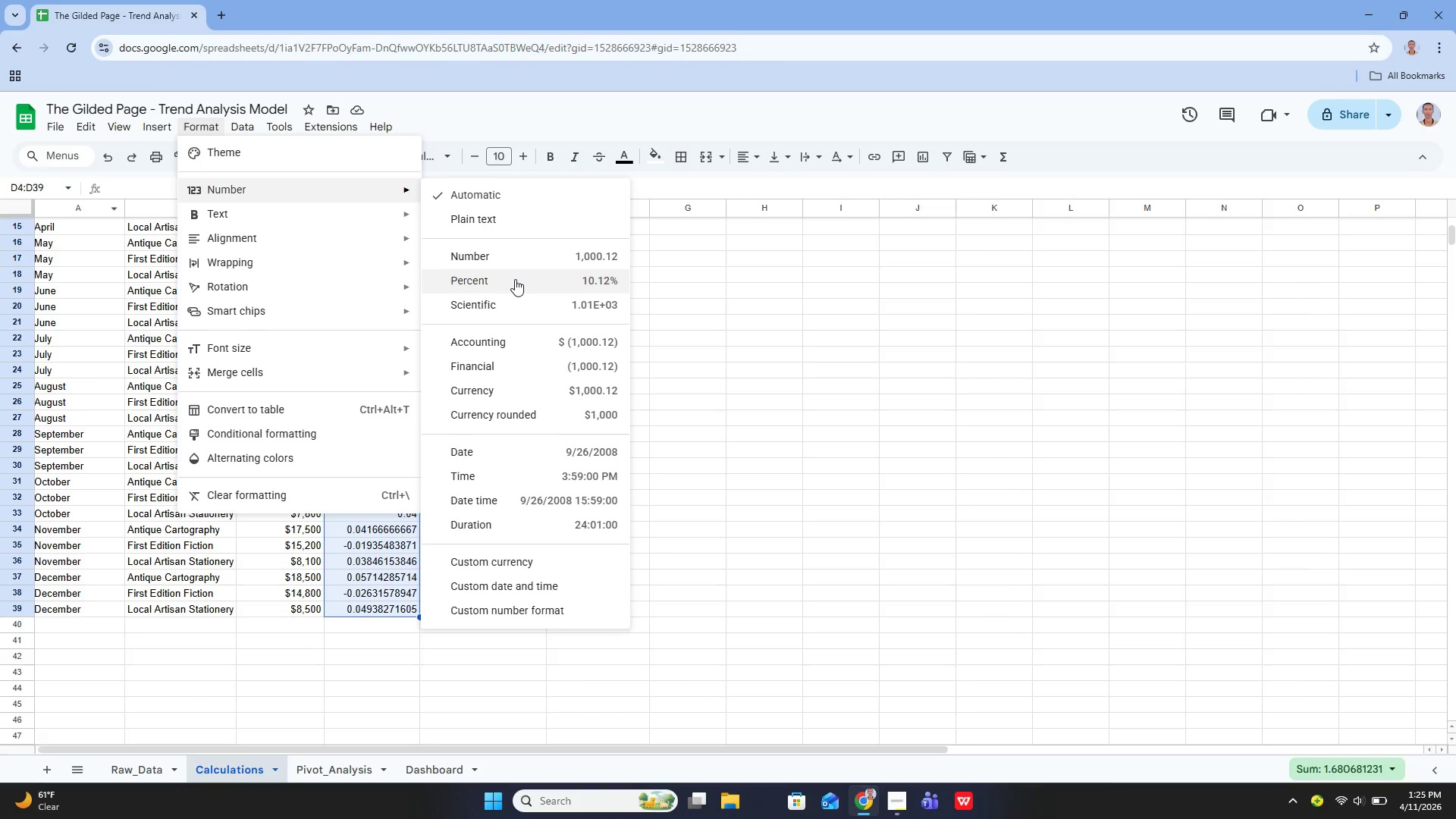 
wait(6.69)
 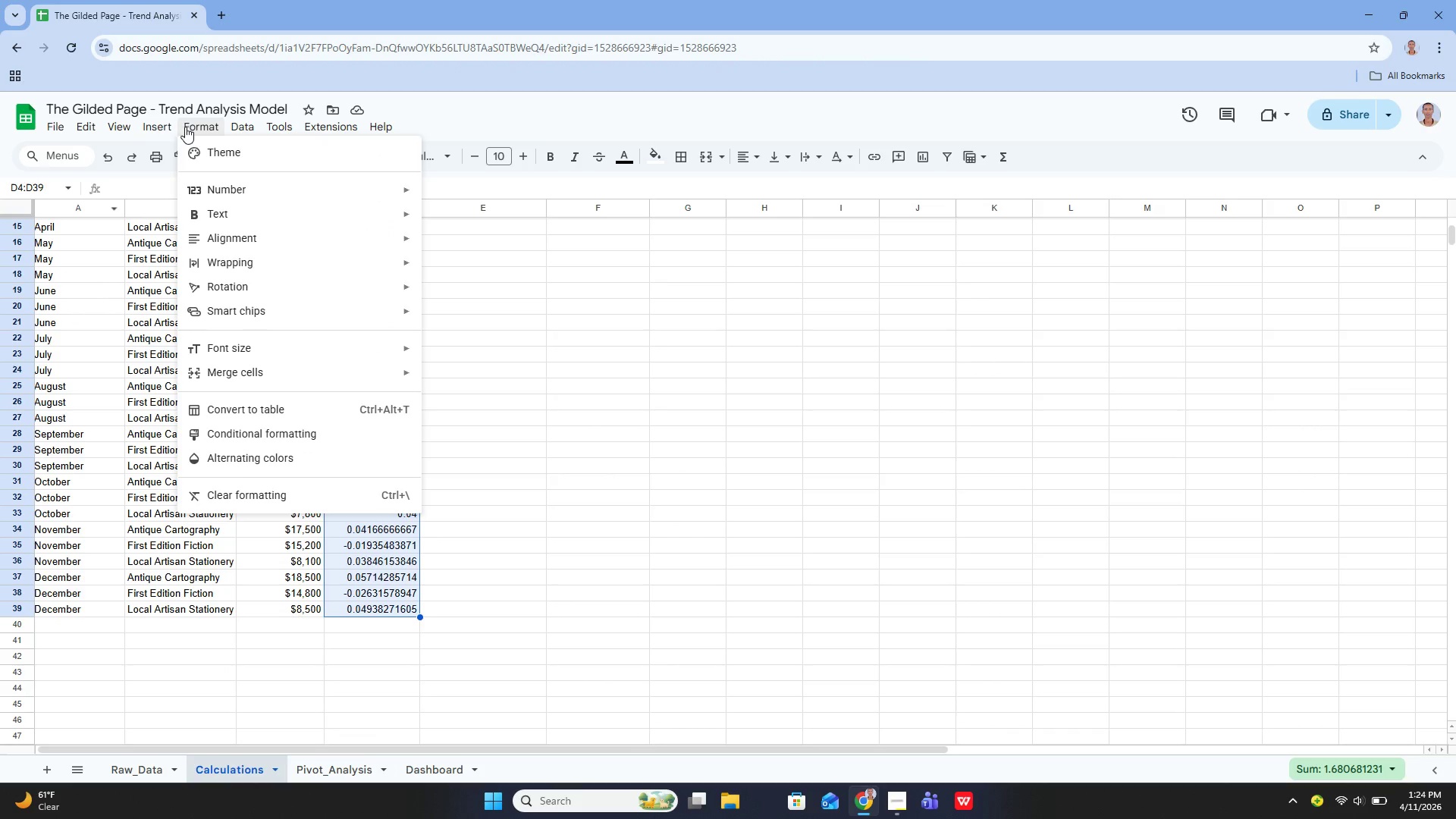 
left_click([515, 279])
 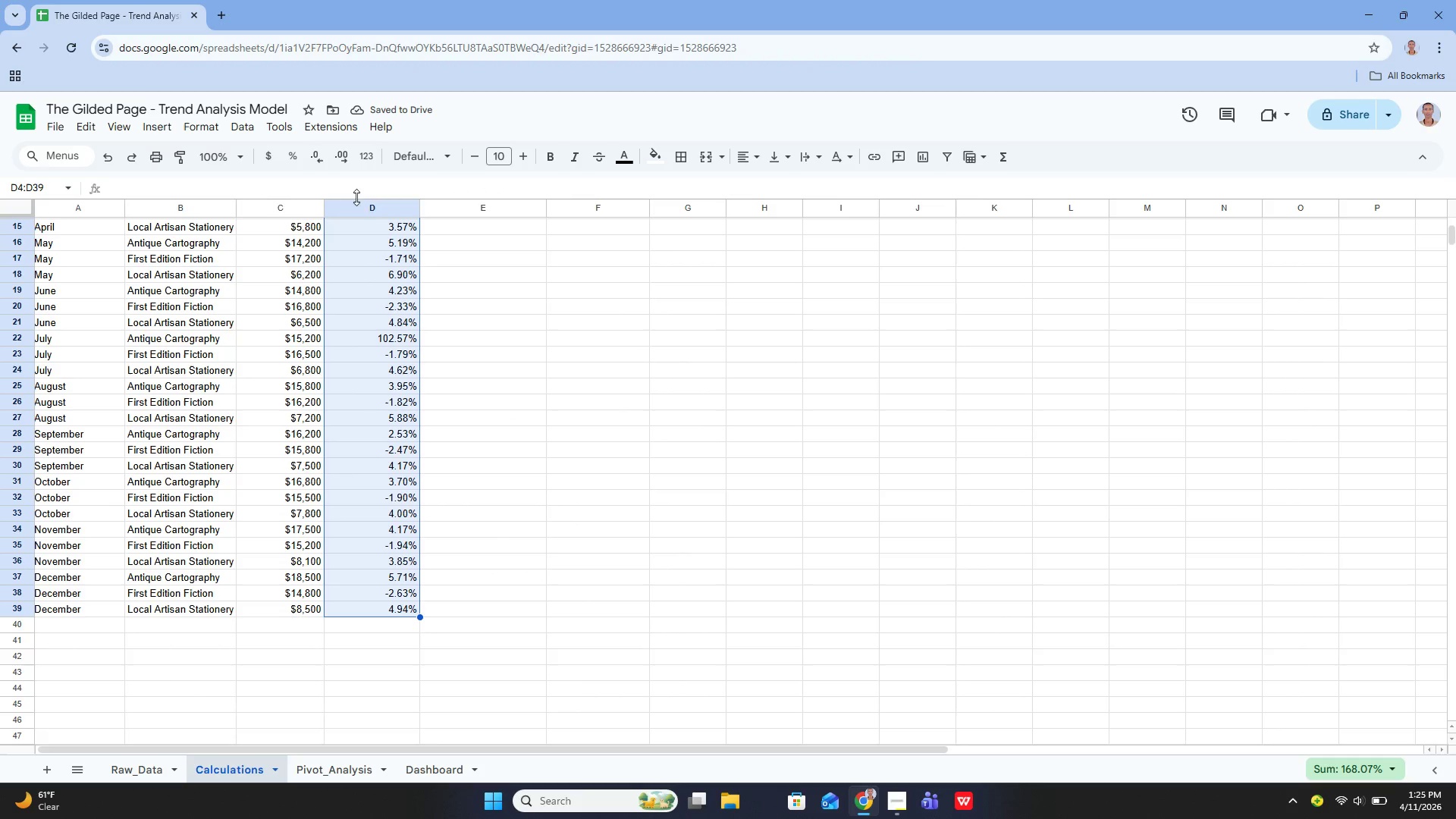 
scroll: coordinate [398, 322], scroll_direction: up, amount: 3.0
 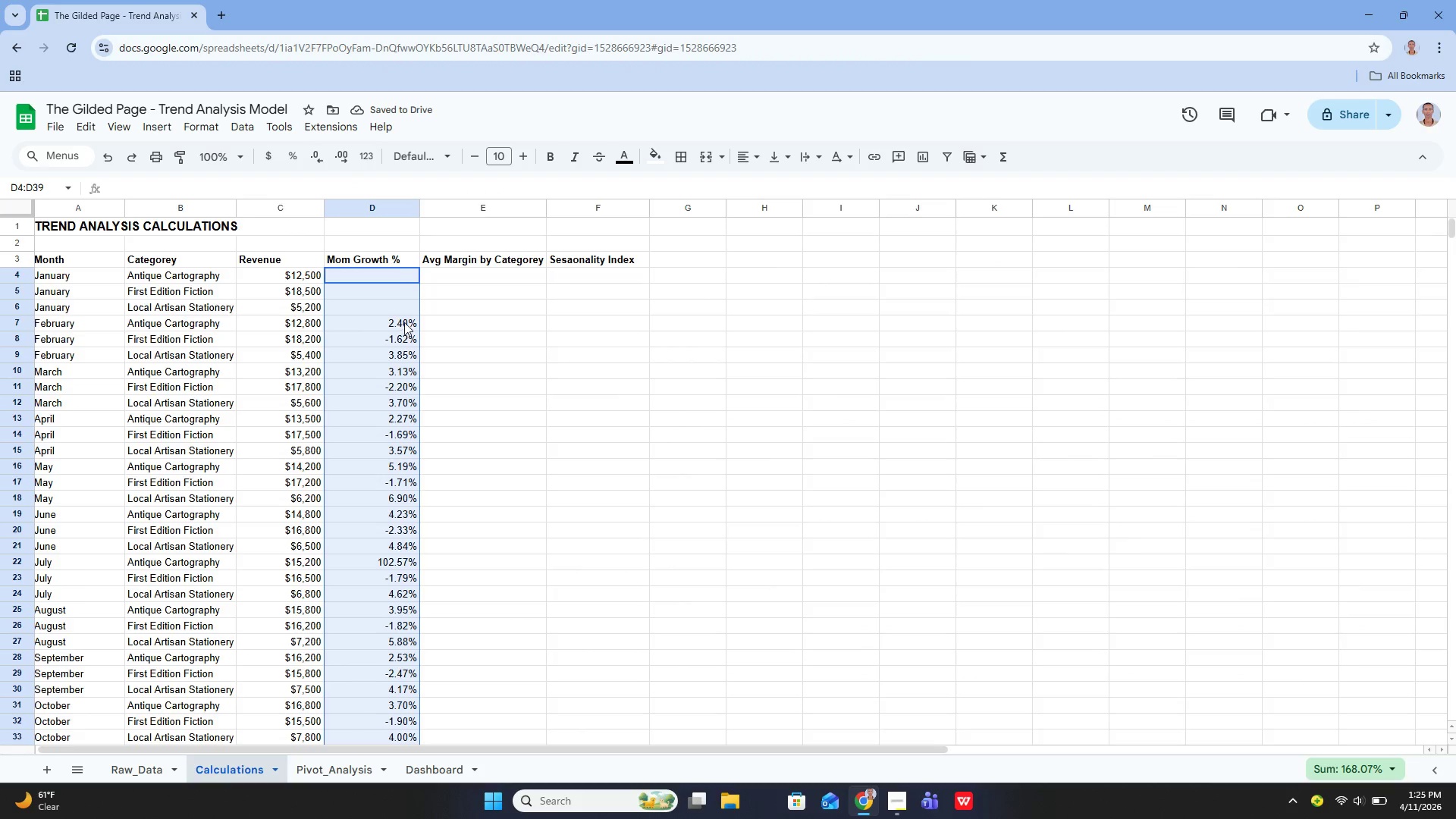 
scroll: coordinate [405, 322], scroll_direction: down, amount: 2.0
 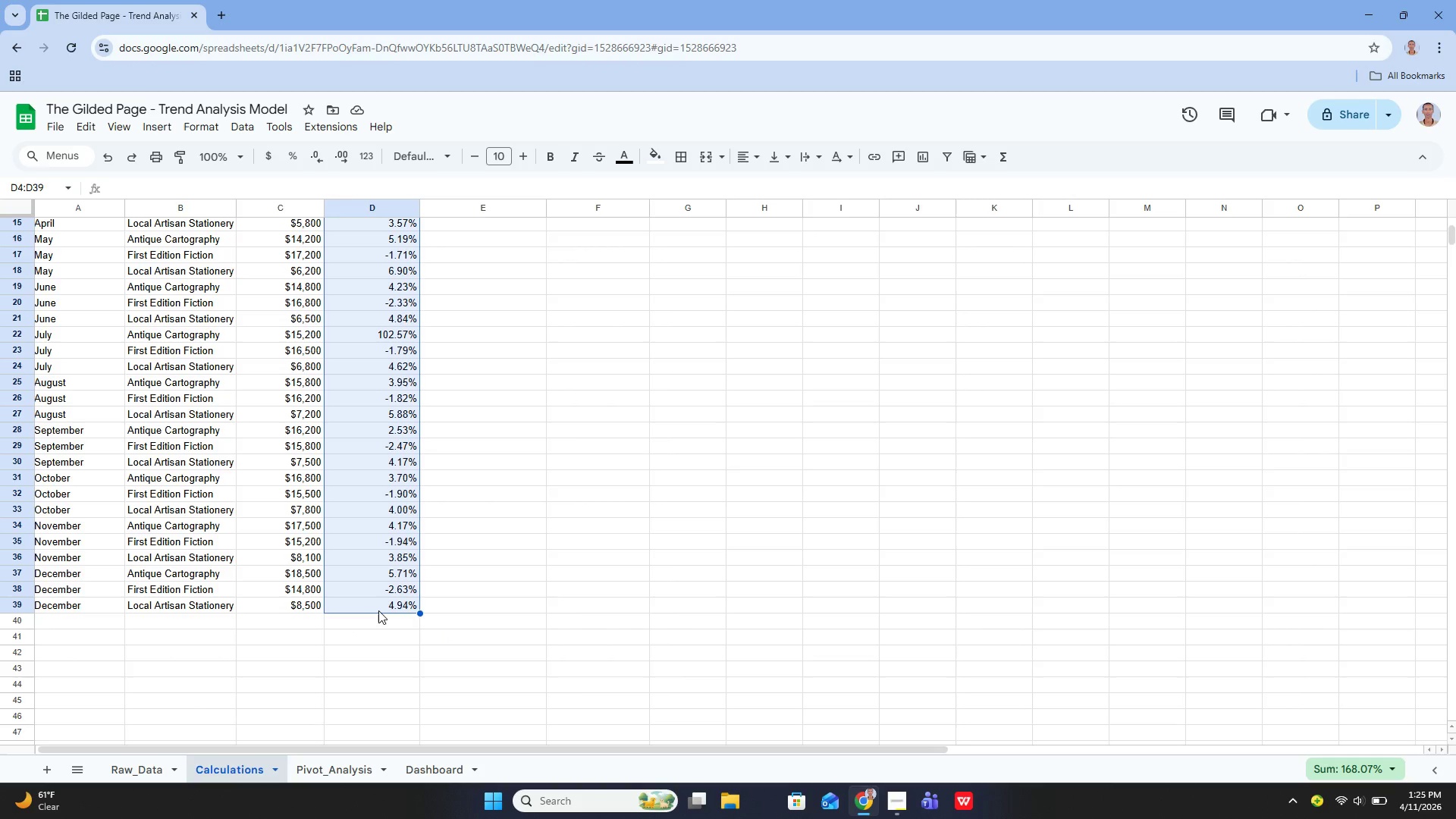 
wait(46.95)
 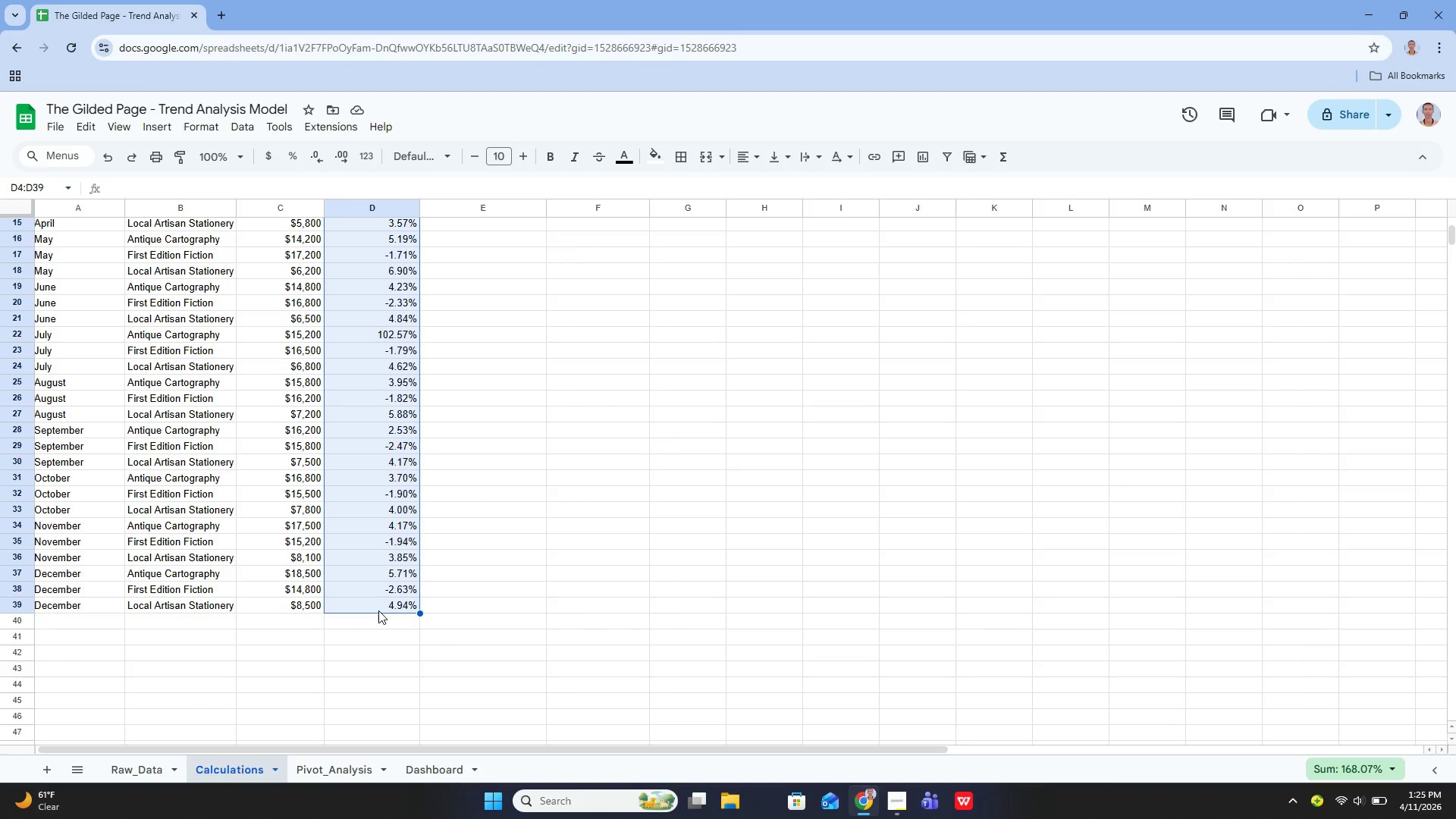 
scroll: coordinate [227, 693], scroll_direction: down, amount: 2.0
 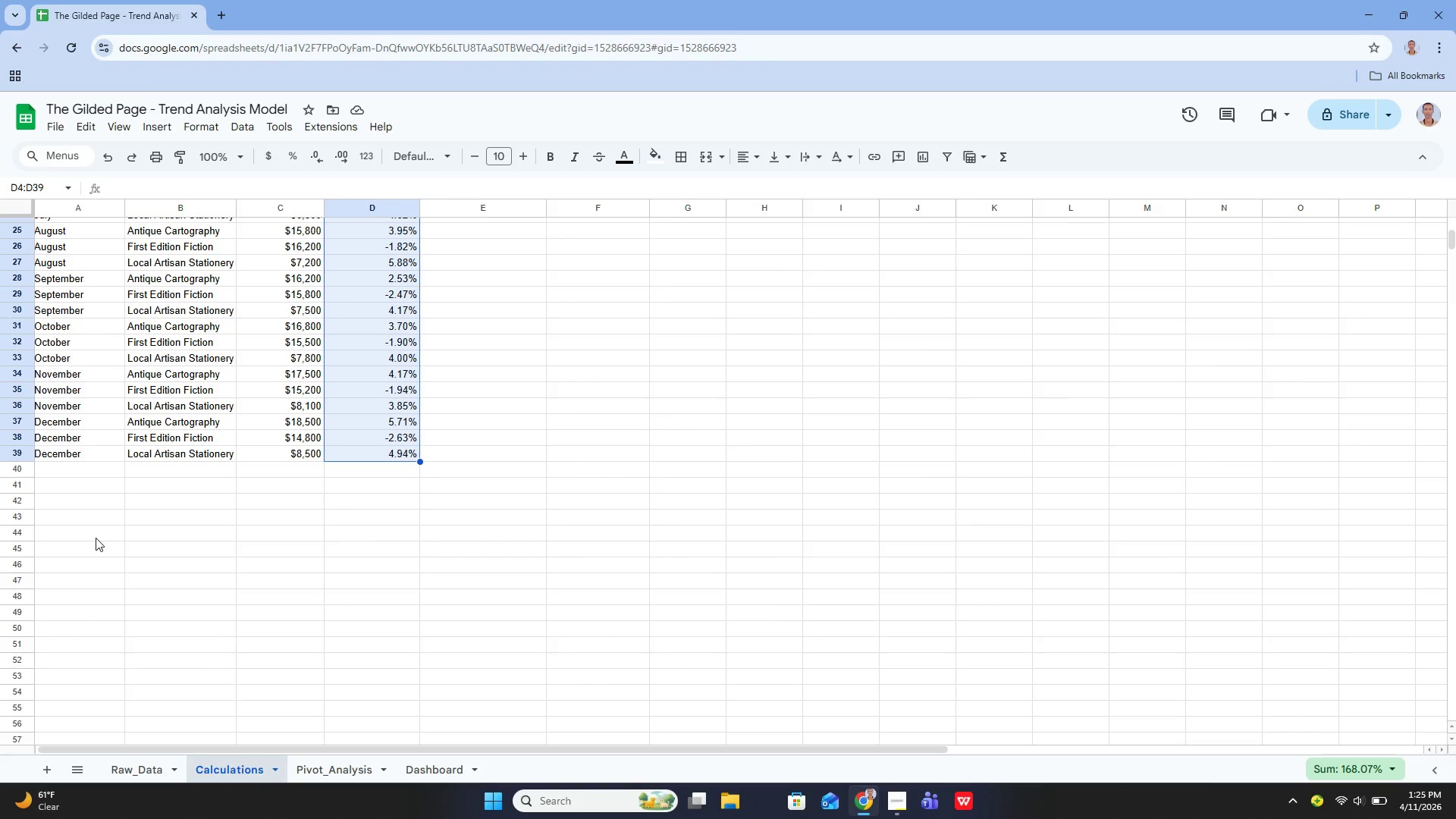 
left_click([91, 551])
 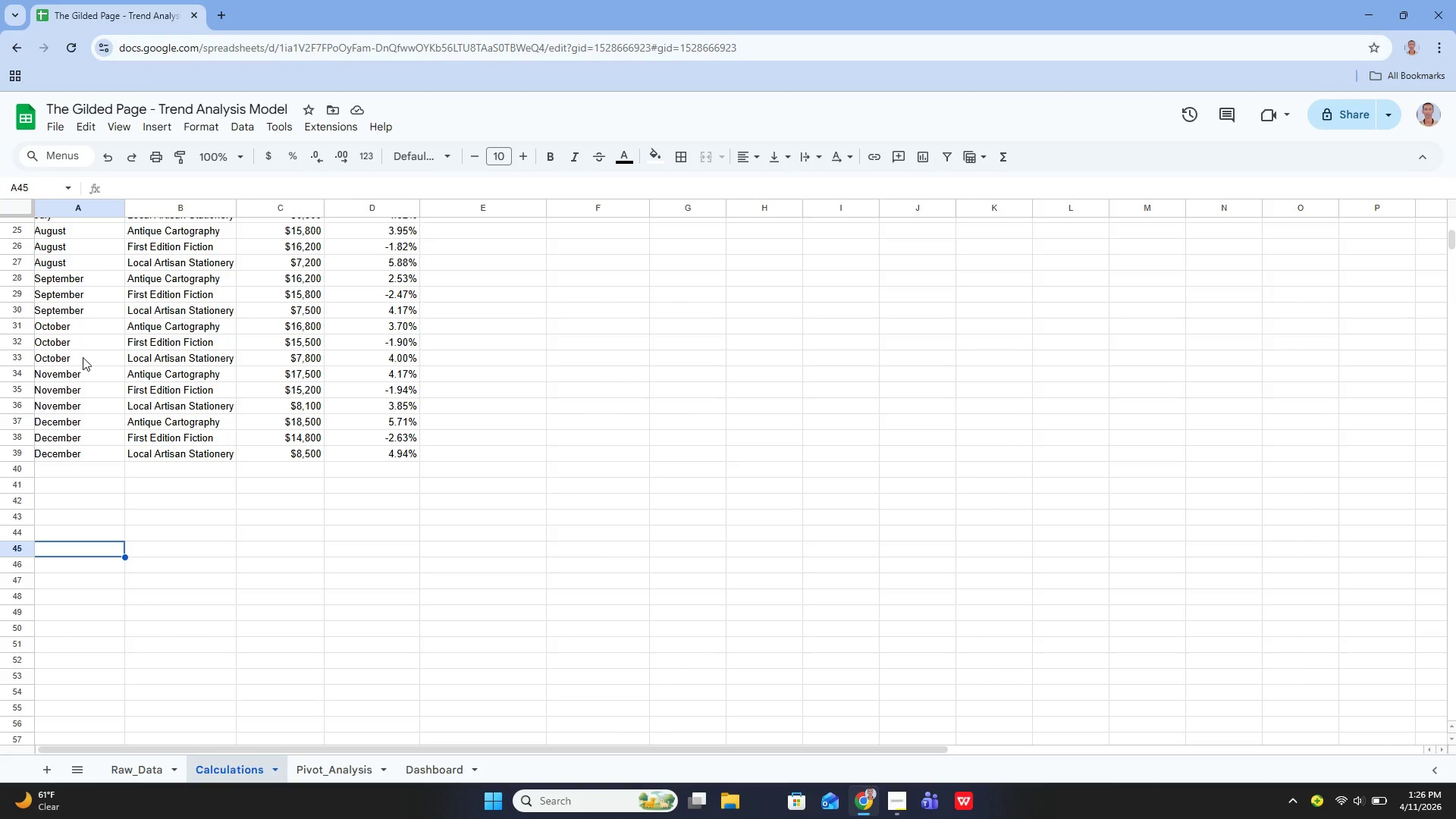 
wait(35.5)
 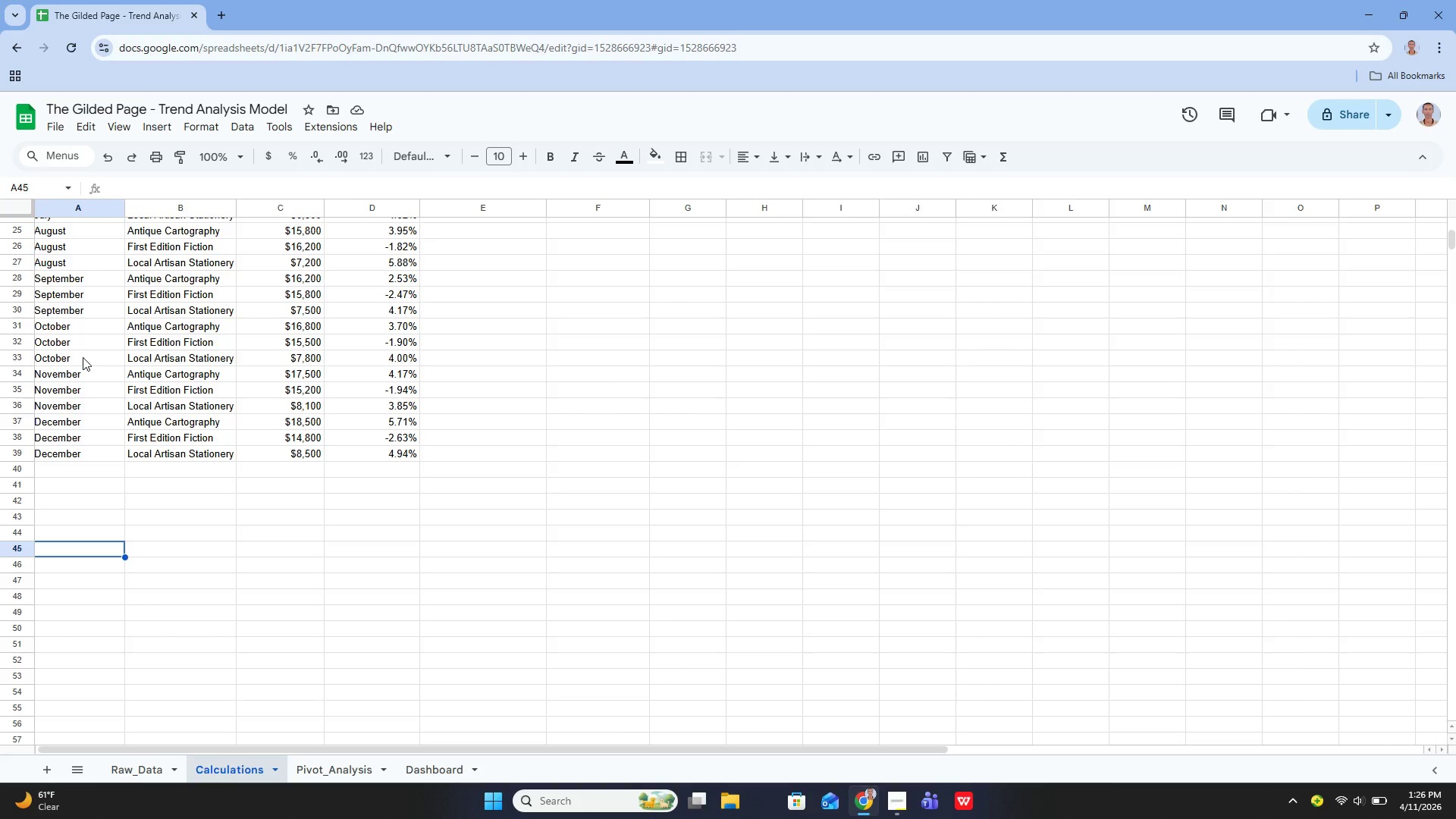 
key(Enter)
 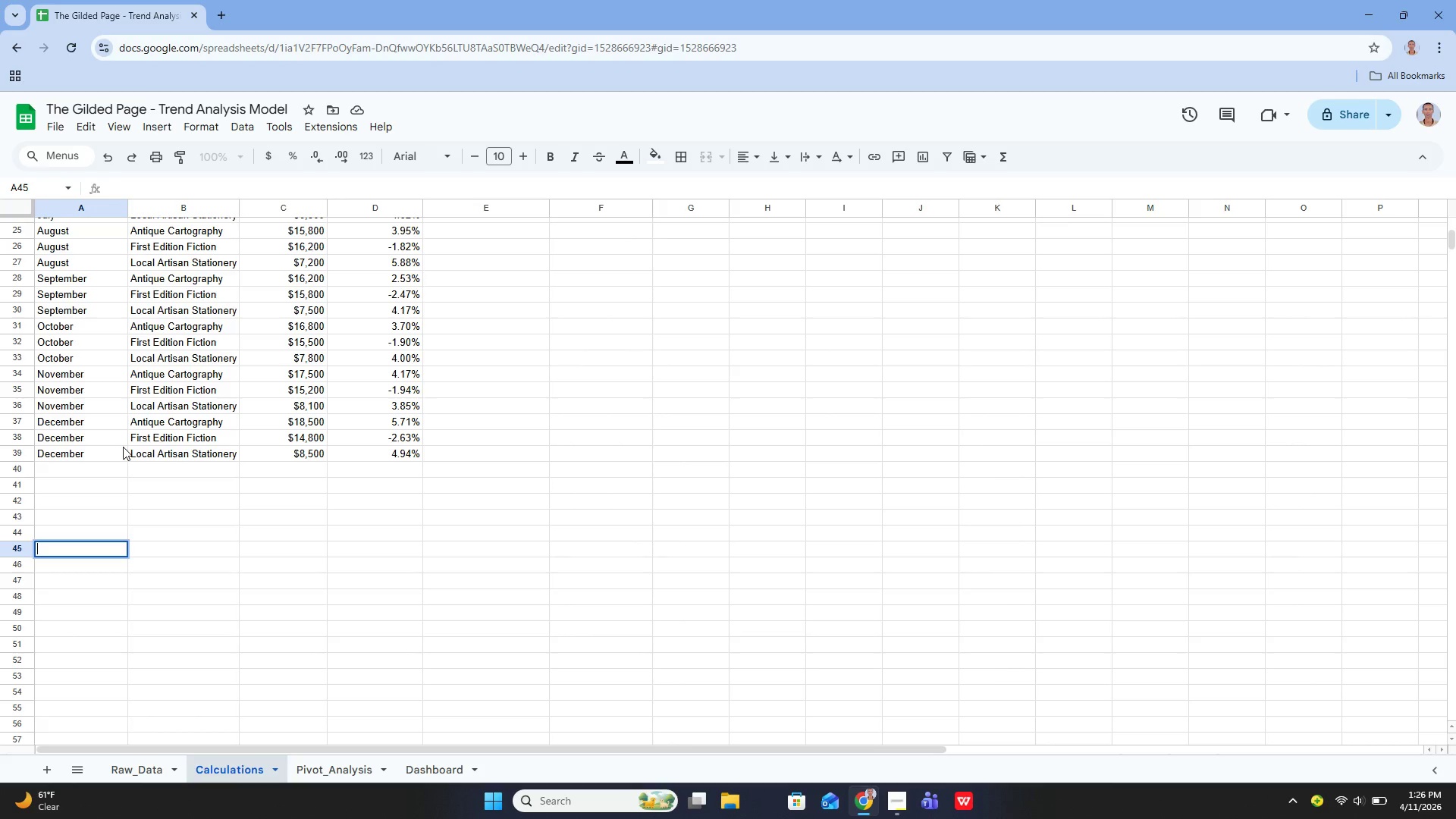 
wait(9.22)
 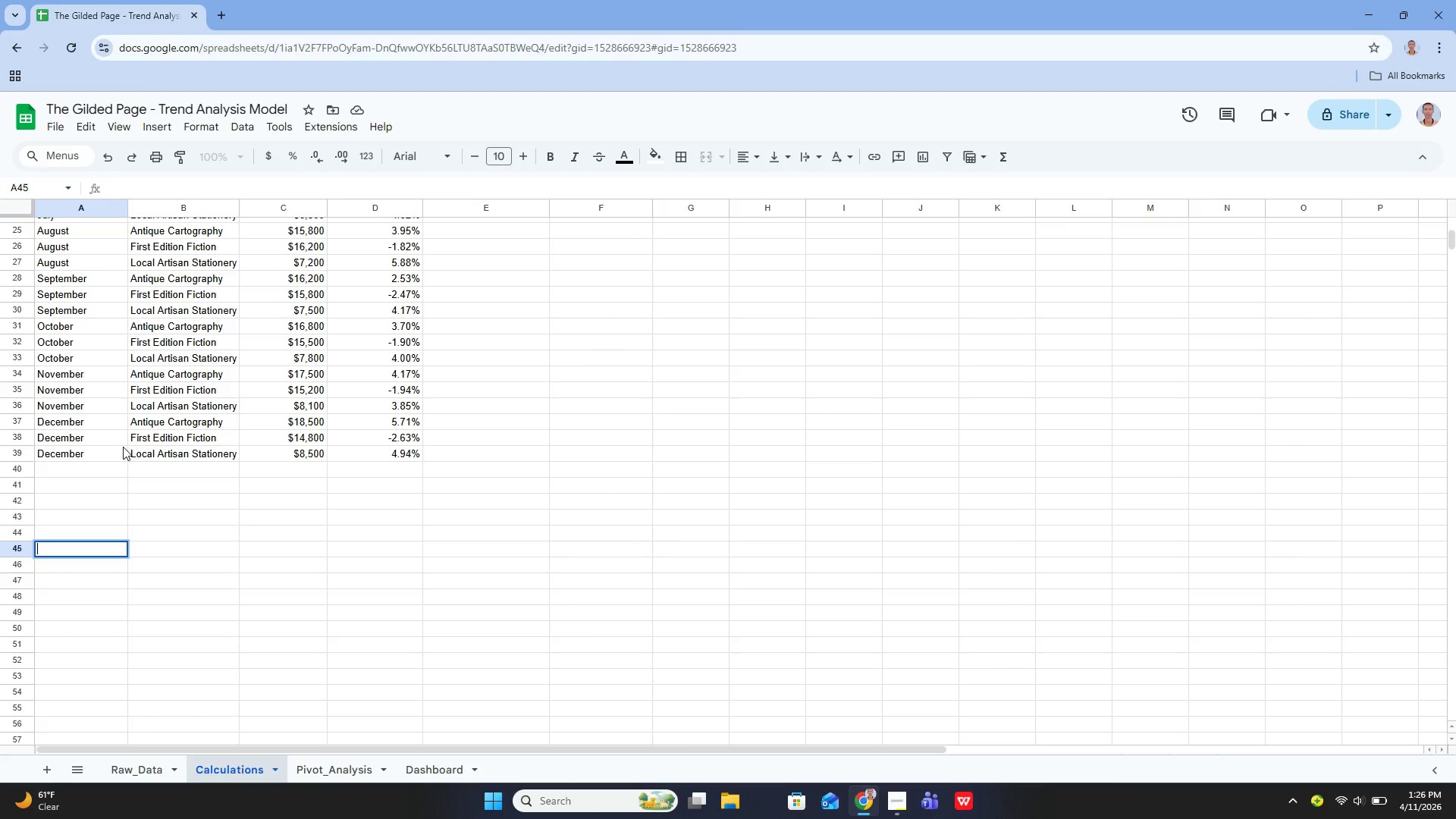 
hold_key(key=ShiftLeft, duration=0.53)
 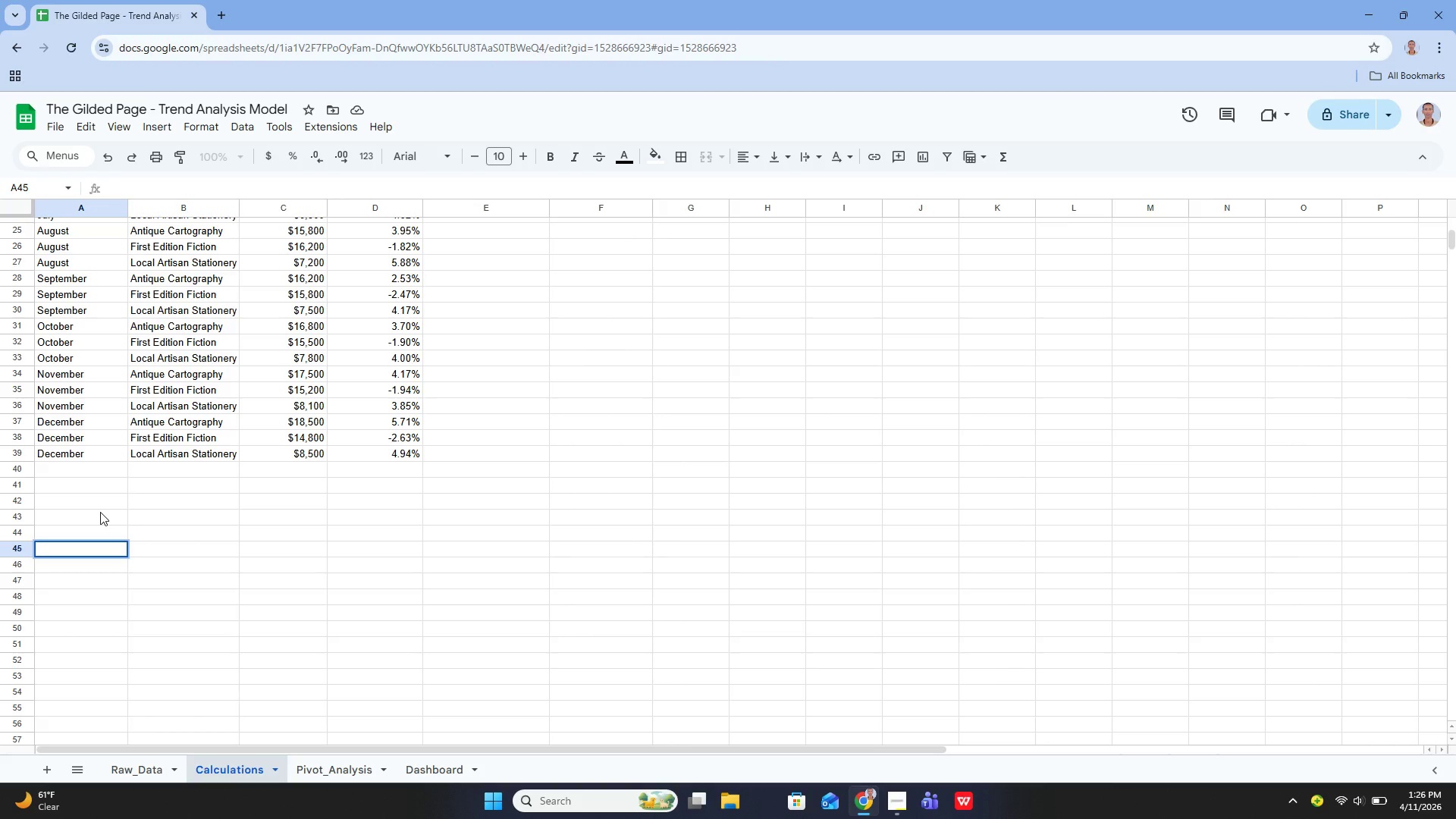 
type(average profit margin by car)
key(Backspace)
type(tegorey)
 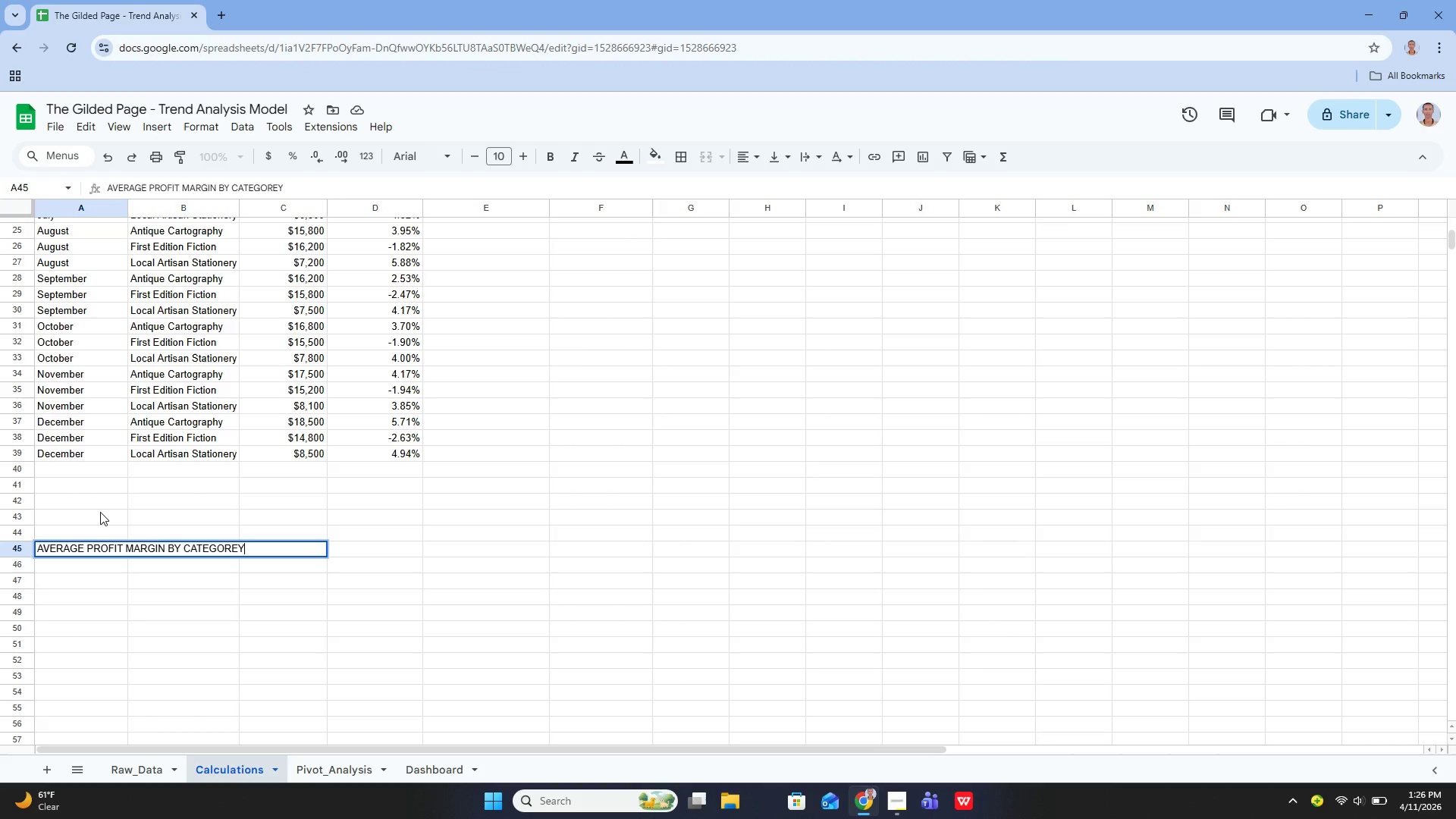 
key(Enter)
 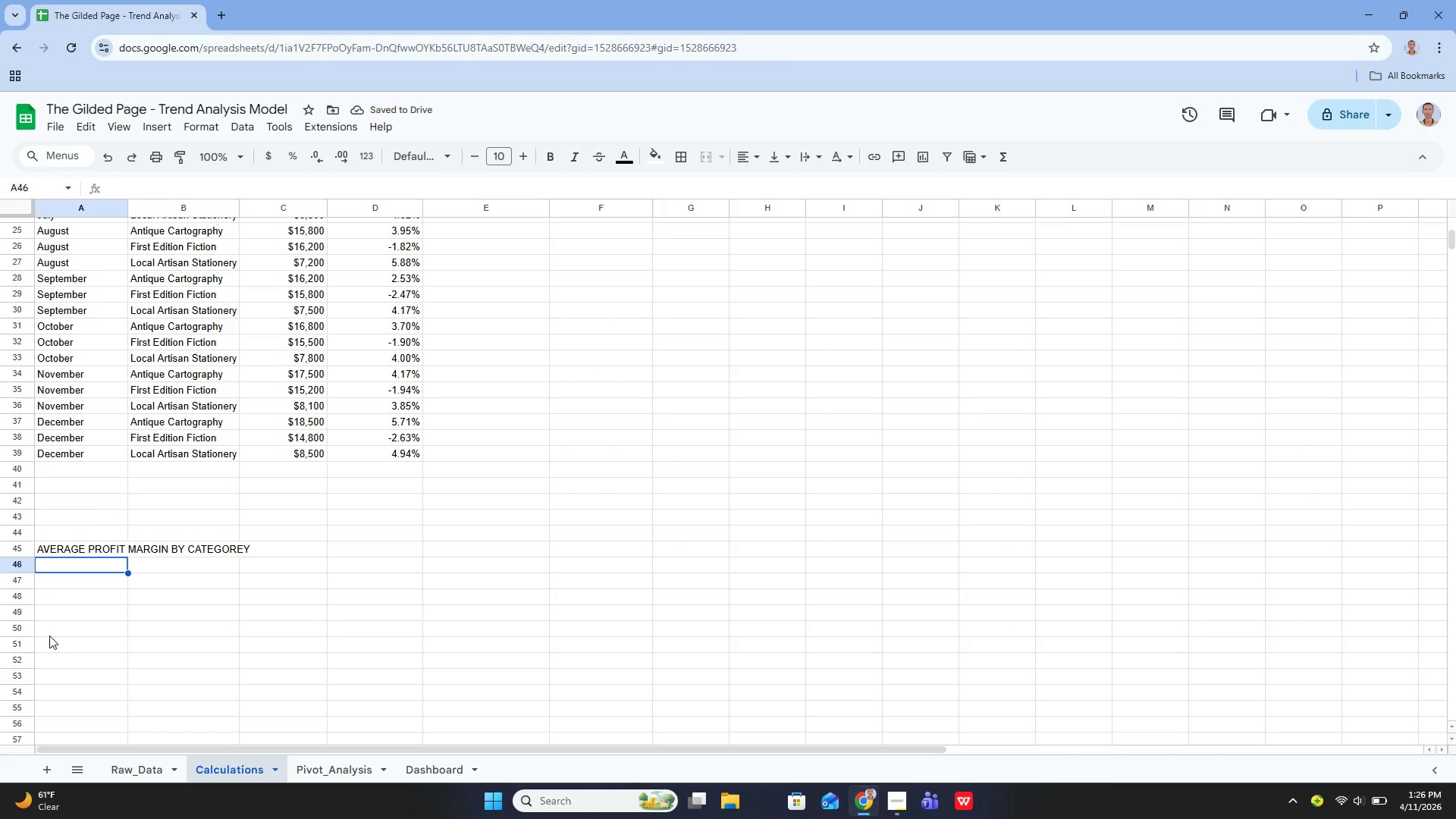 
left_click_drag(start_coordinate=[52, 551], to_coordinate=[268, 546])
 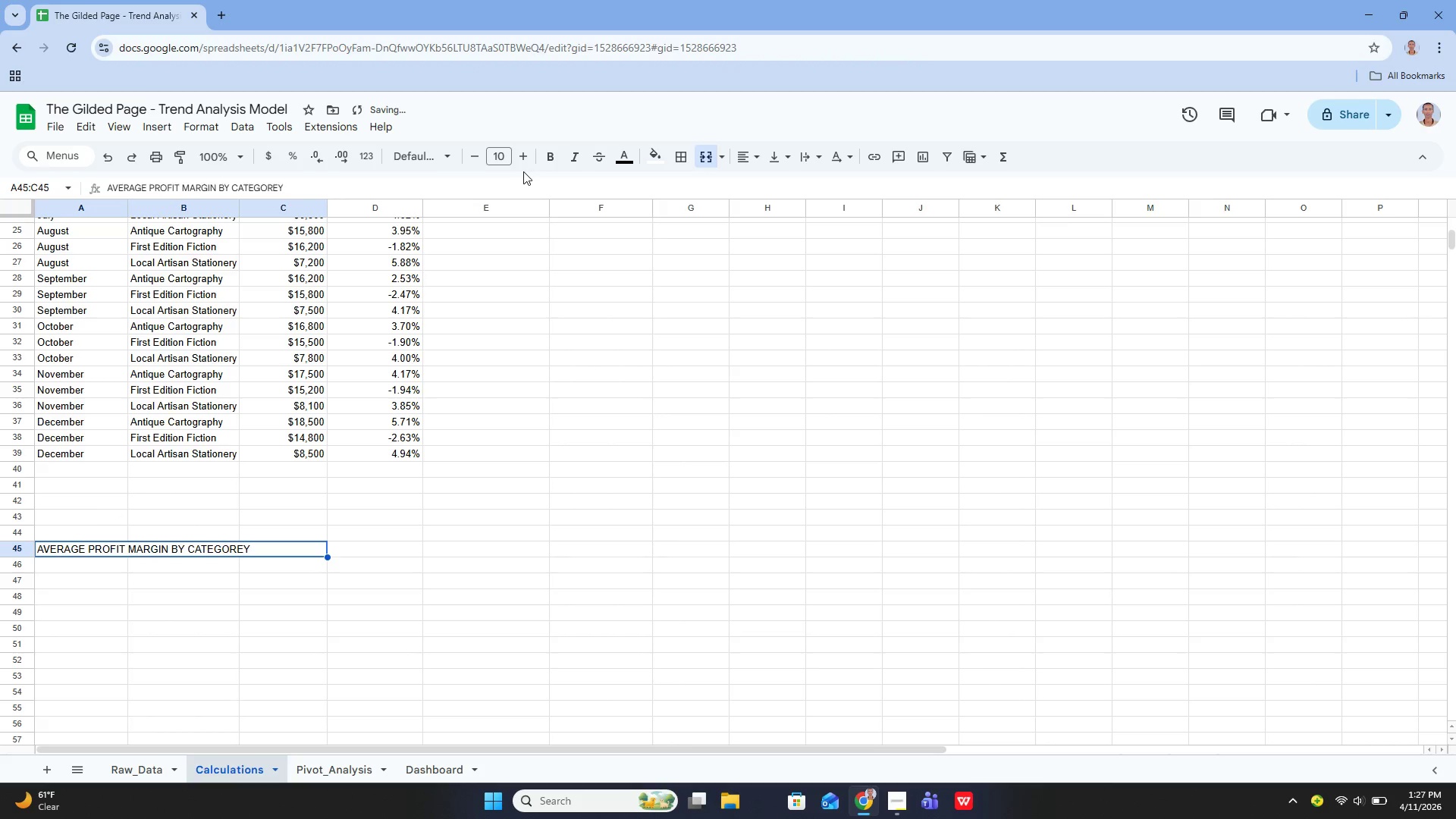 
double_click([518, 157])
 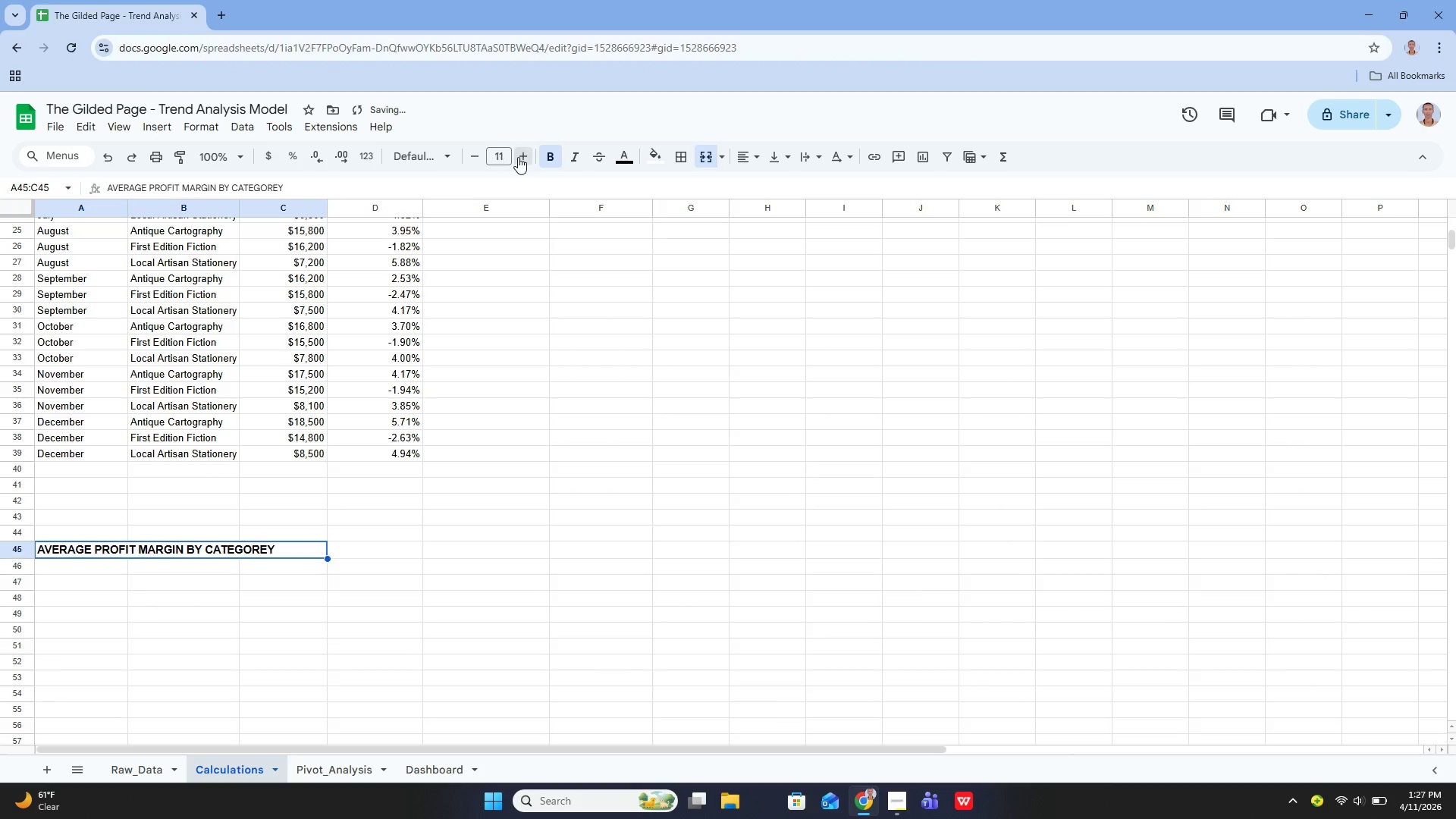 
triple_click([518, 157])
 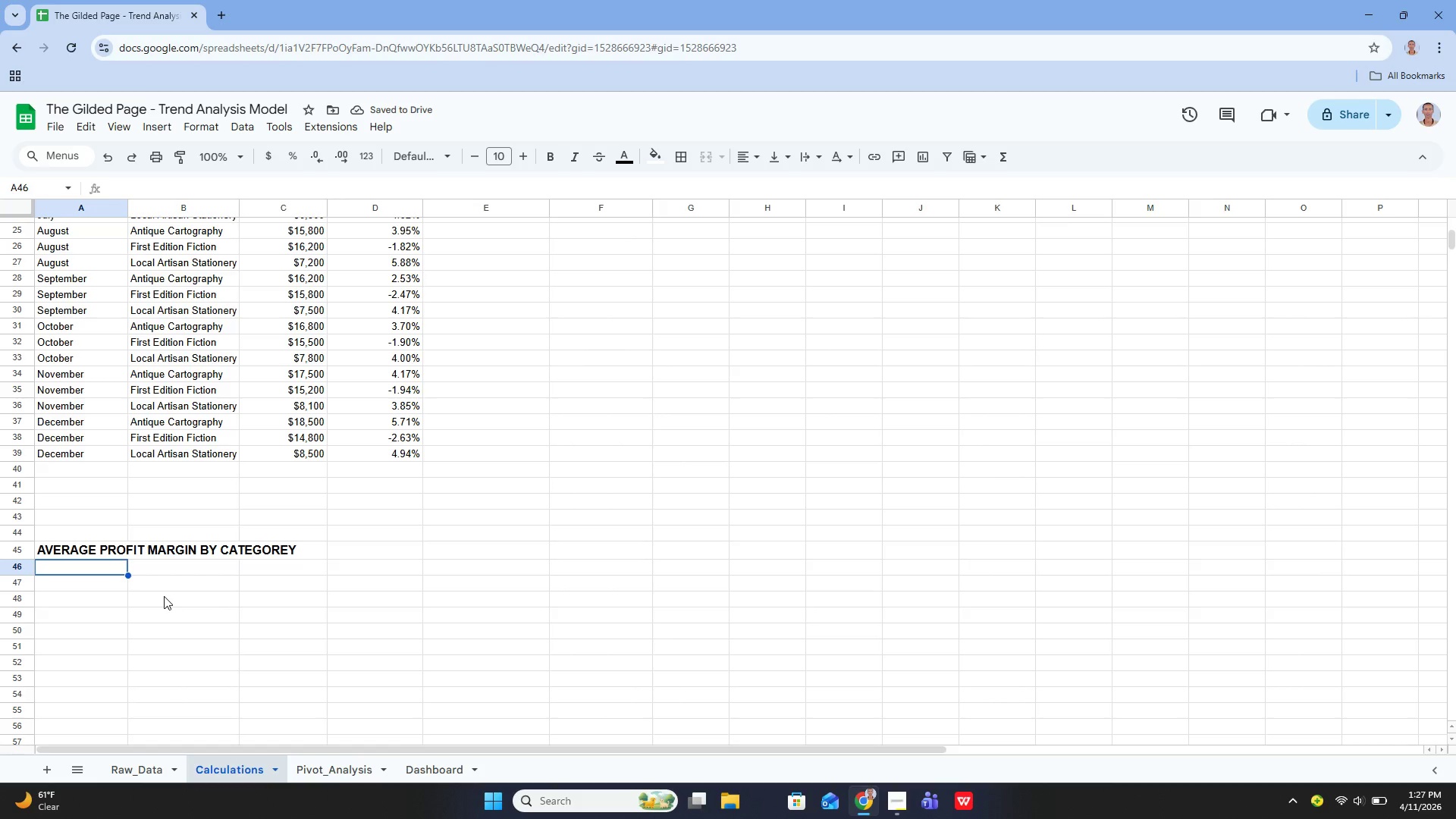 
key(Enter)
 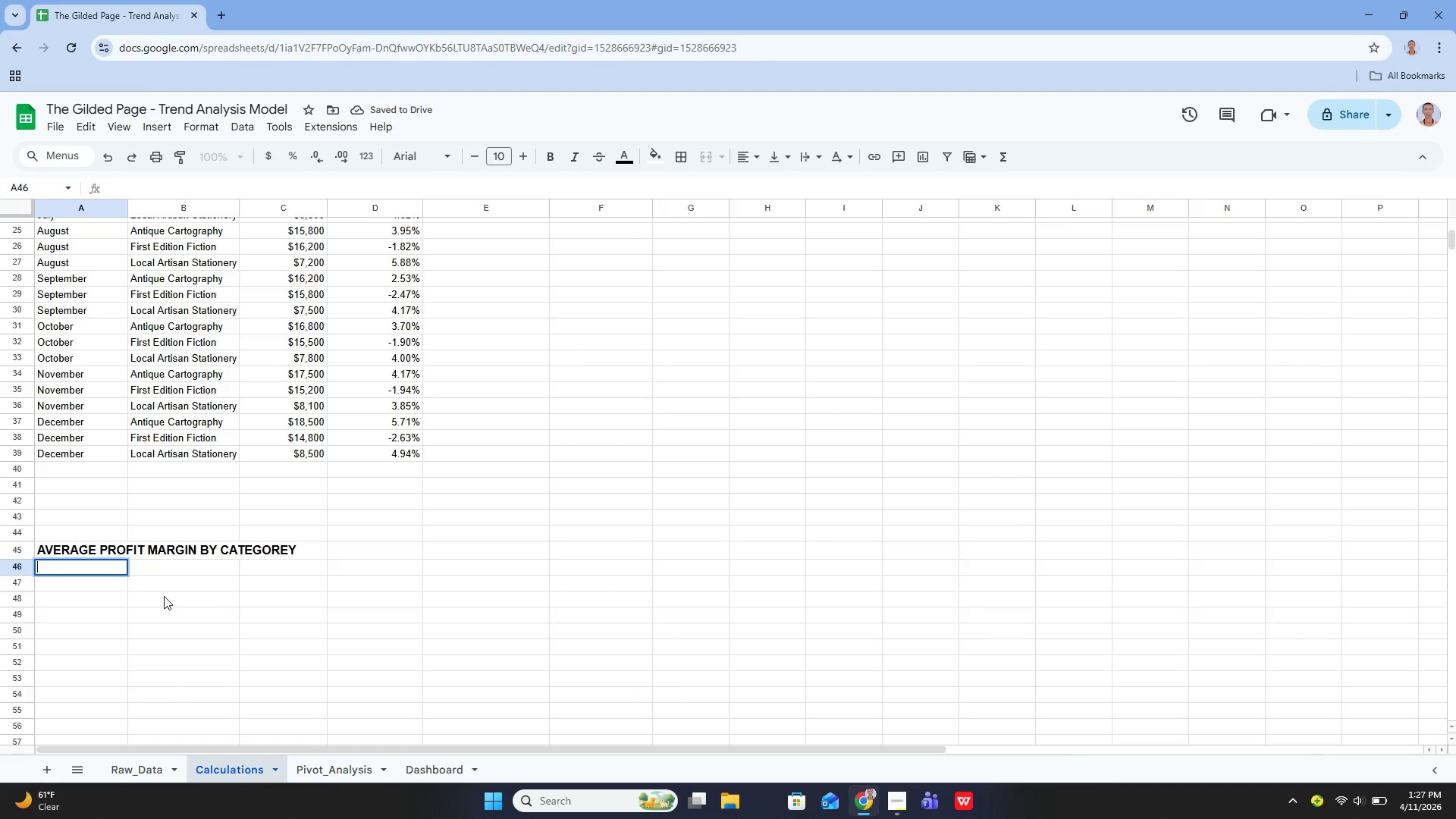 
type(Categorey)
 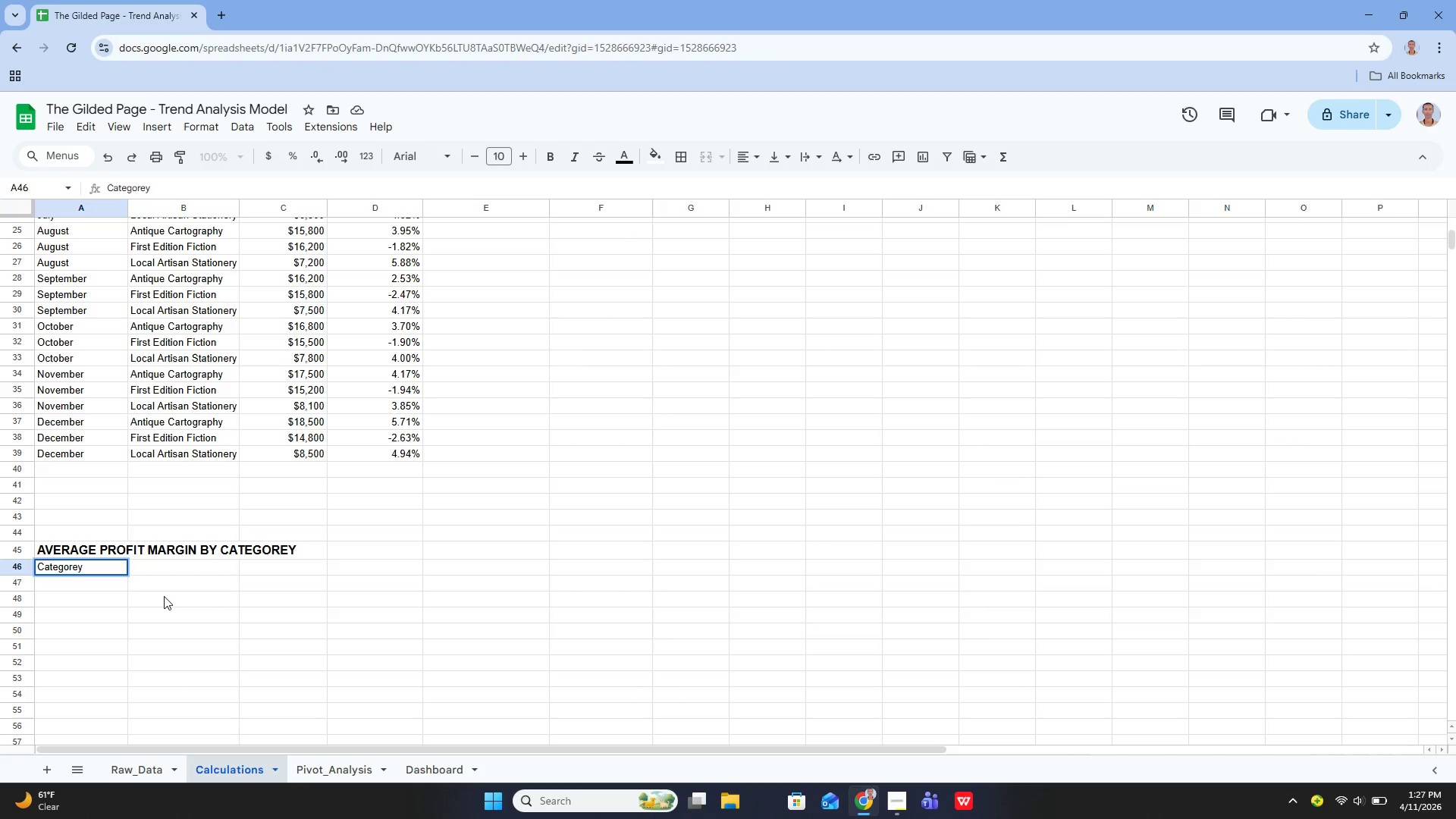 
key(Enter)
 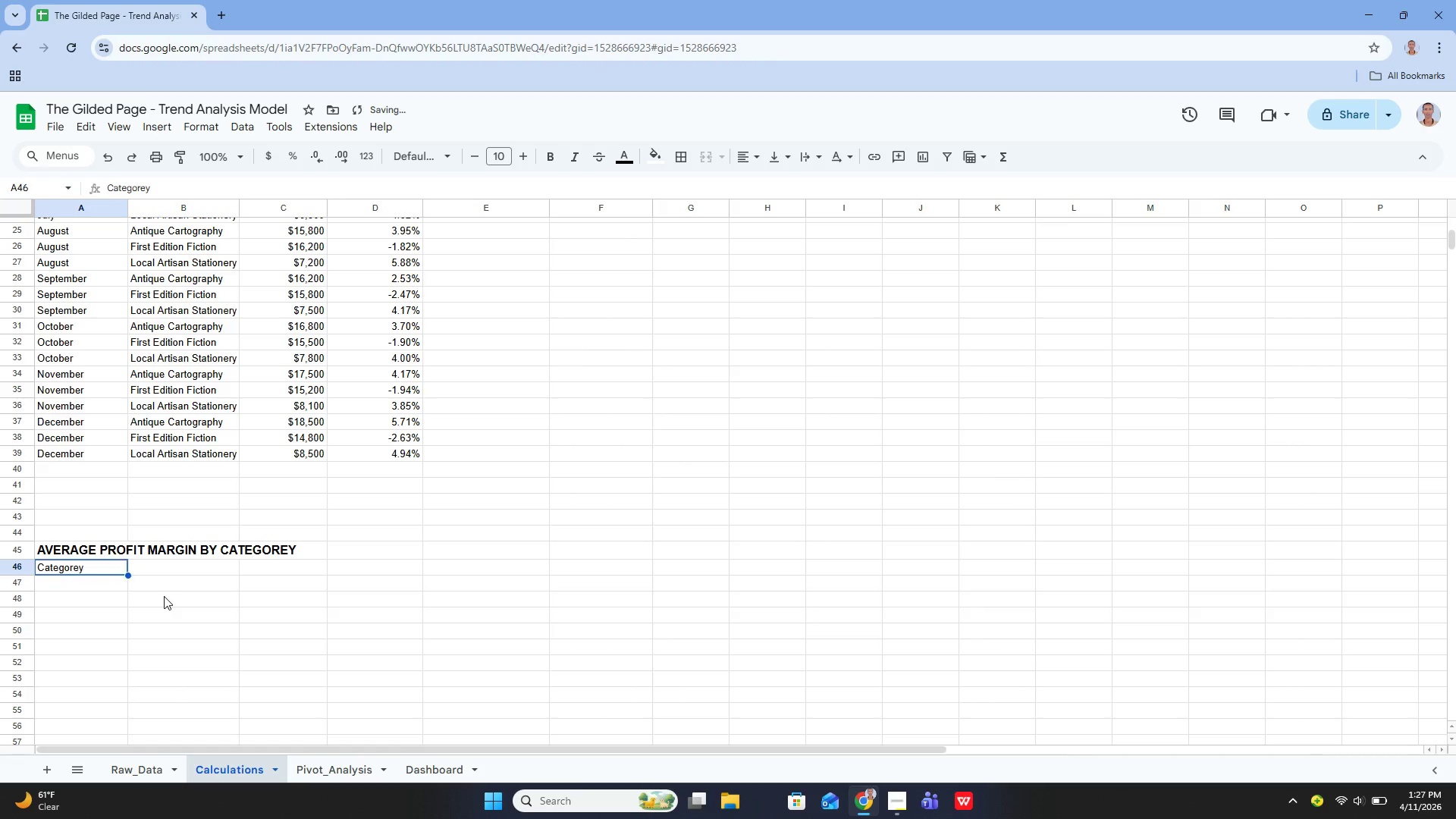 
key(ArrowUp)
 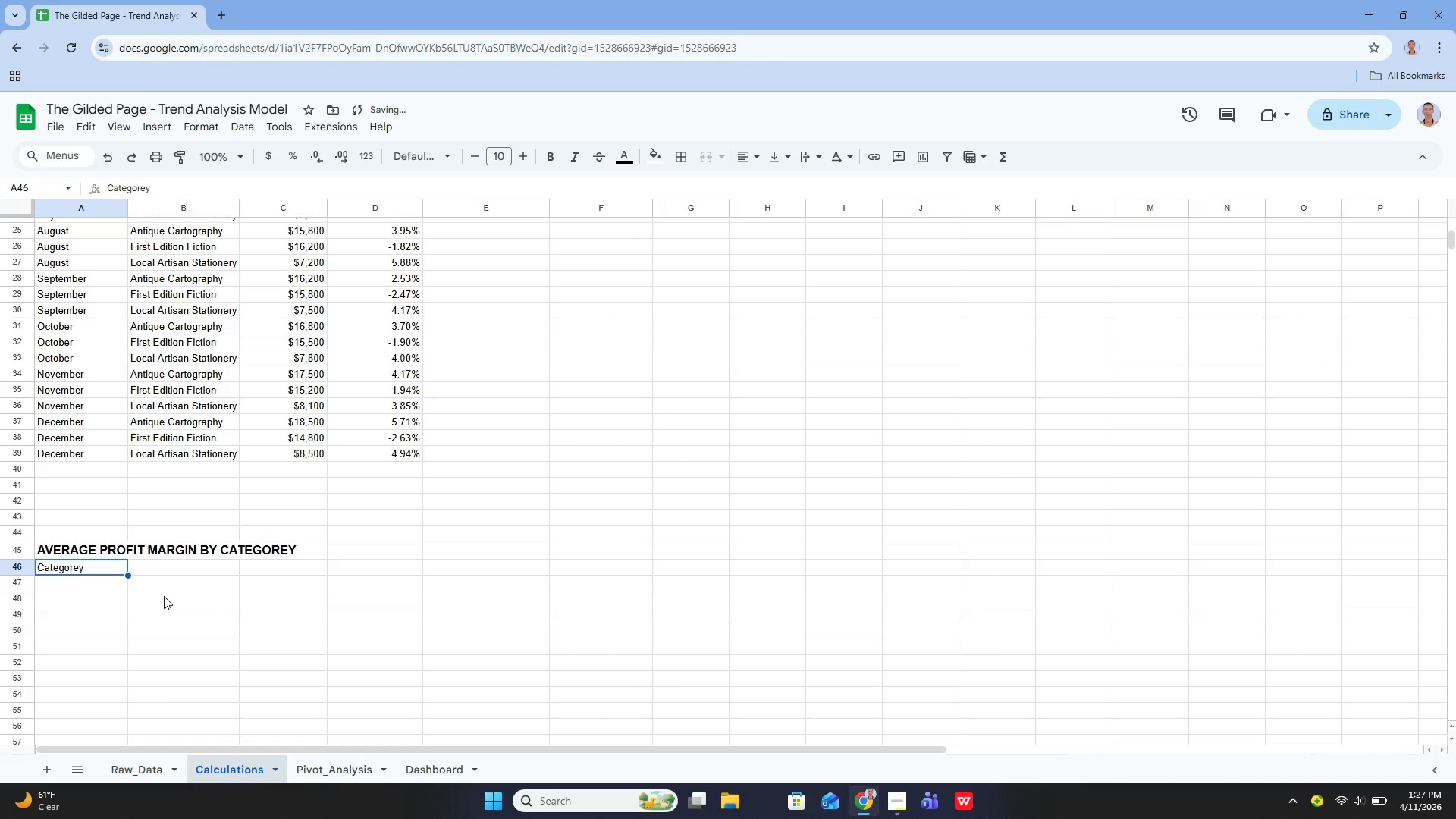 
key(ArrowRight)
 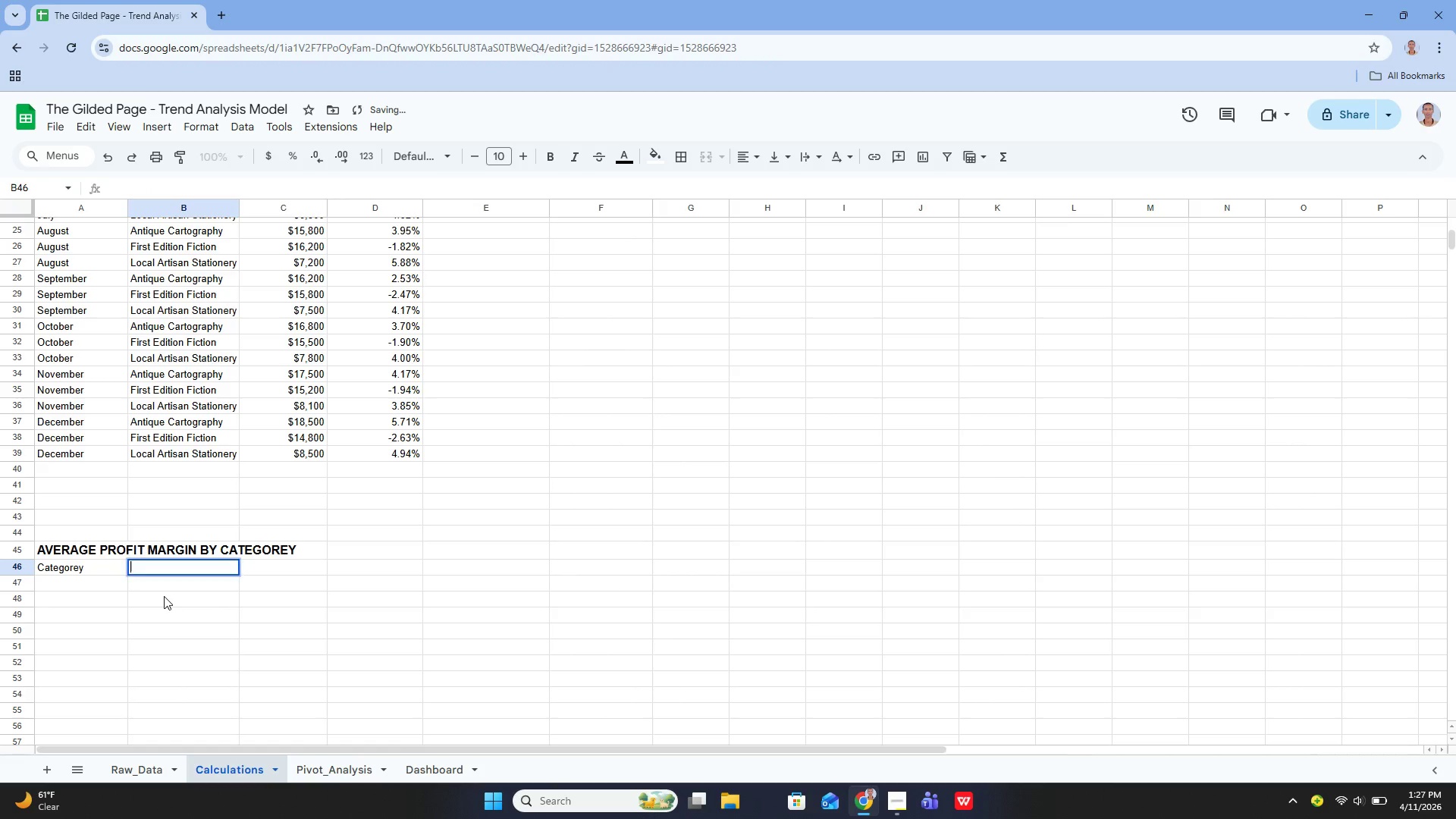 
key(Enter)
 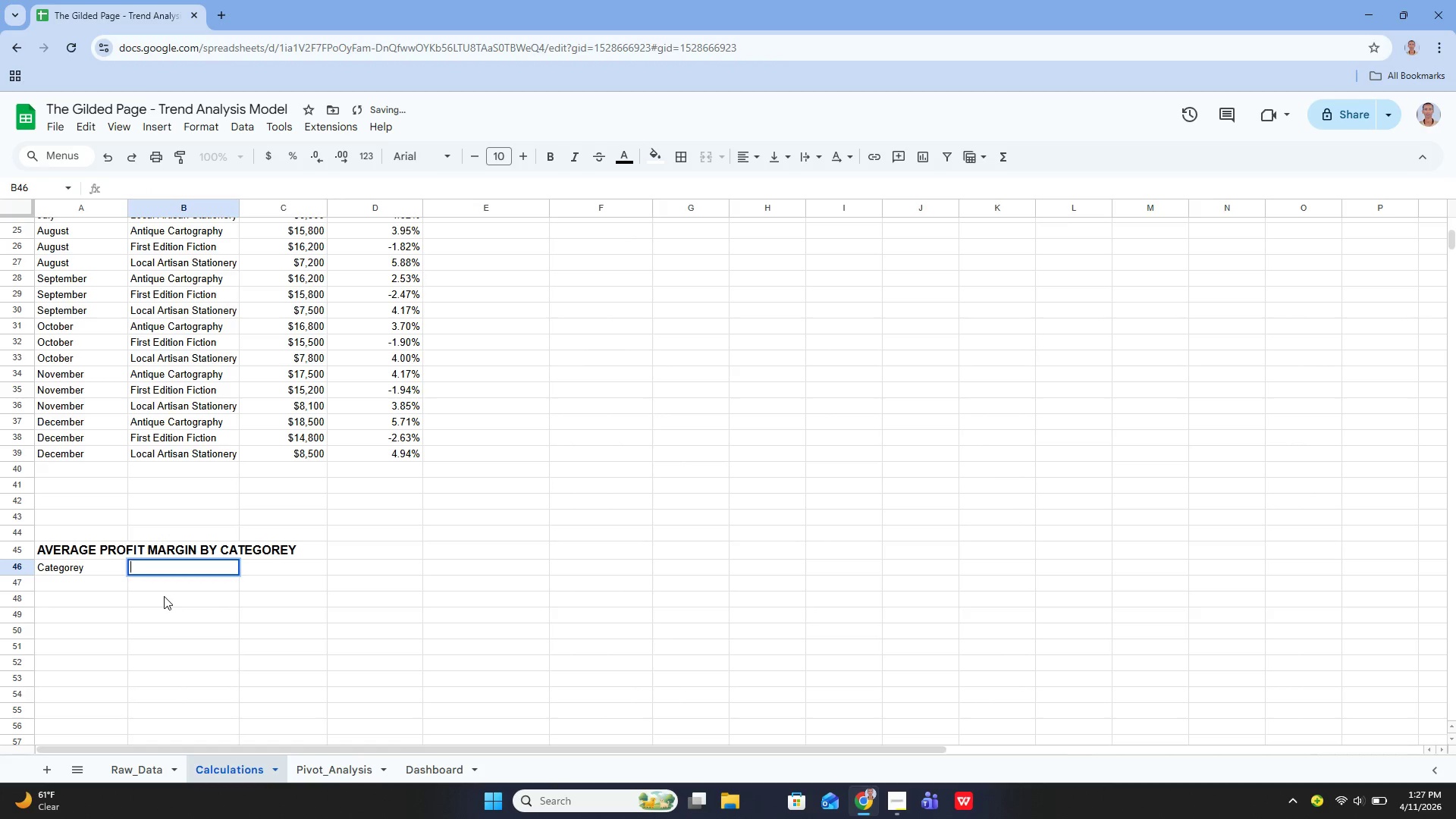 
type(Average Gross Profit Margin())
 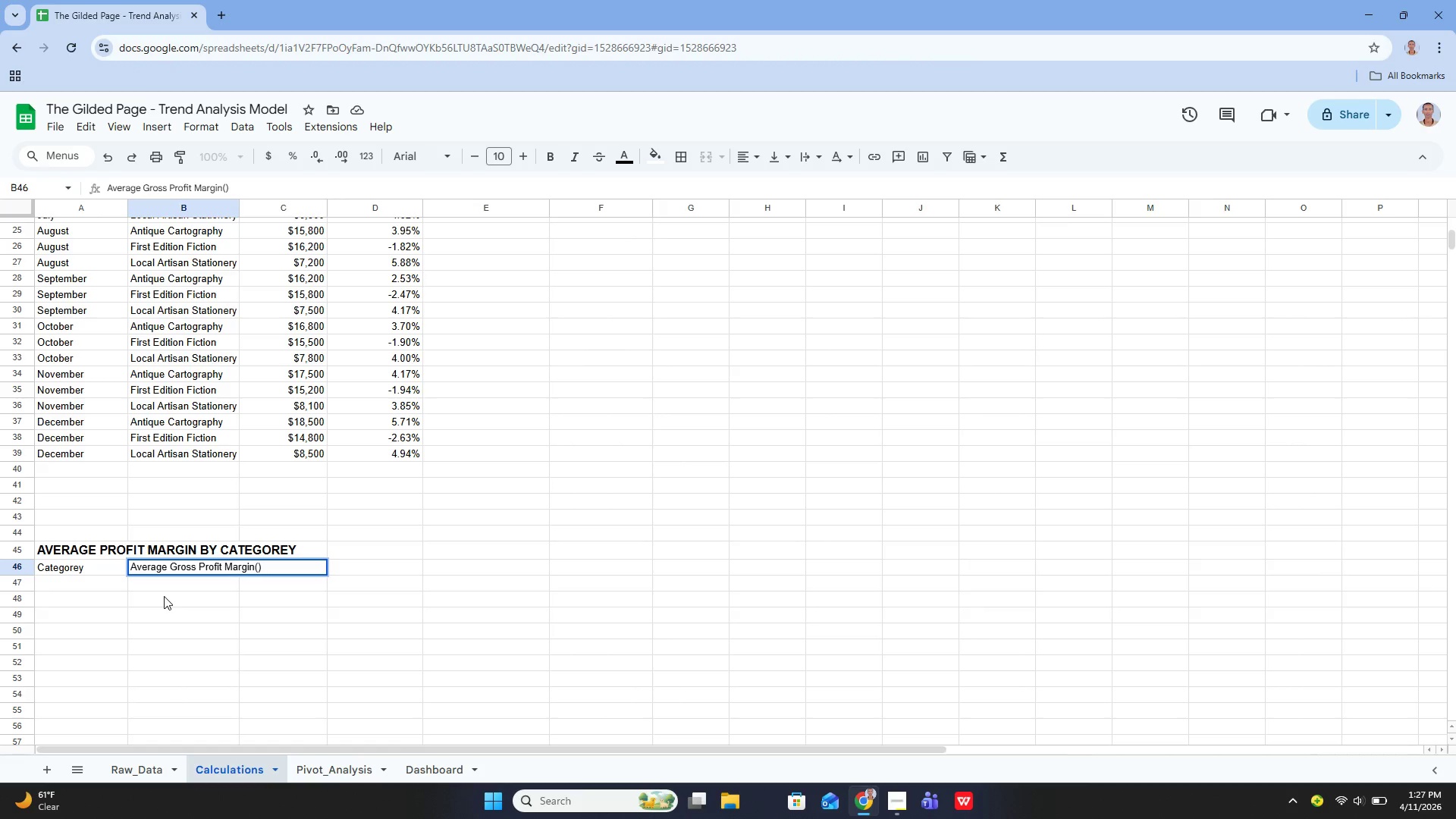 
key(ArrowLeft)
 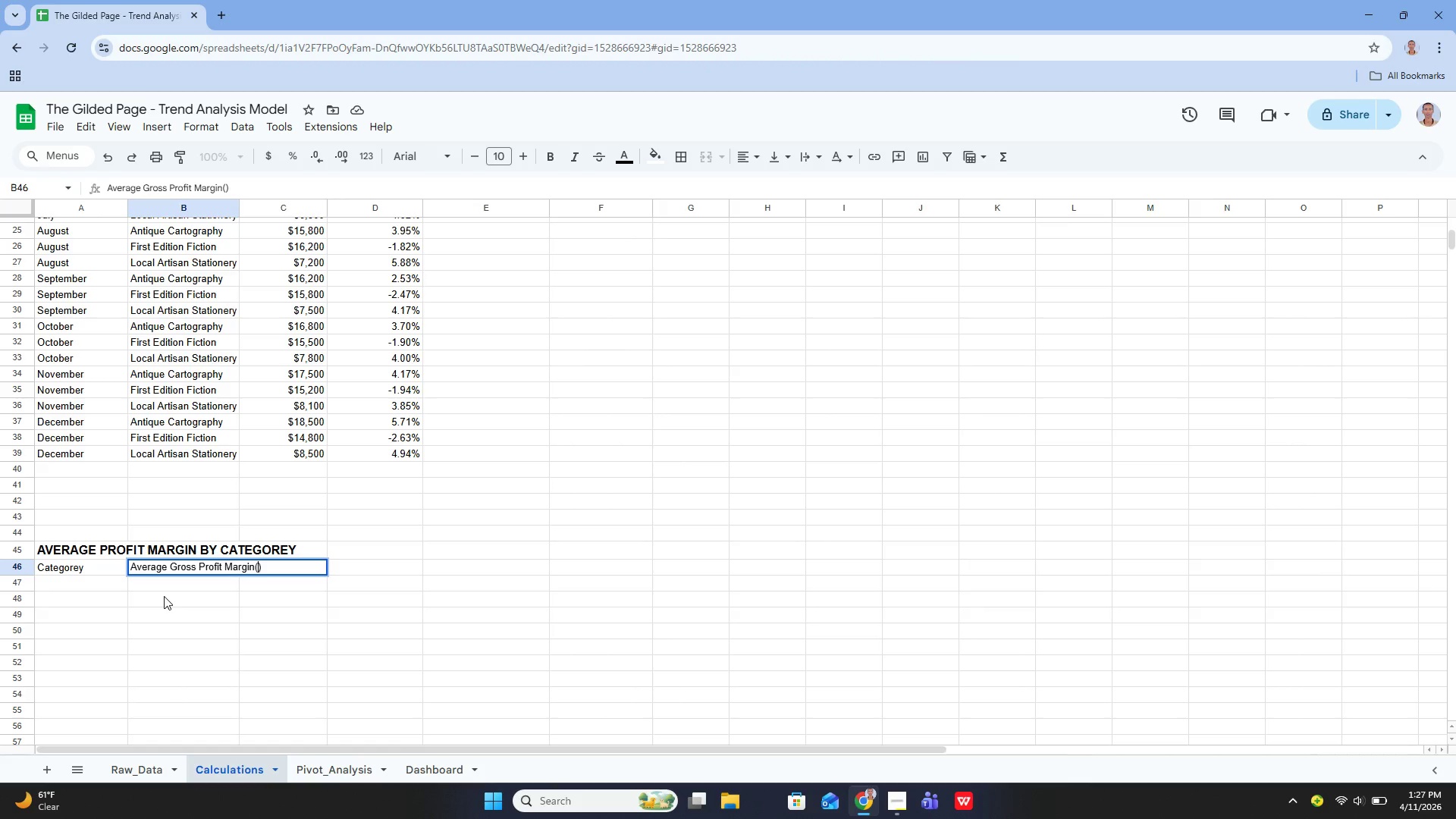 
key(Shift+5)
 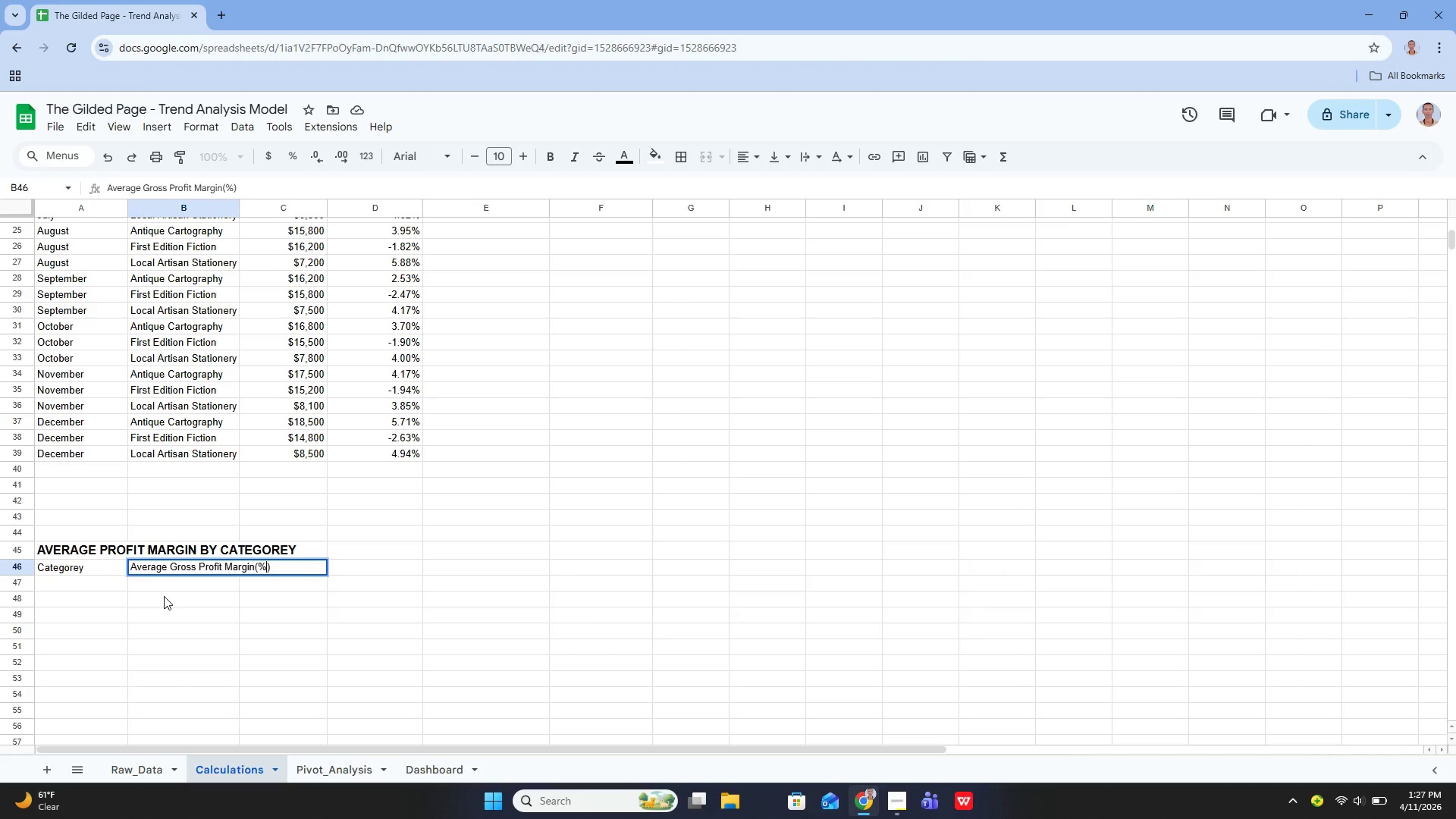 
key(Enter)
 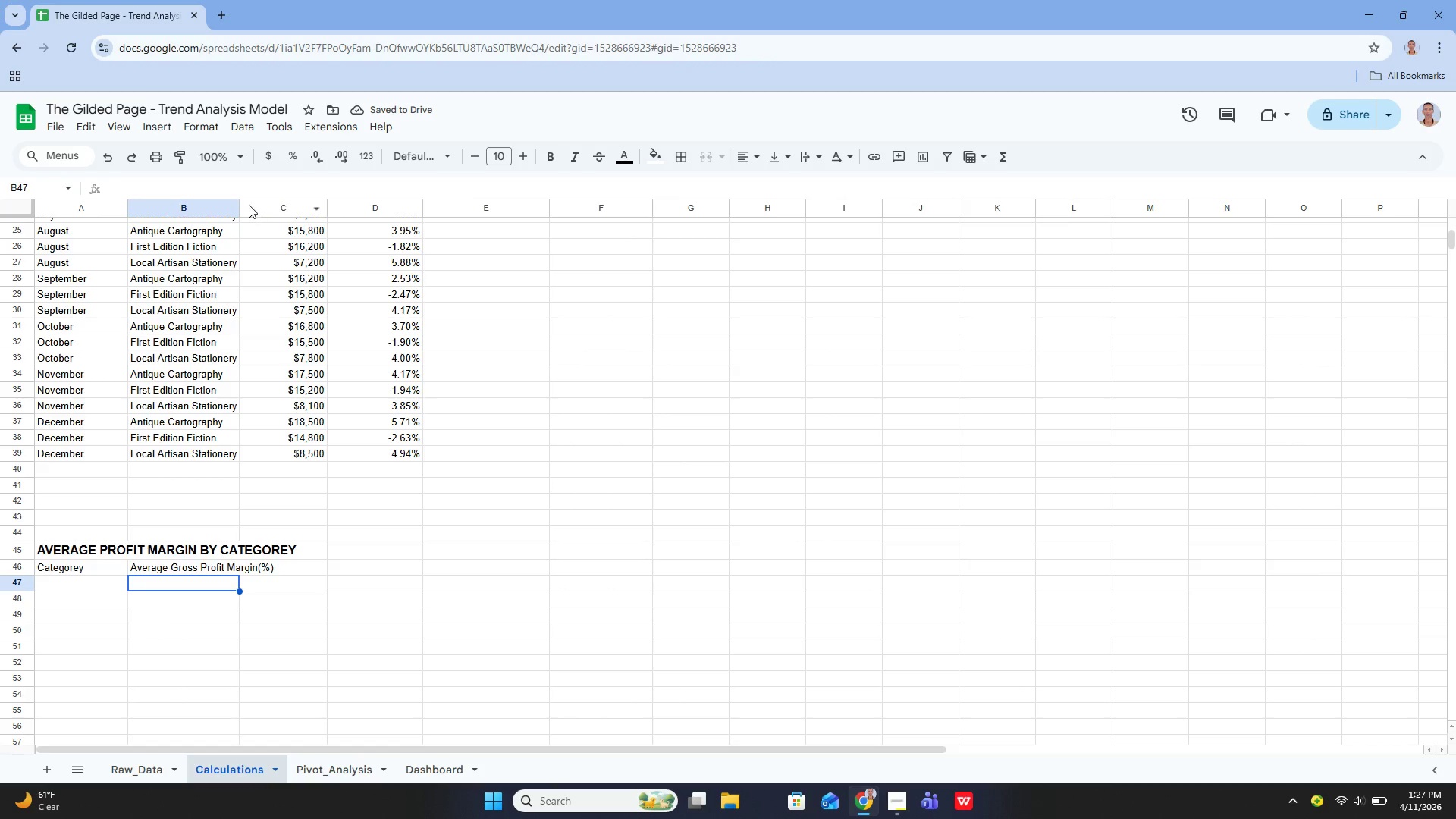 
left_click_drag(start_coordinate=[238, 205], to_coordinate=[281, 220])
 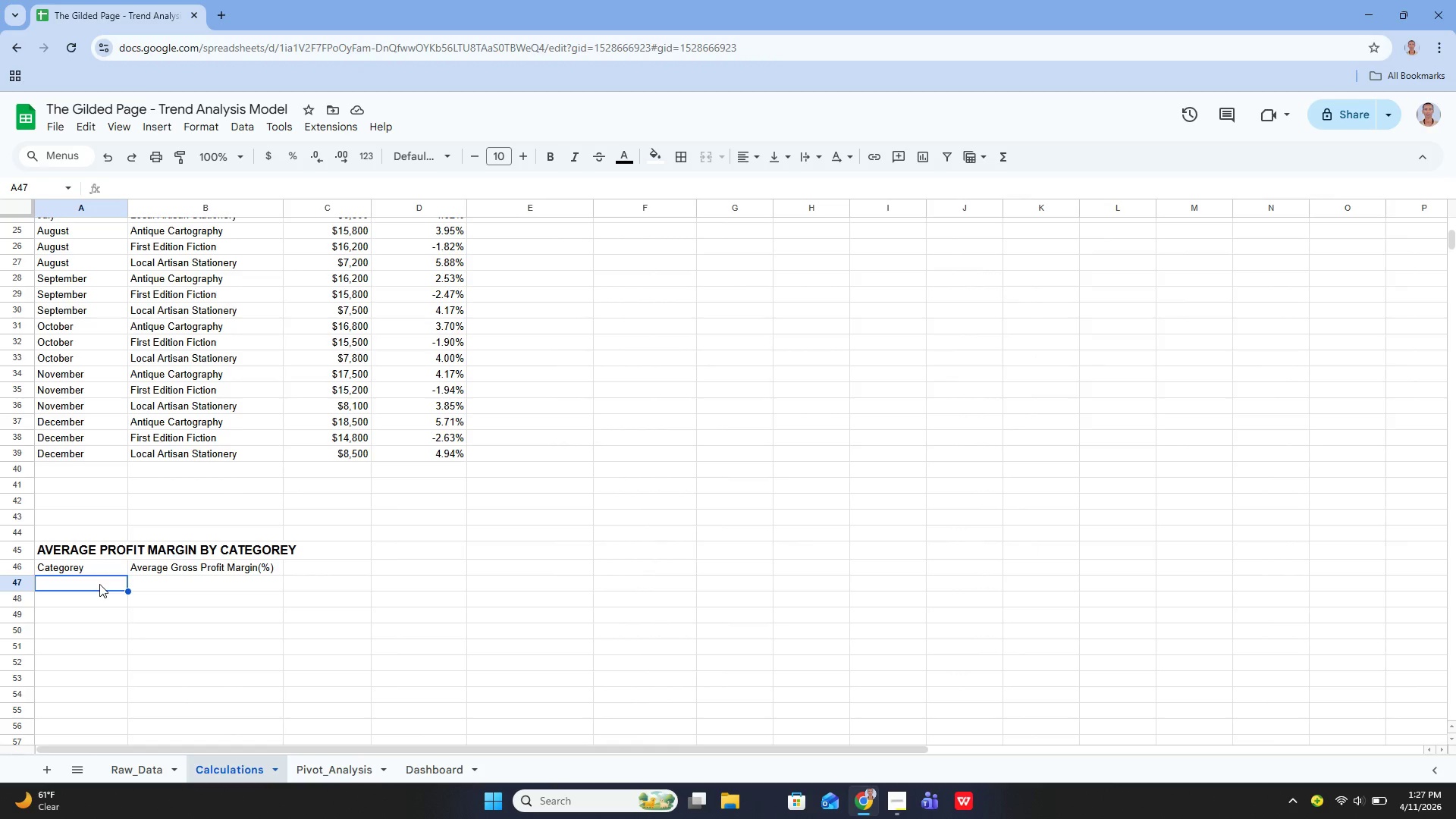 
wait(7.17)
 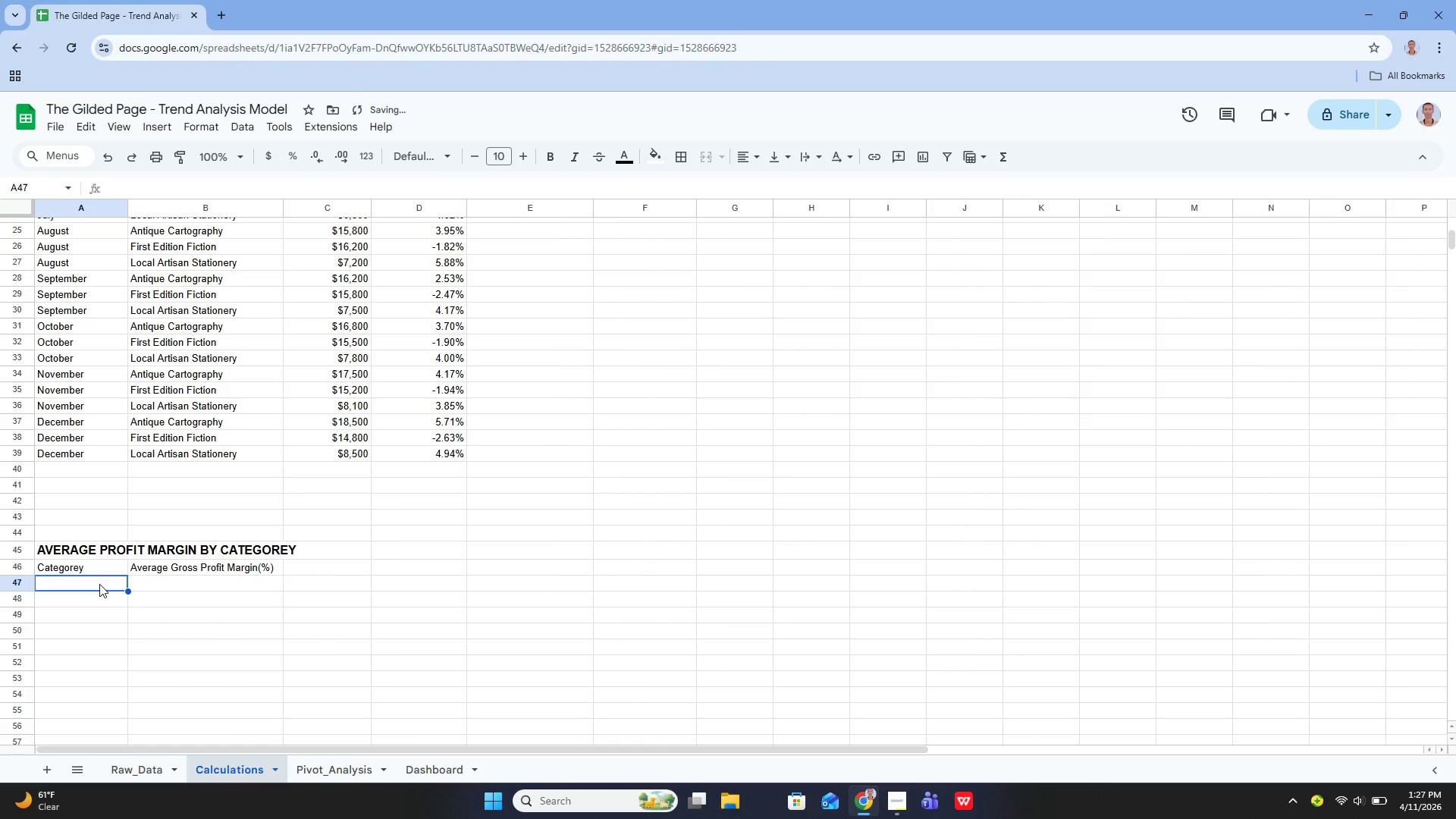 
key(Enter)
 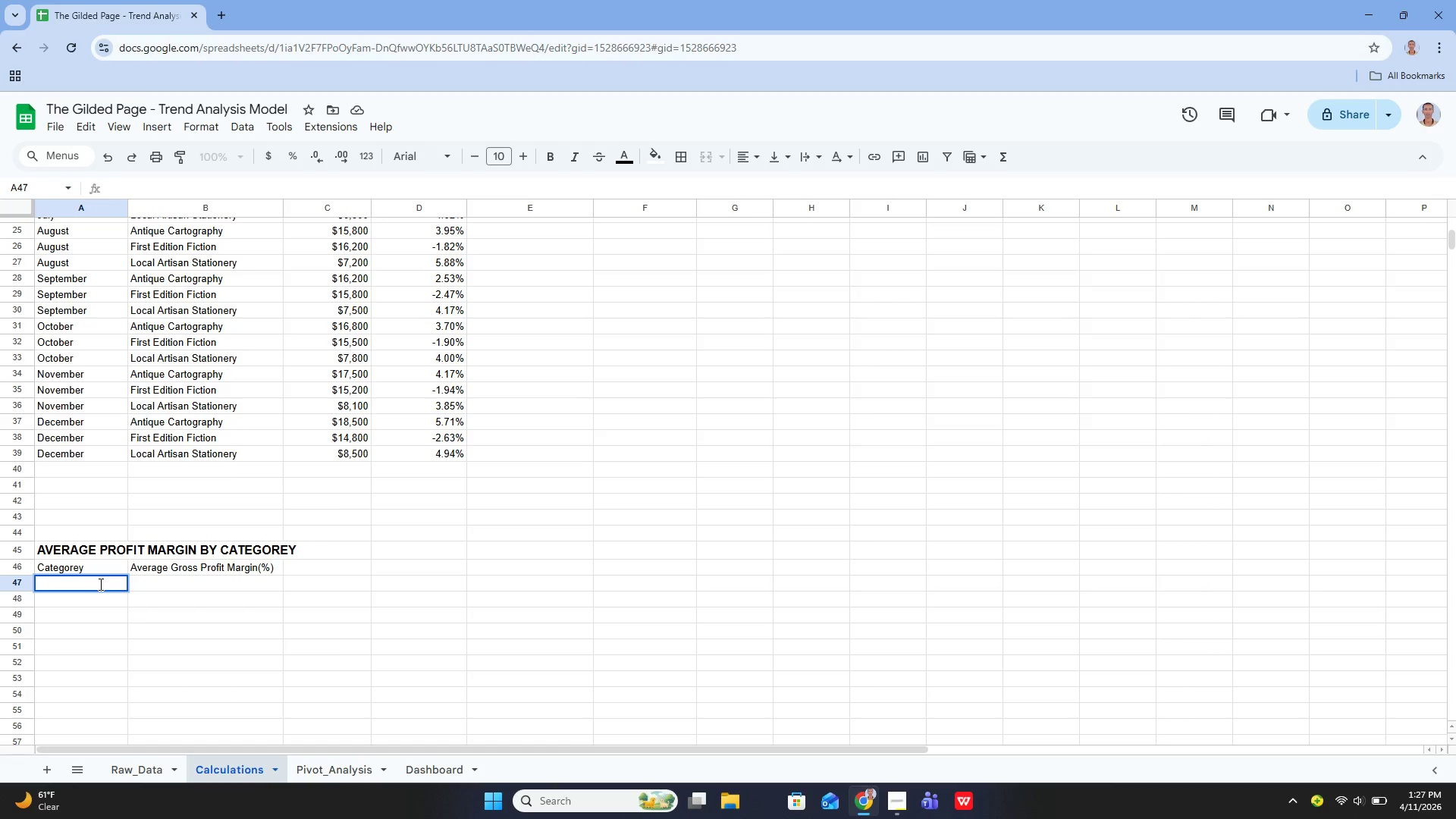 
type(a47)
key(Backspace)
key(Backspace)
key(Backspace)
type(A47)
 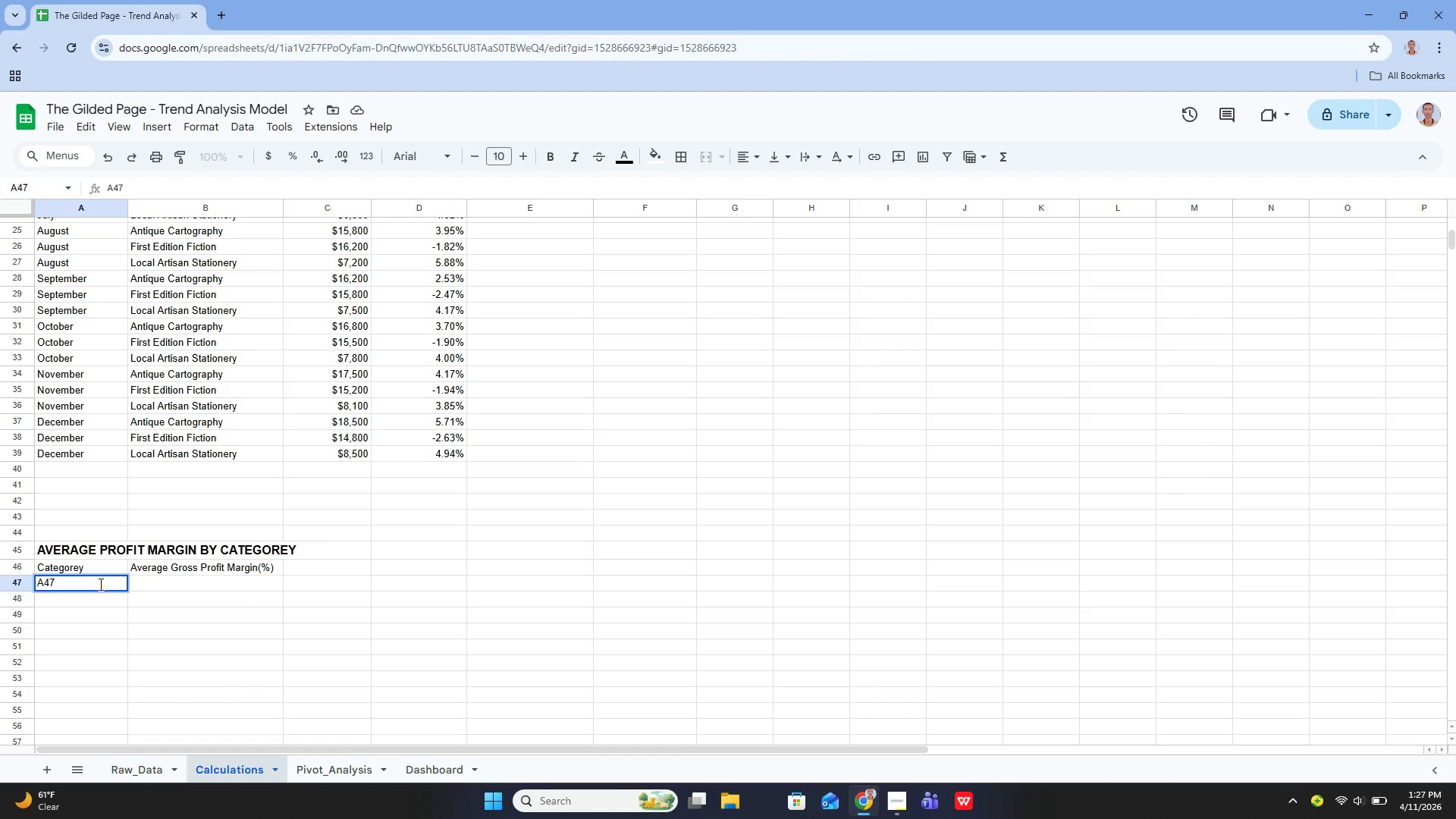 
key(Enter)
 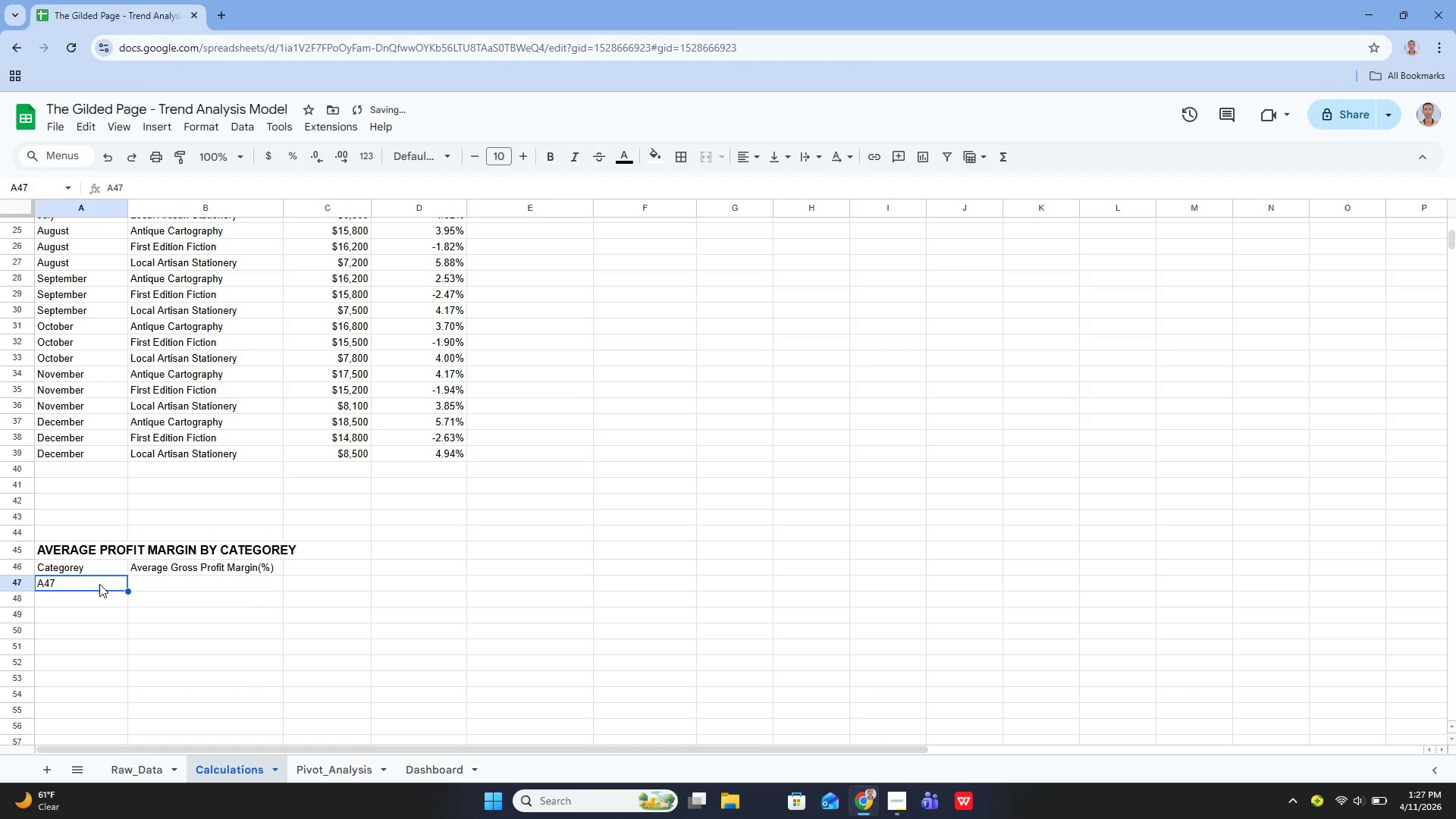 
key(ArrowUp)
 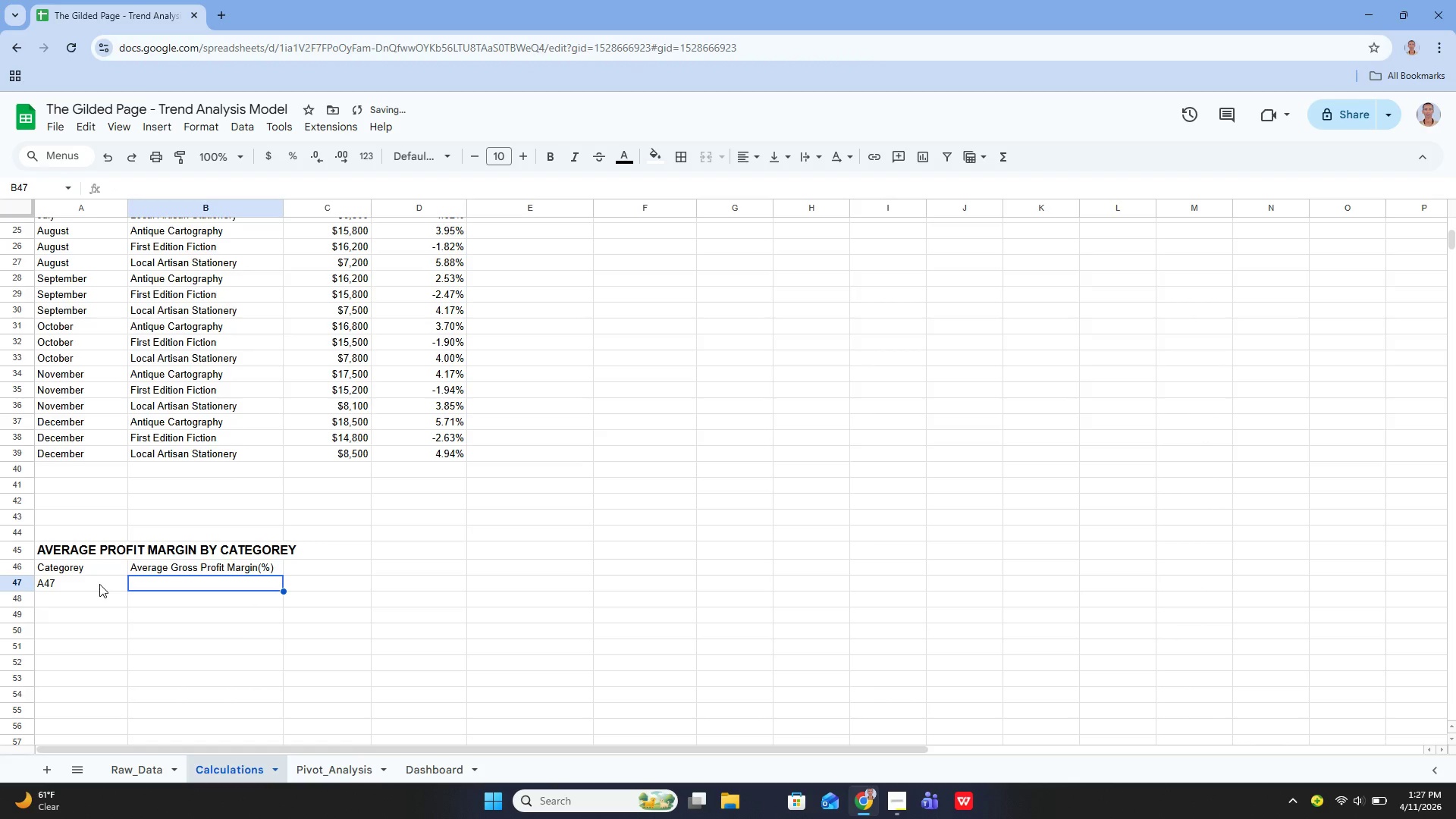 
key(ArrowRight)
 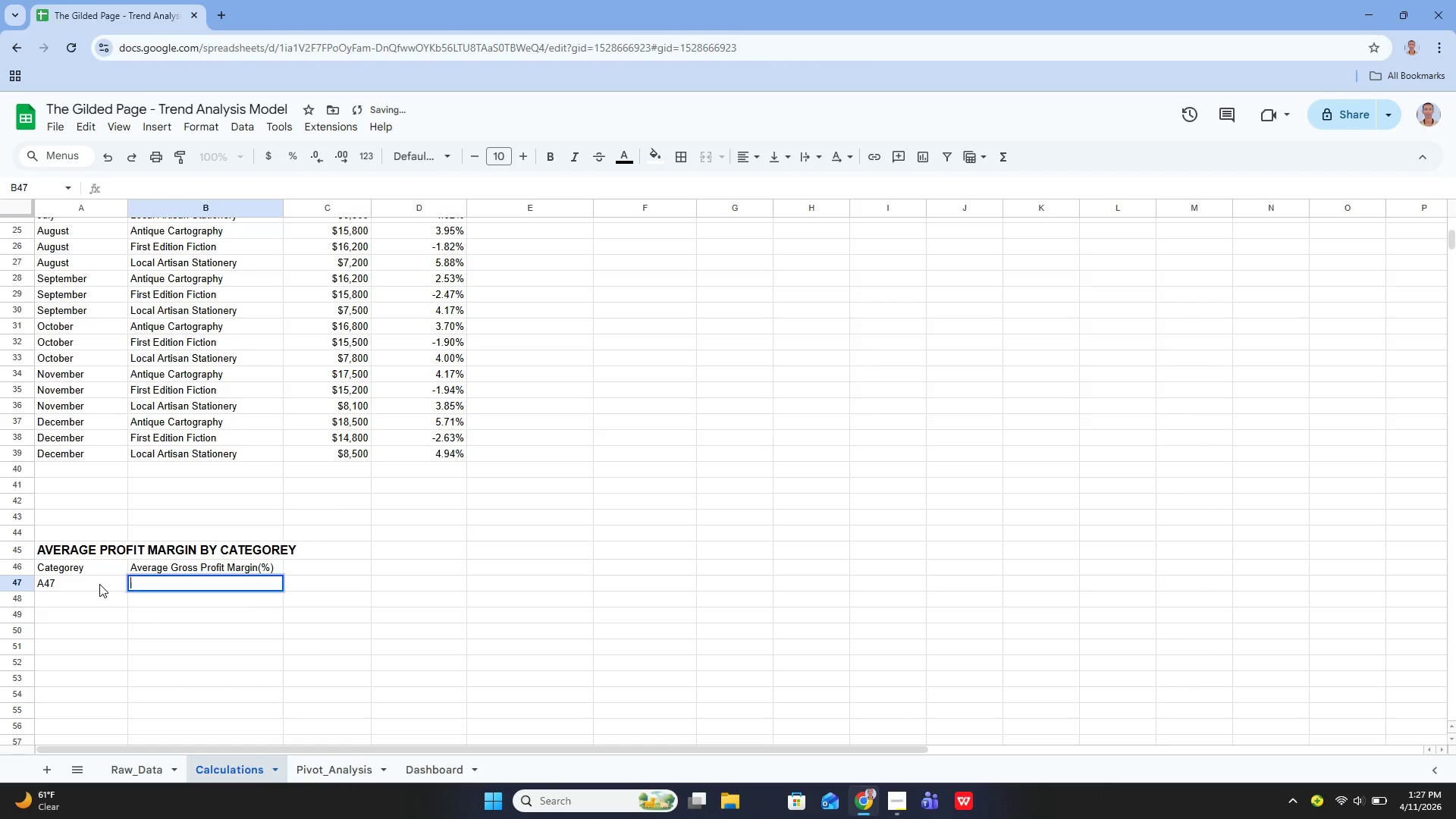 
key(Enter)
 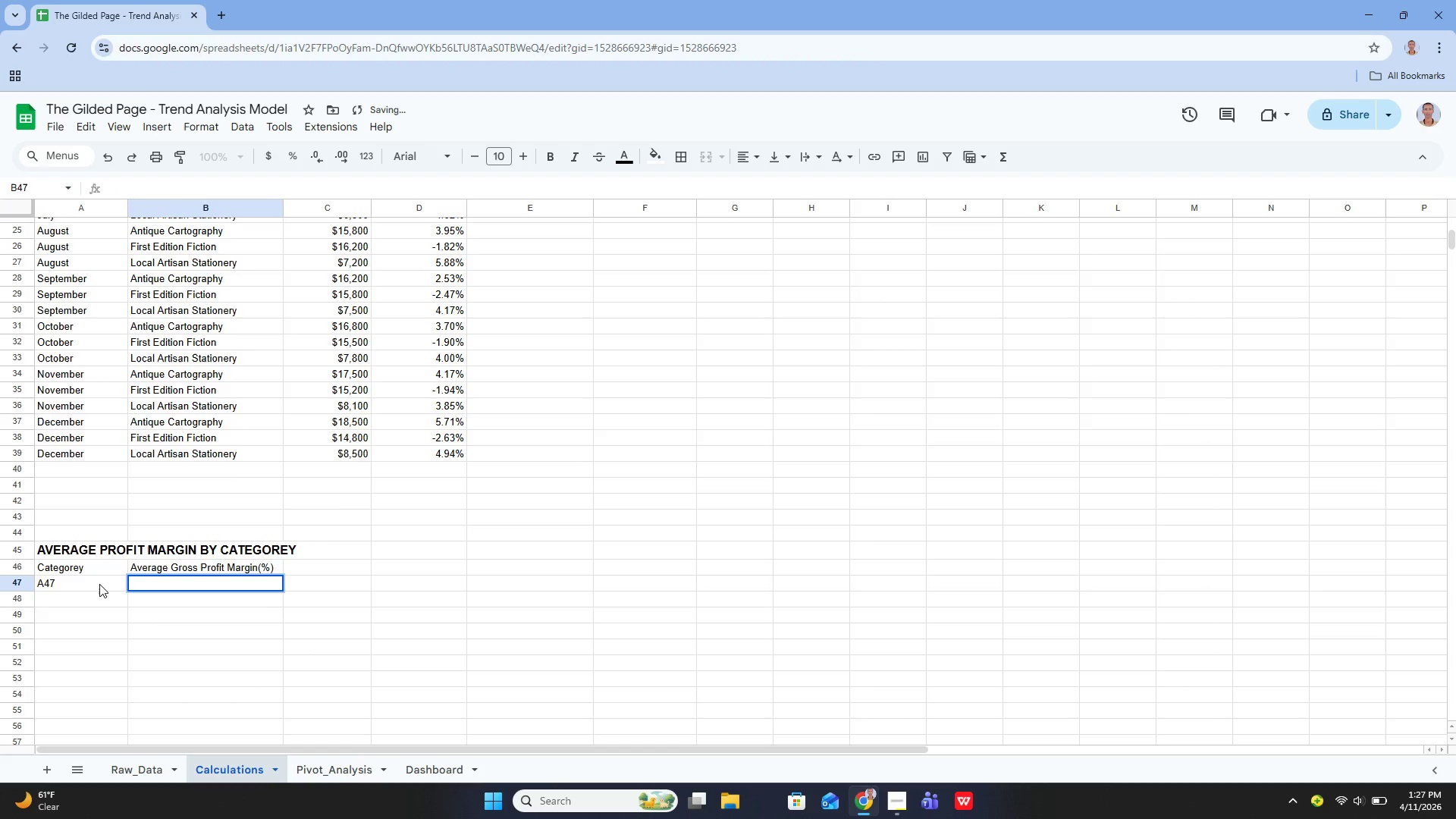 
type(Ant)
key(Backspace)
type(yi)
key(Backspace)
key(Backspace)
type(tique Cartography)
 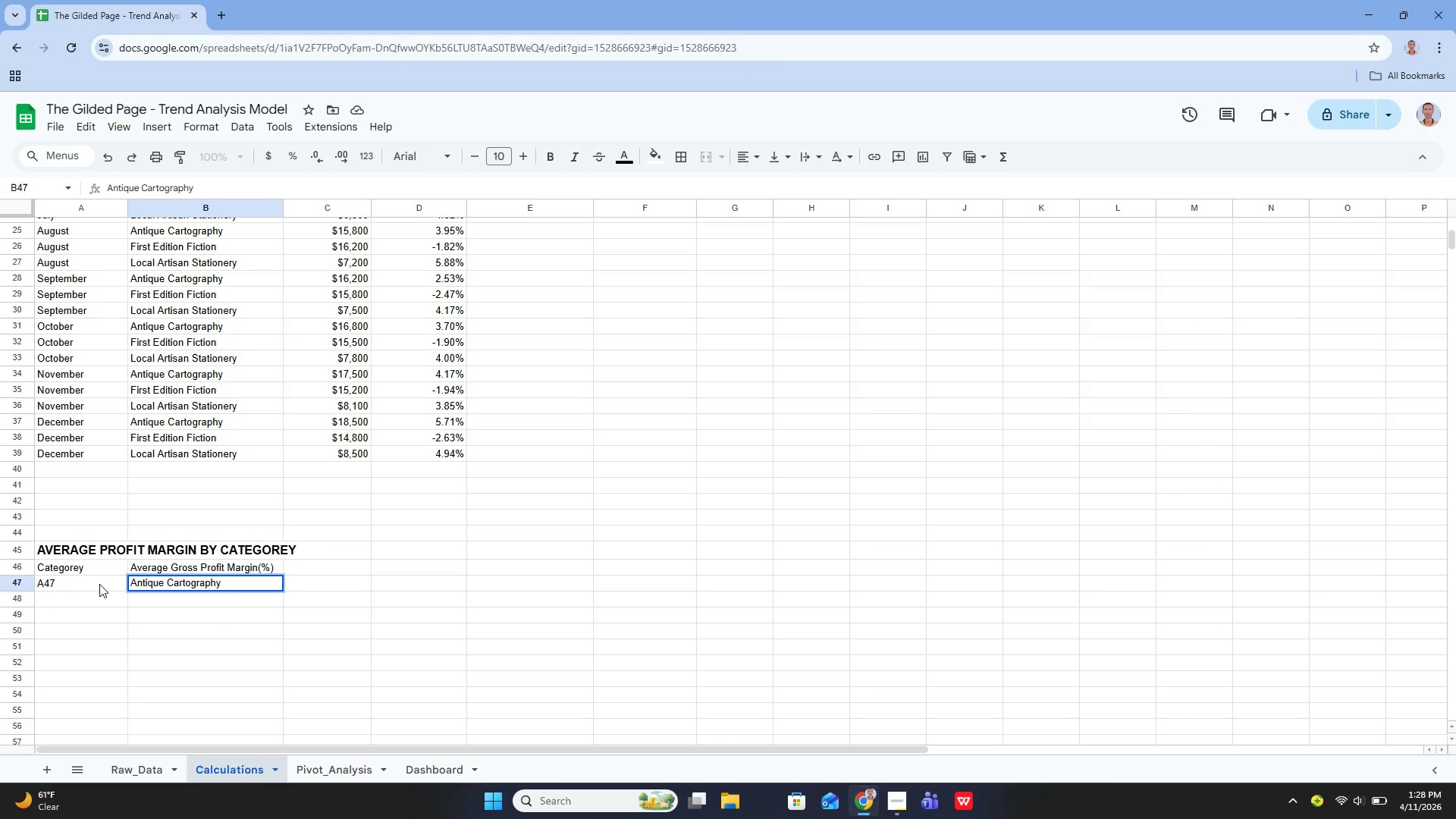 
key(Enter)
 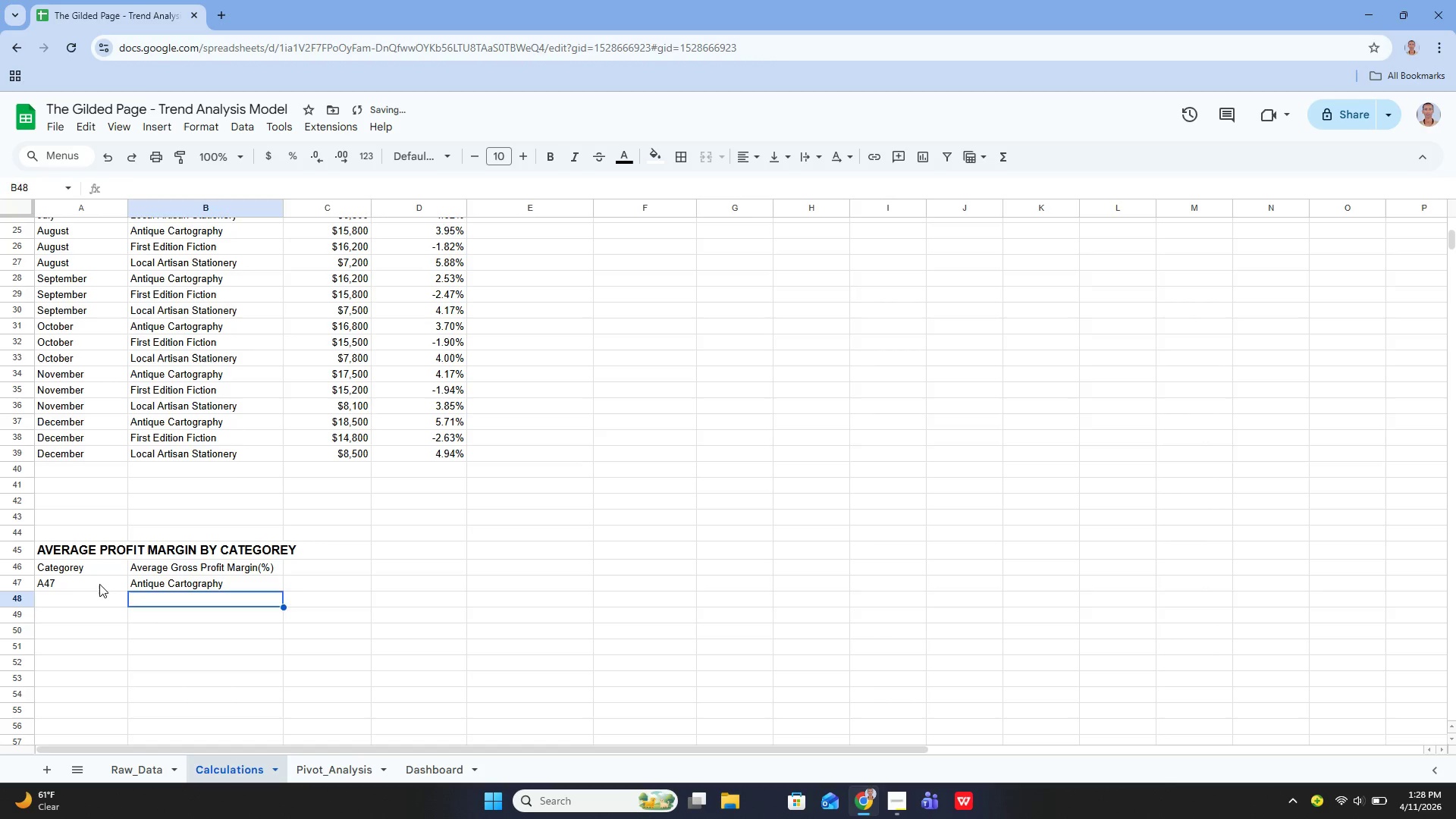 
key(ArrowLeft)
 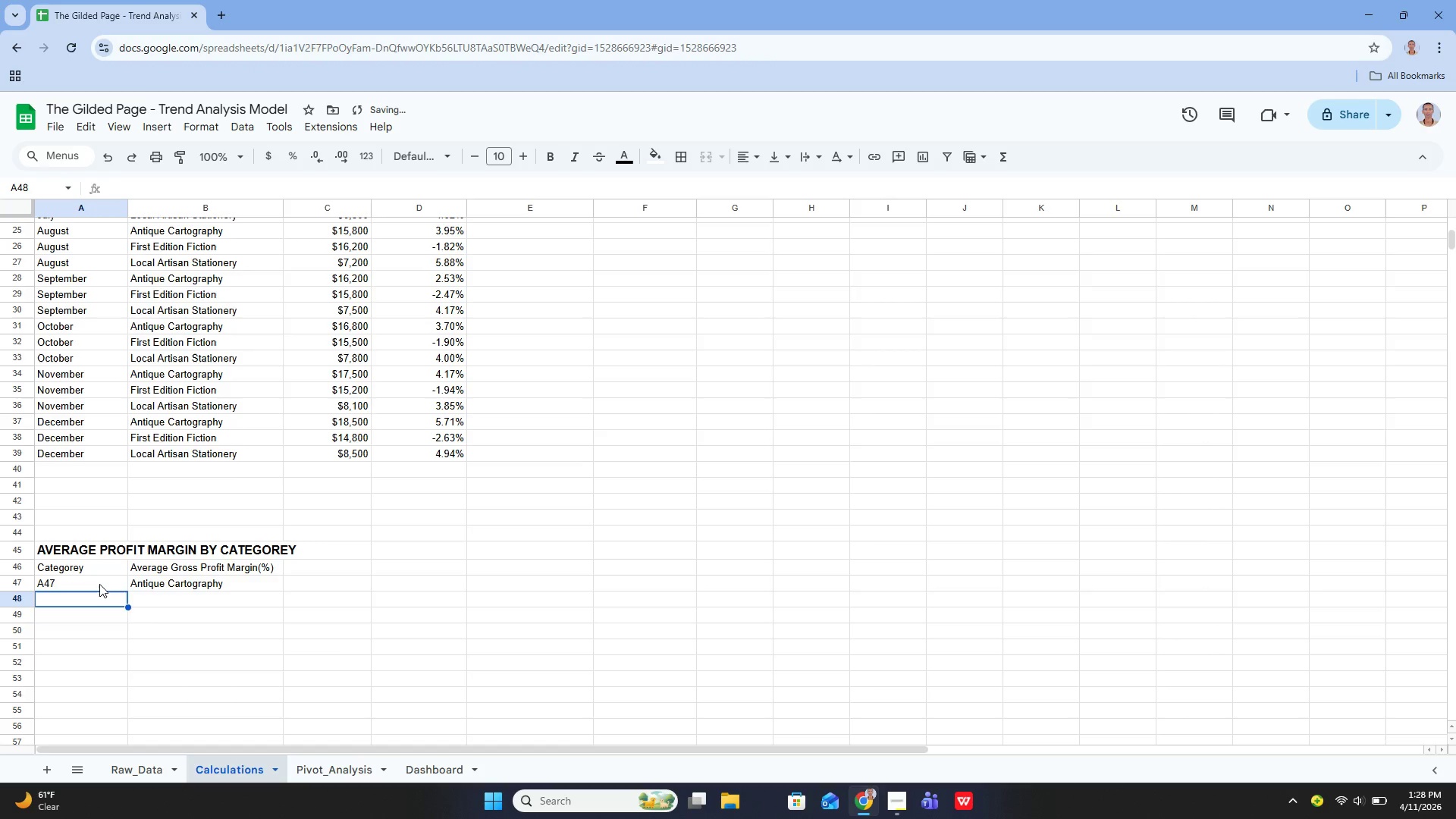 
key(Enter)
 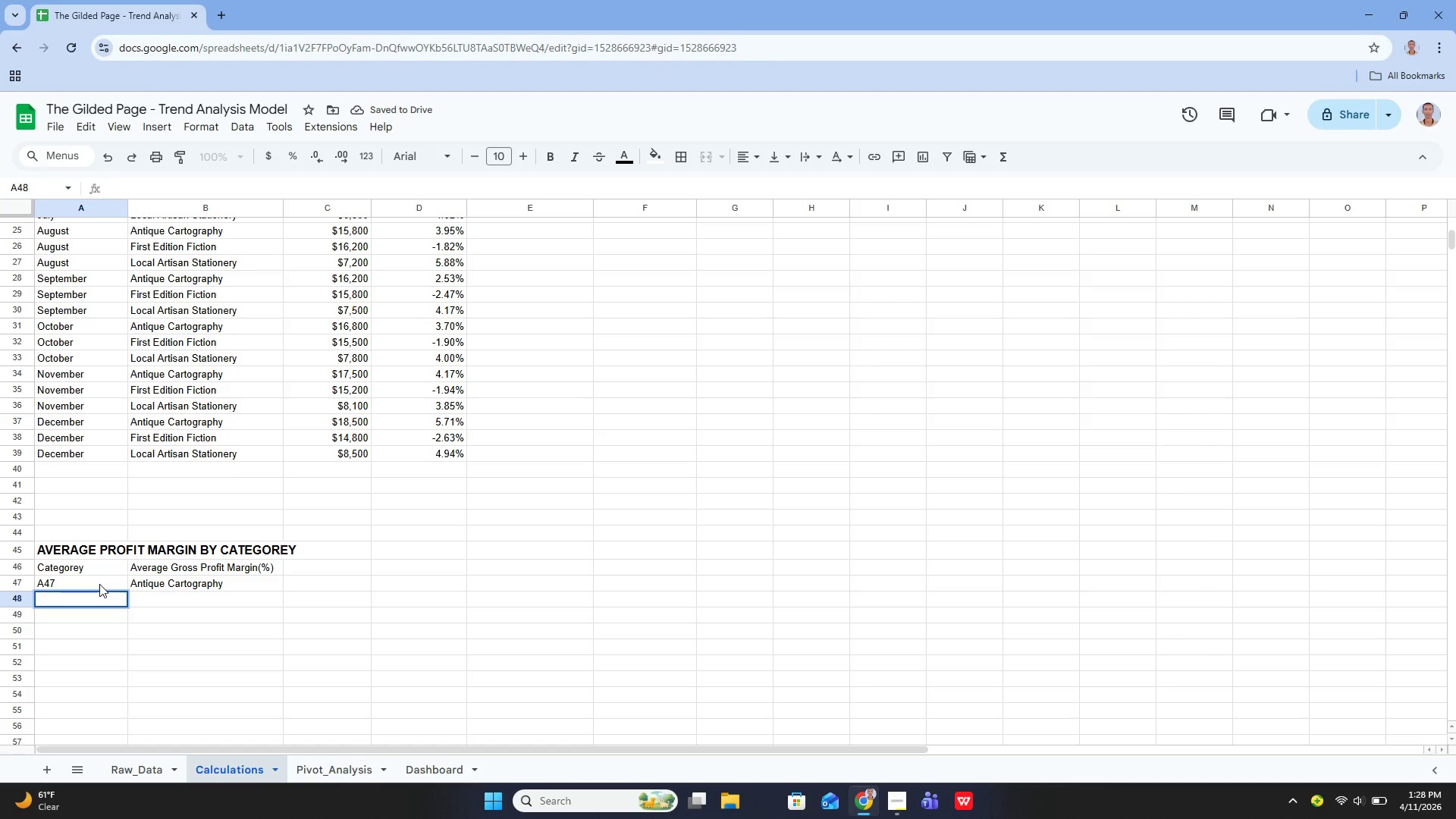 
type(A)
key(Backspace)
type(A)
key(Backspace)
type(a48)
 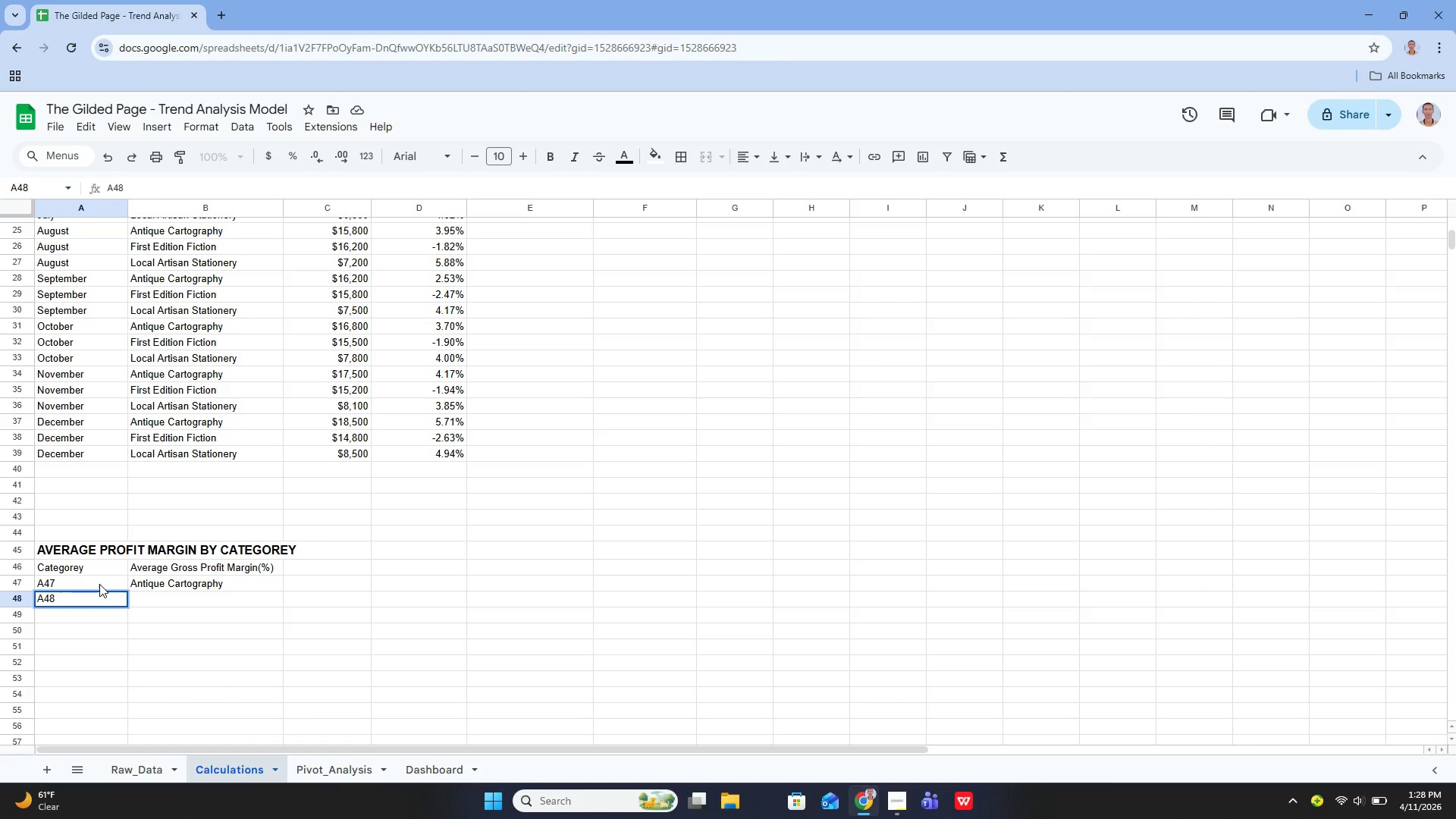 
key(Enter)
 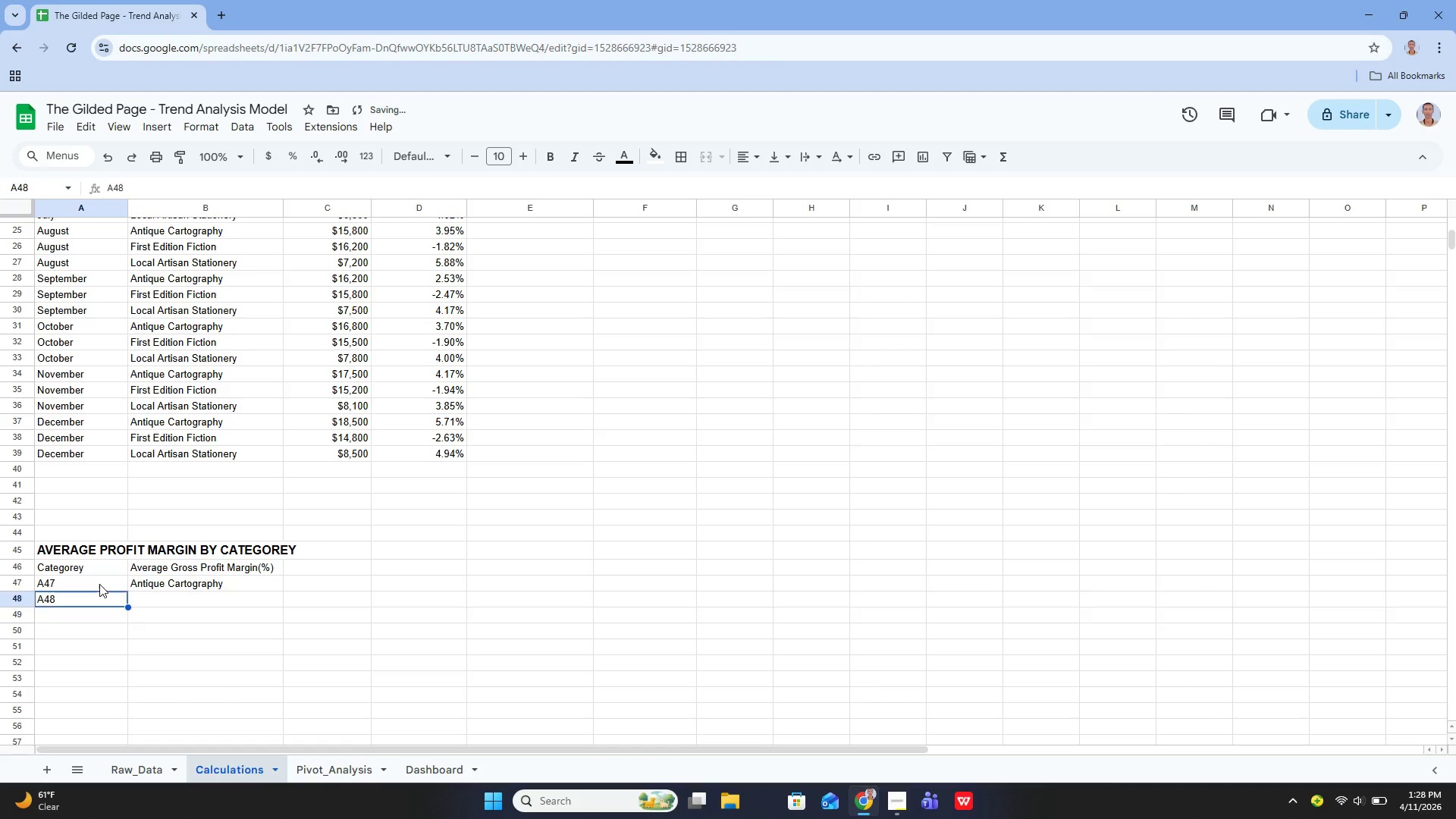 
key(ArrowUp)
 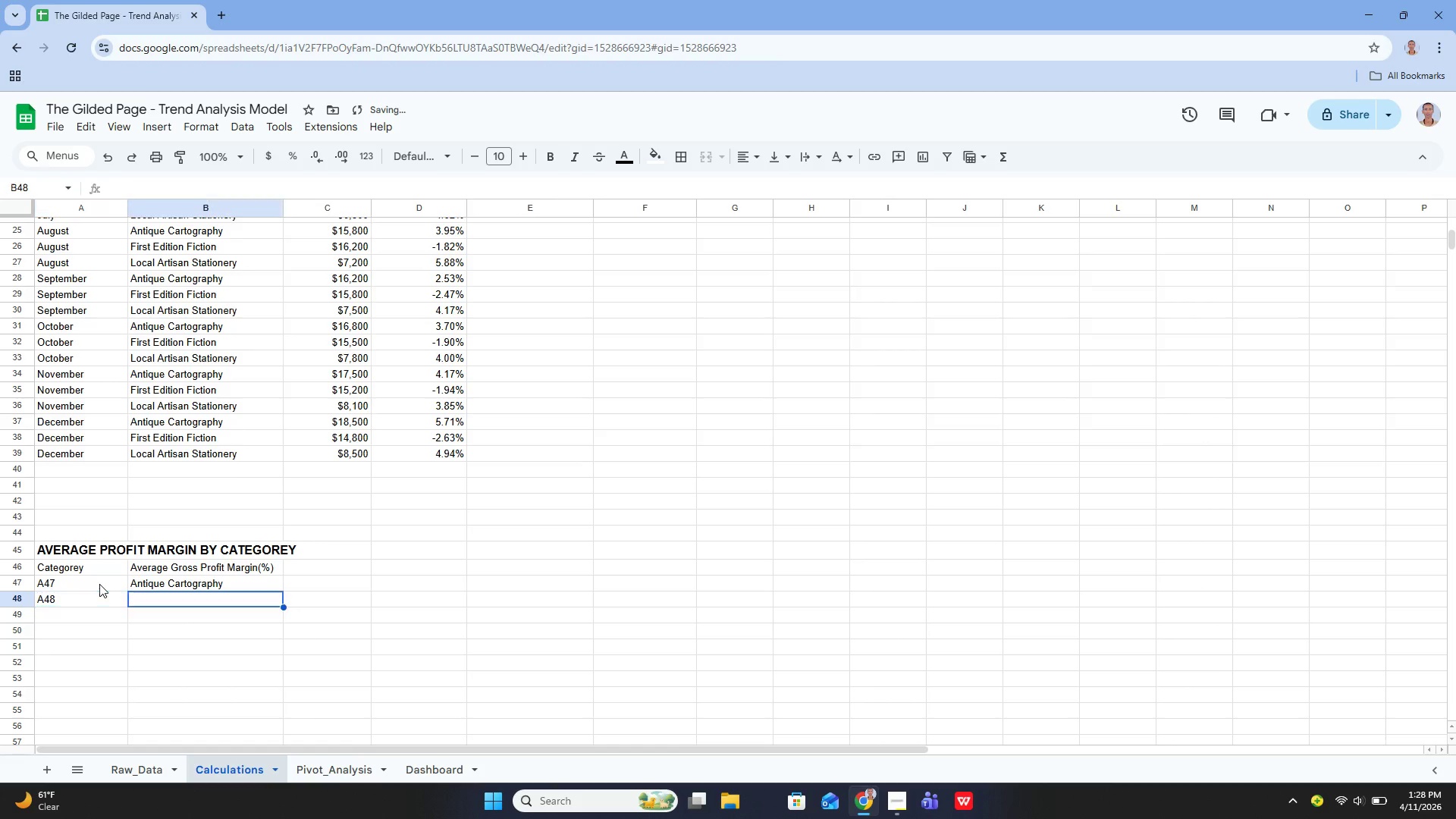 
key(ArrowRight)
 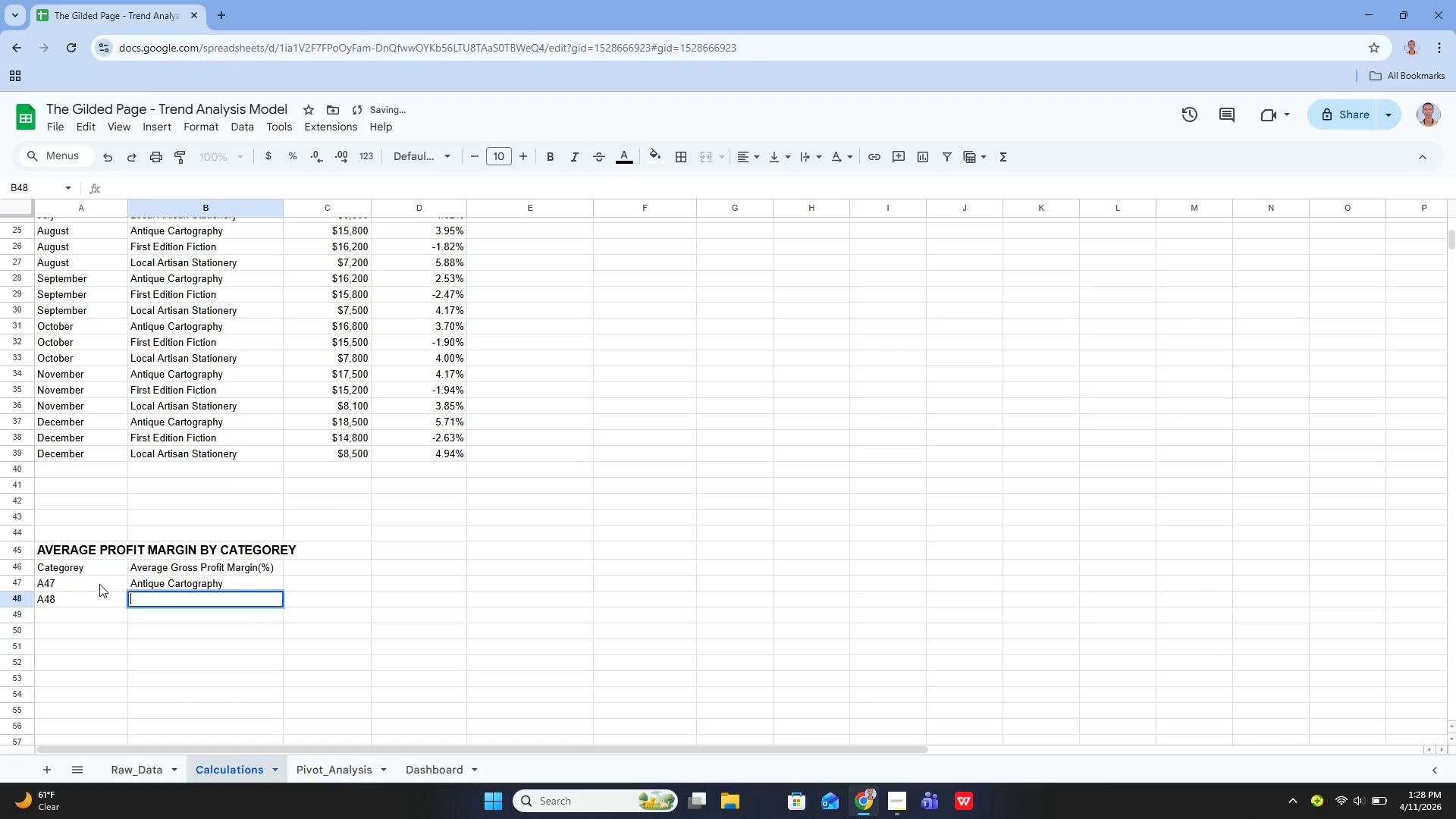 
key(Enter)
 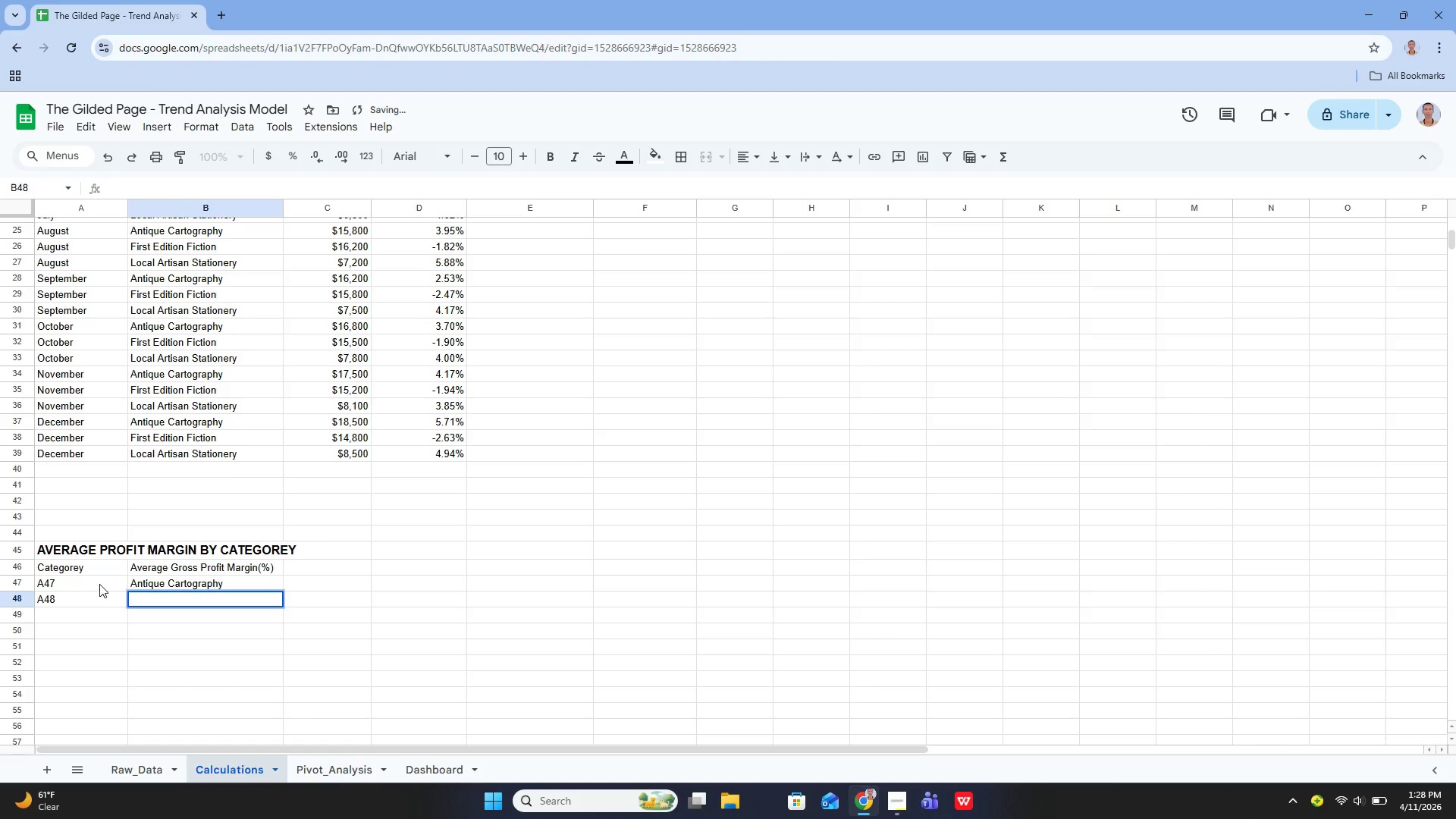 
type(First Edition Fiction)
 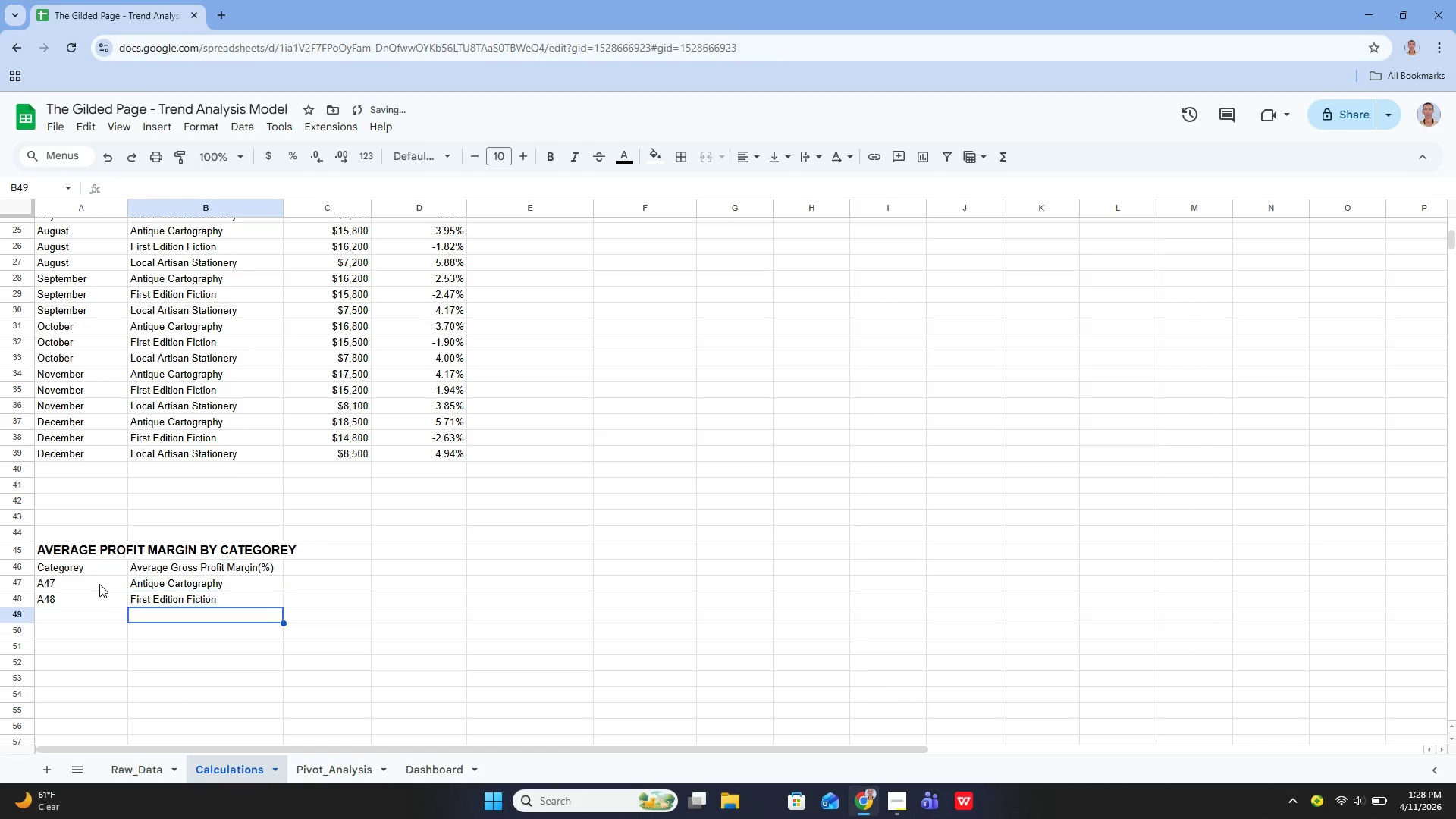 
 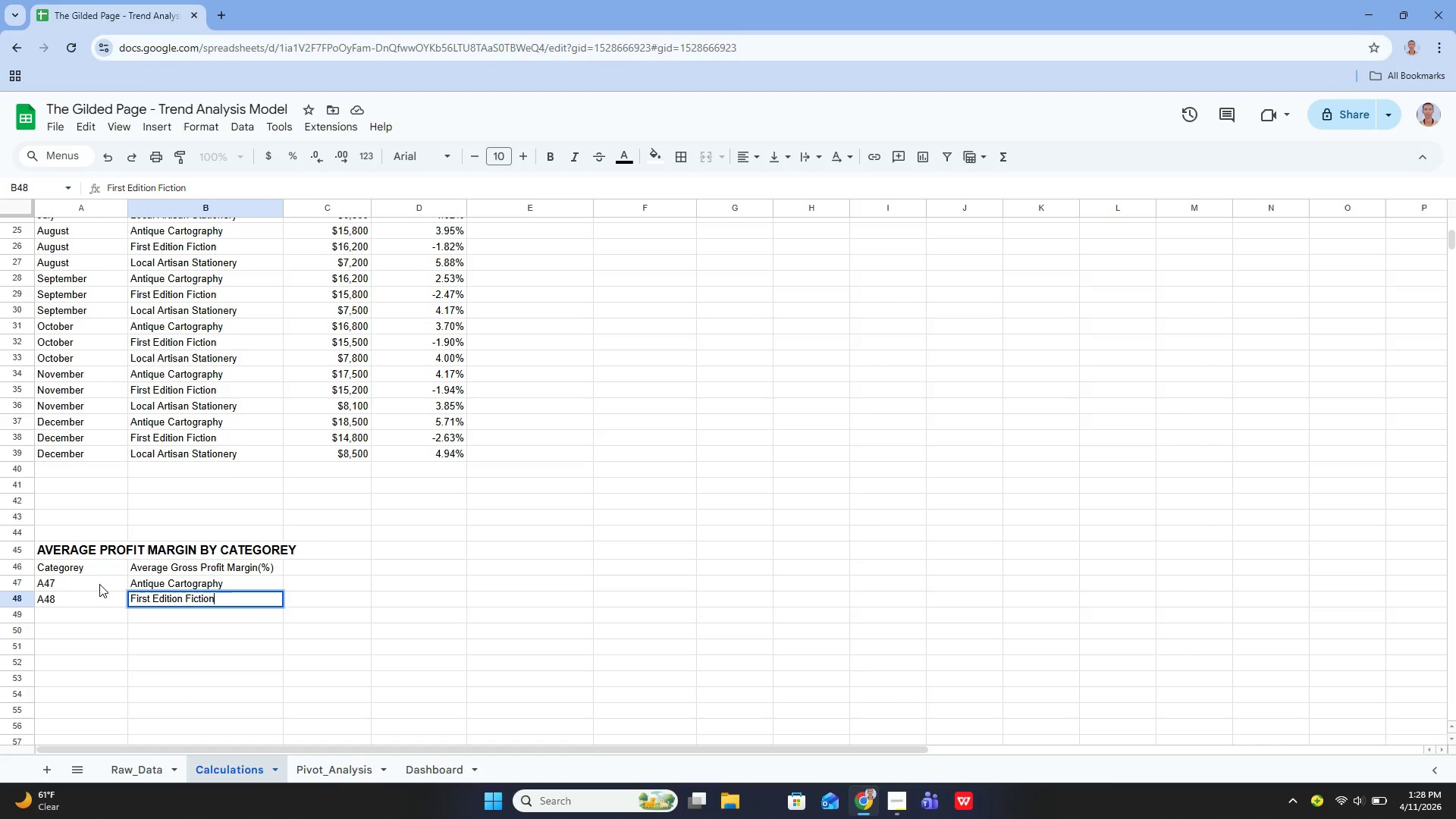 
key(Enter)
 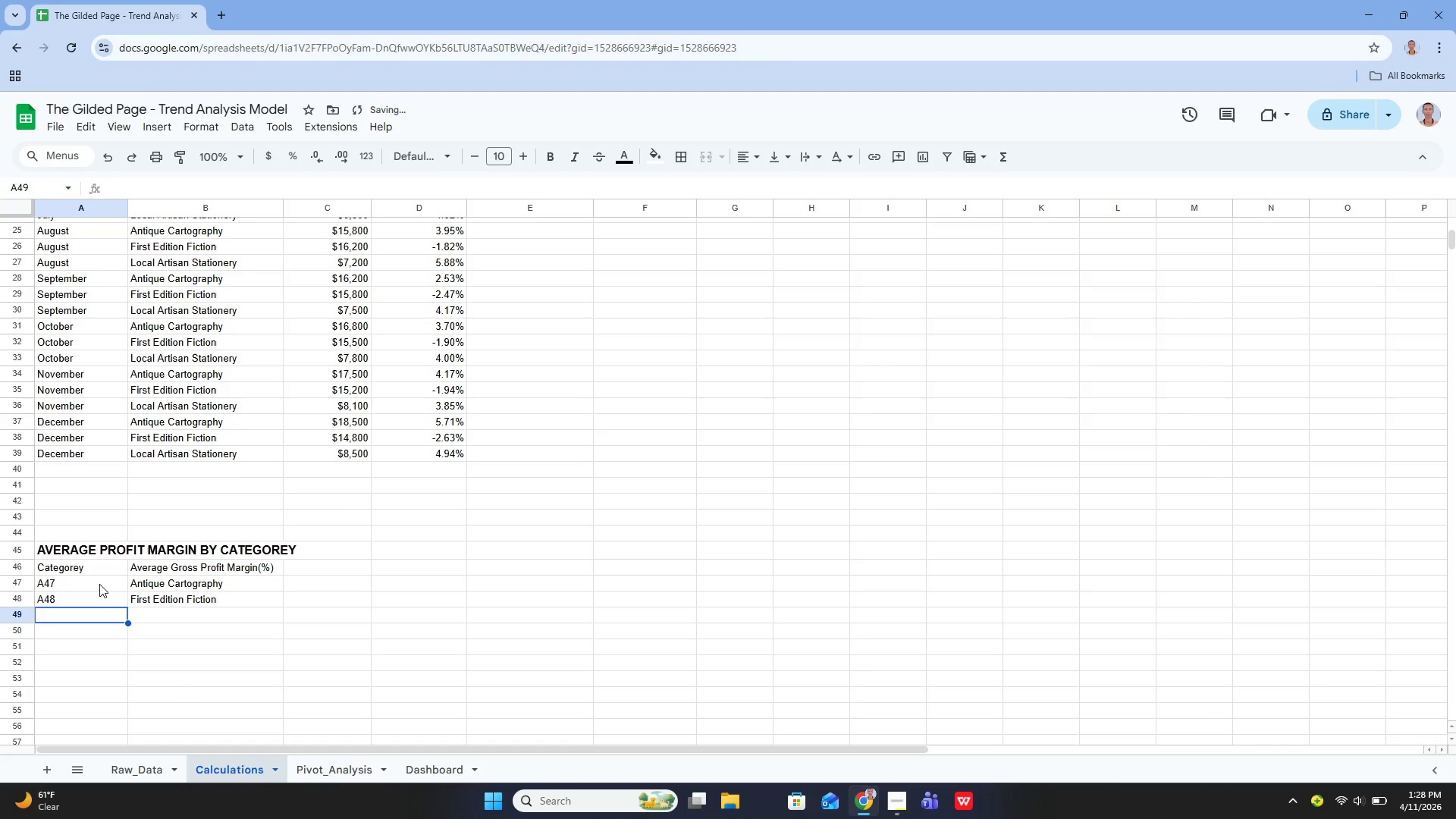 
key(ArrowLeft)
 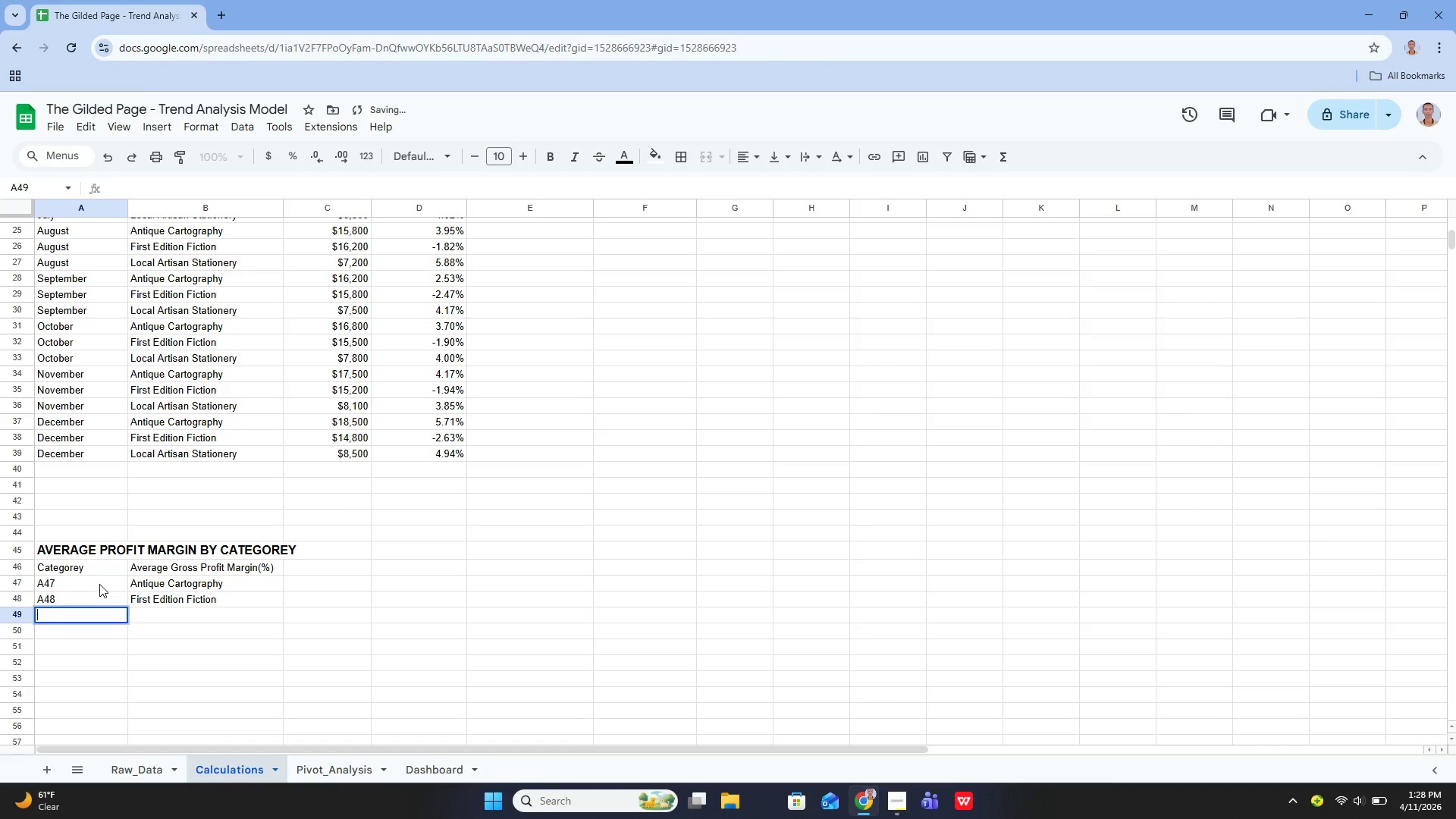 
key(Enter)
 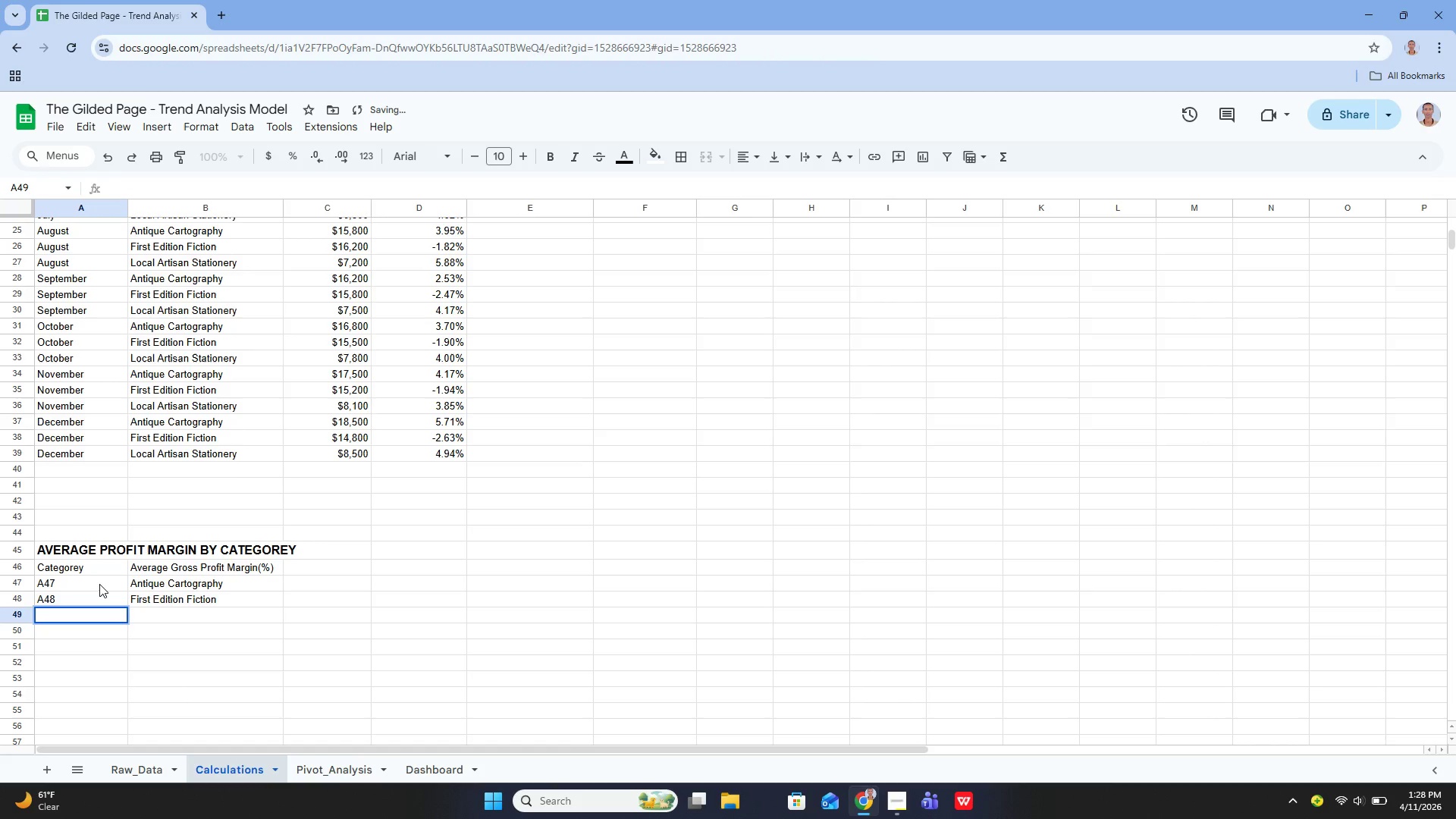 
type(A49)
 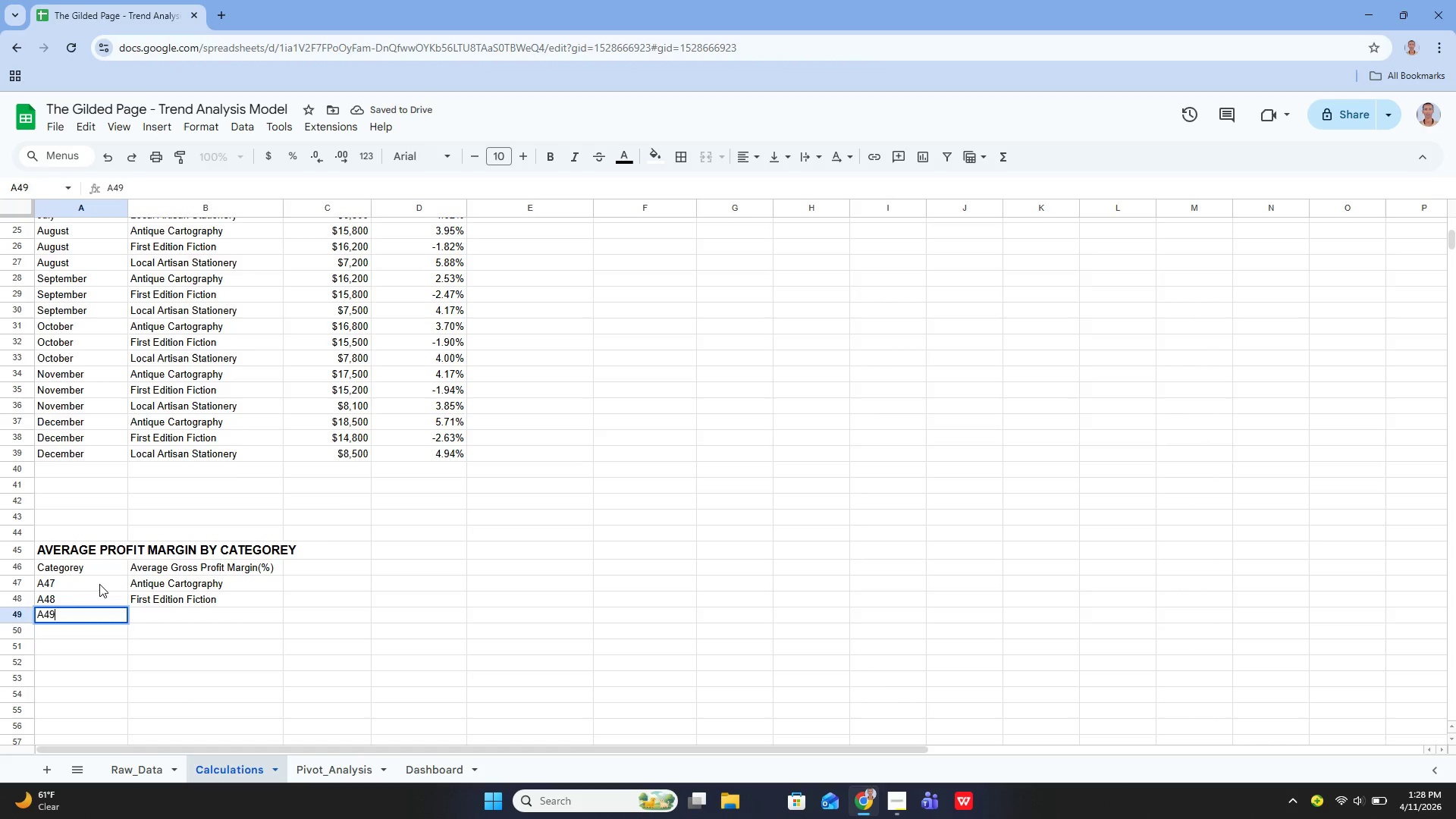 
key(Enter)
 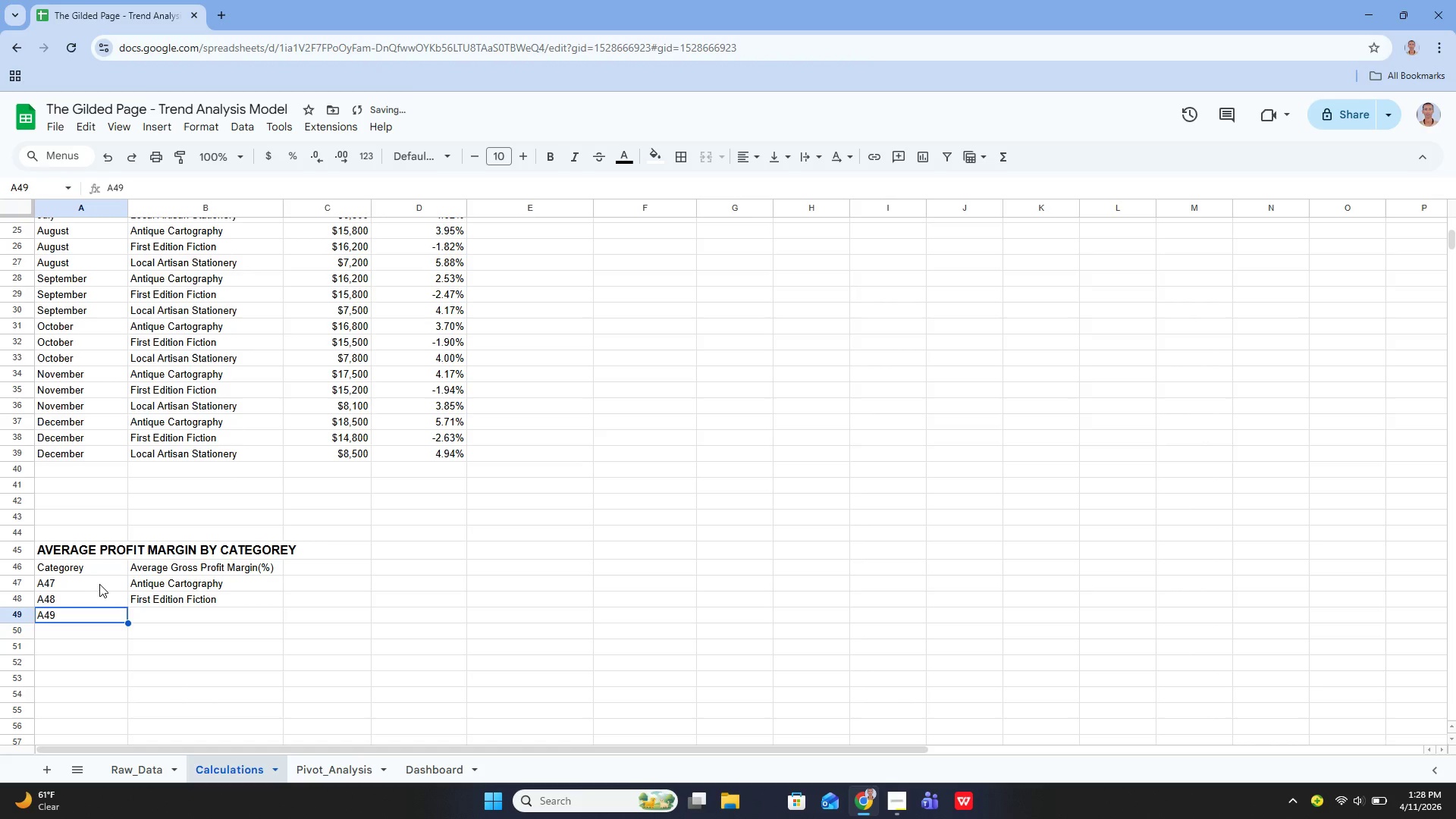 
key(ArrowUp)
 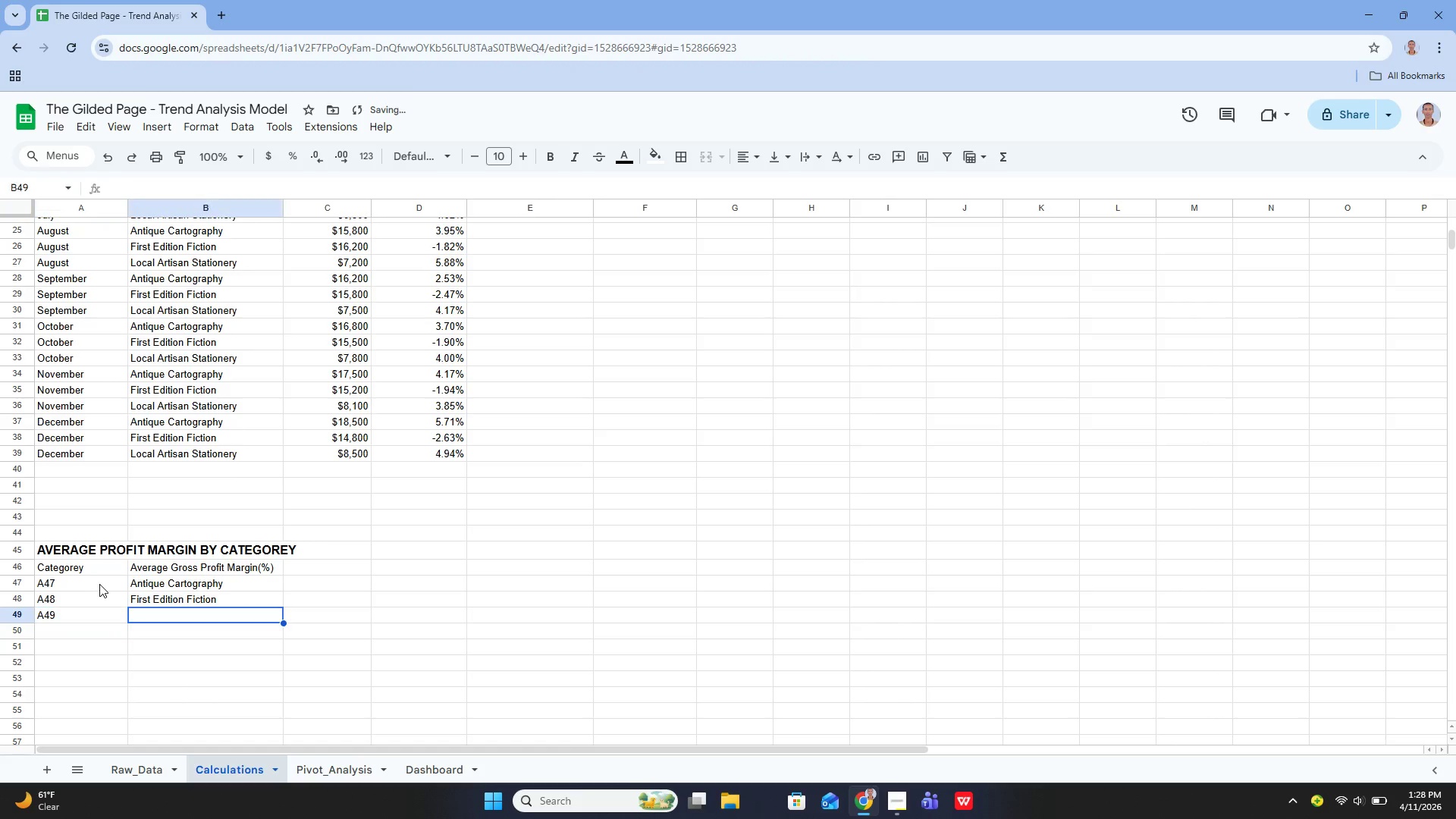 
key(ArrowRight)
 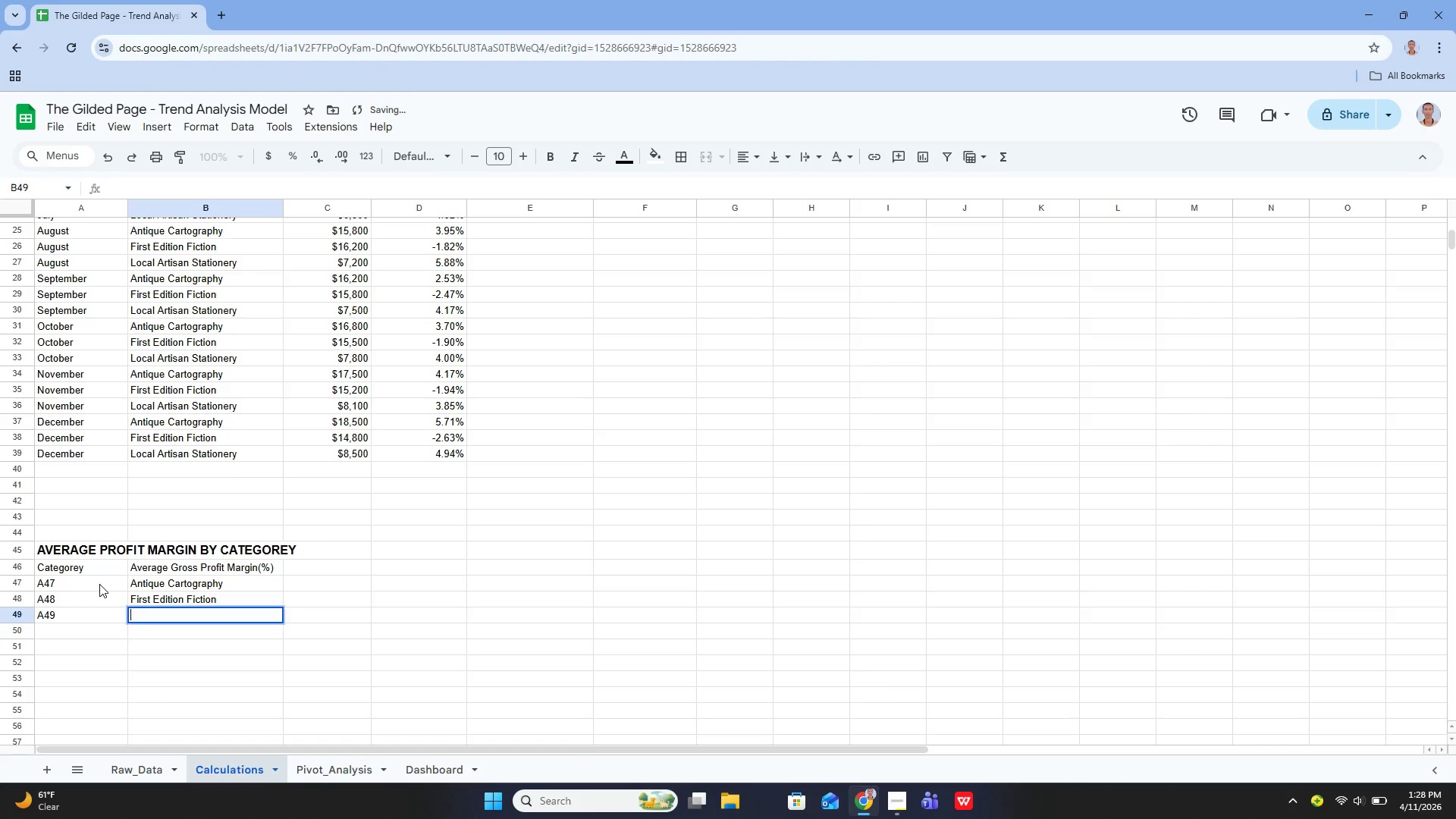 
key(Enter)
 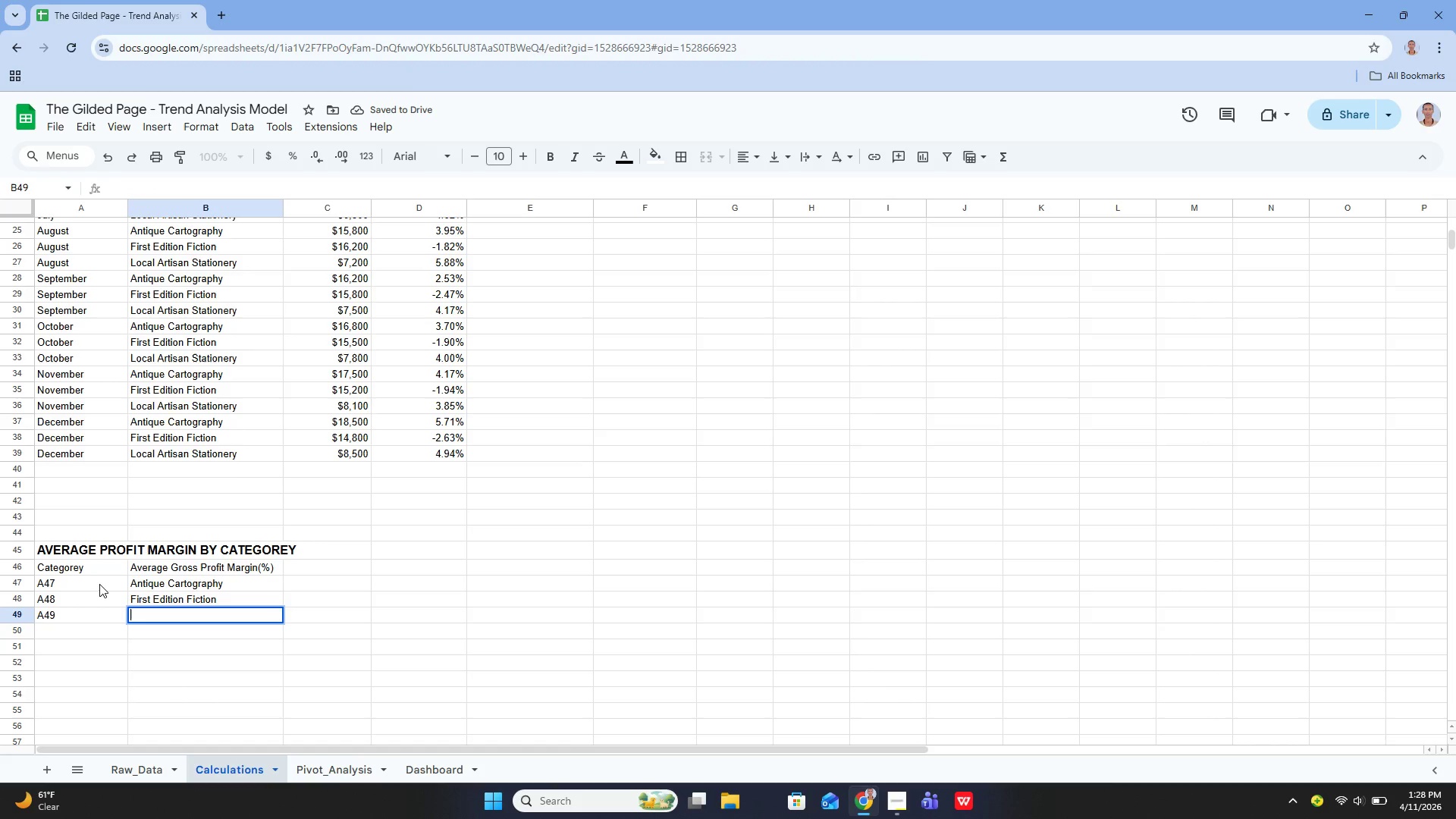 
type(Local Artisan Stationw)
key(Backspace)
type(ery)
 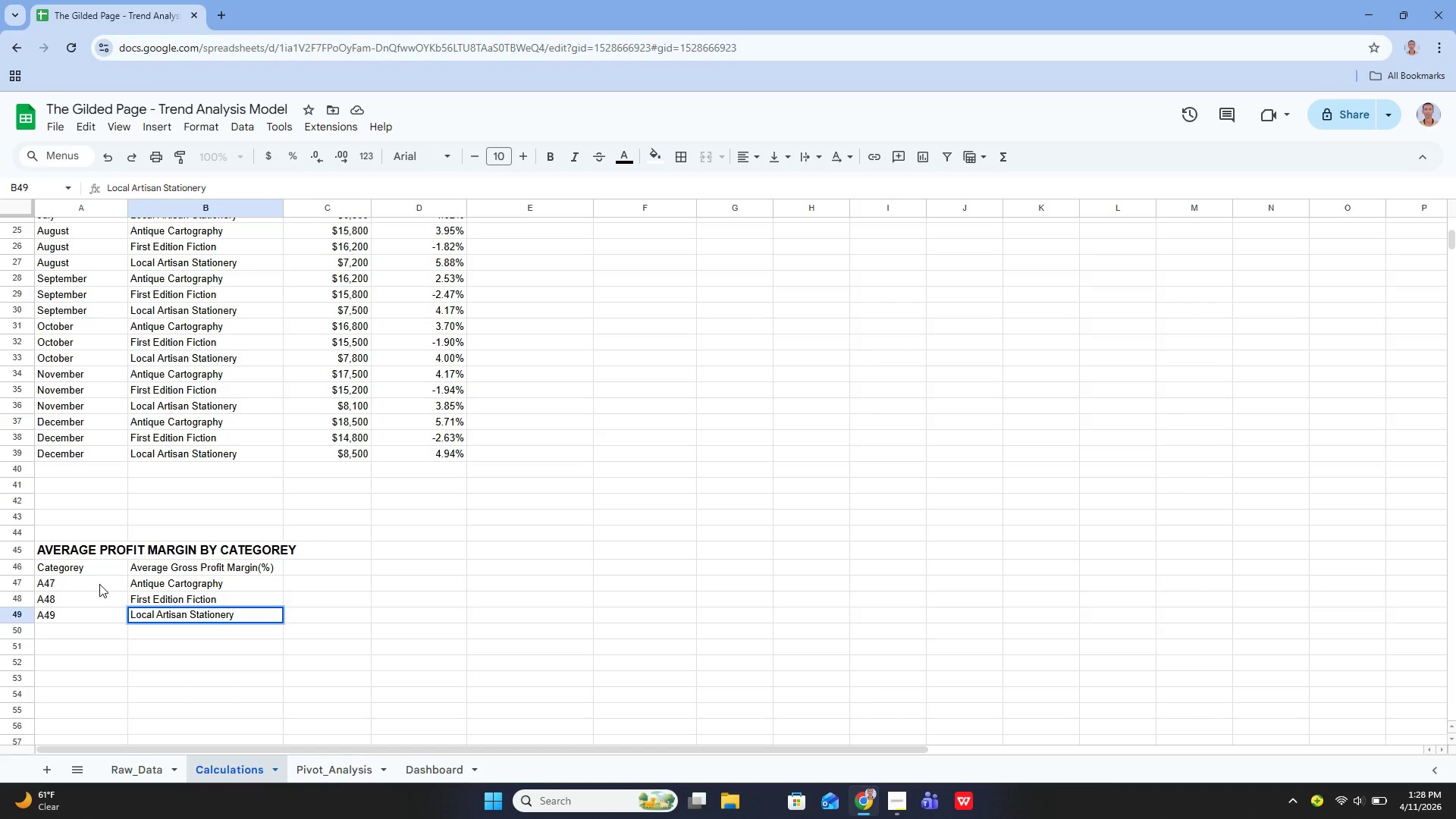 
key(Enter)
 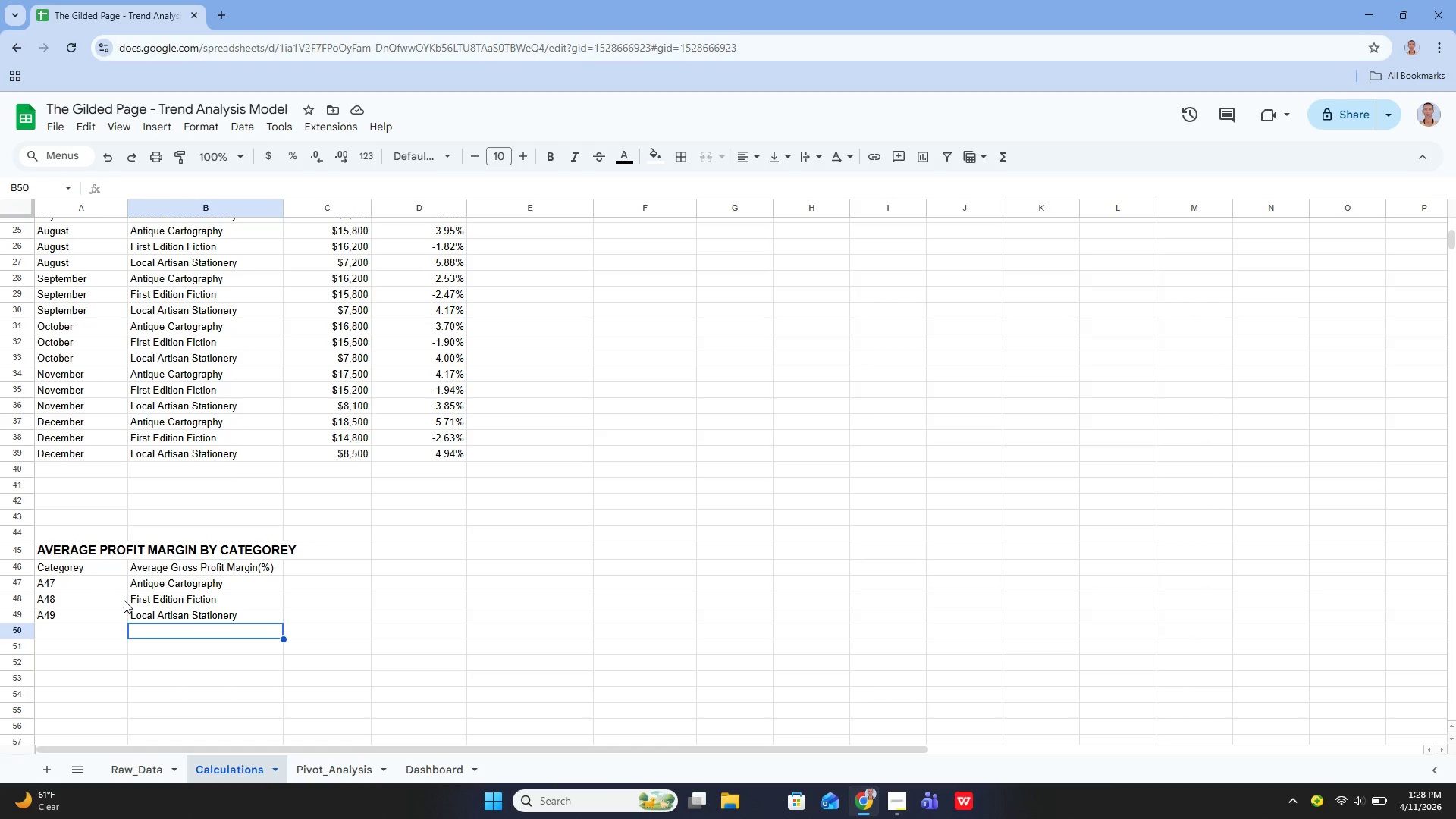 
wait(8.0)
 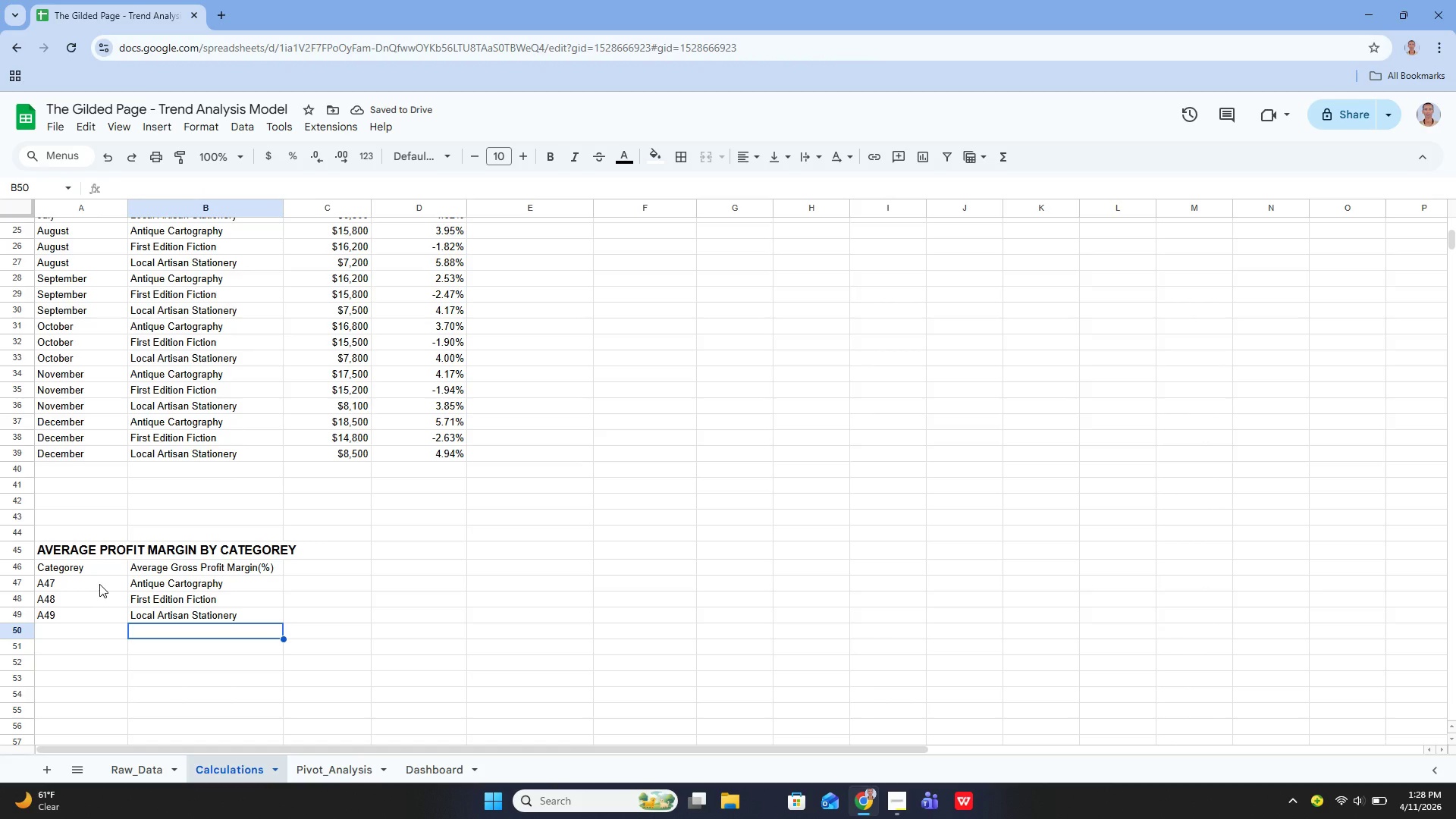 
left_click([141, 586])
 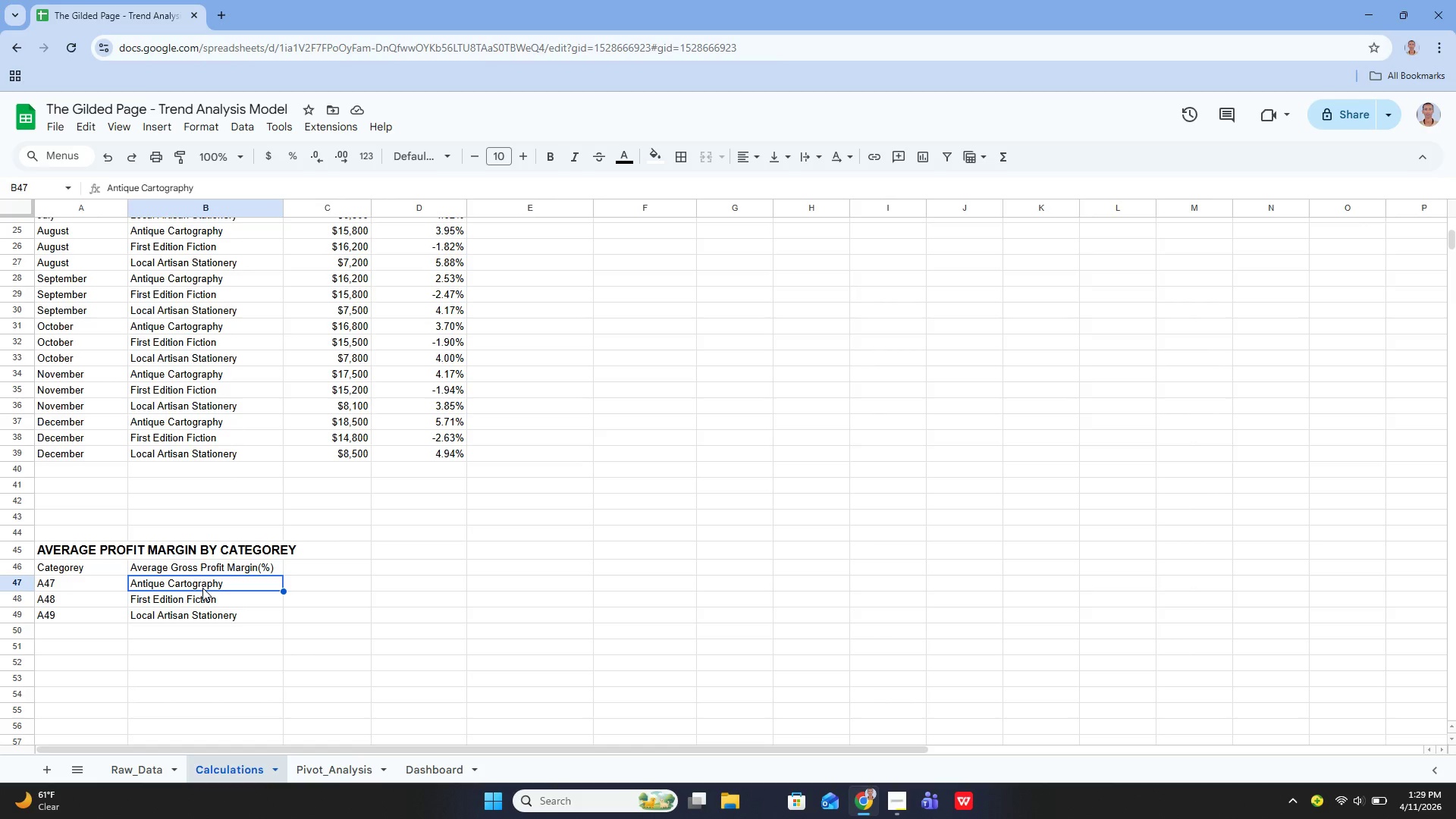 
wait(13.66)
 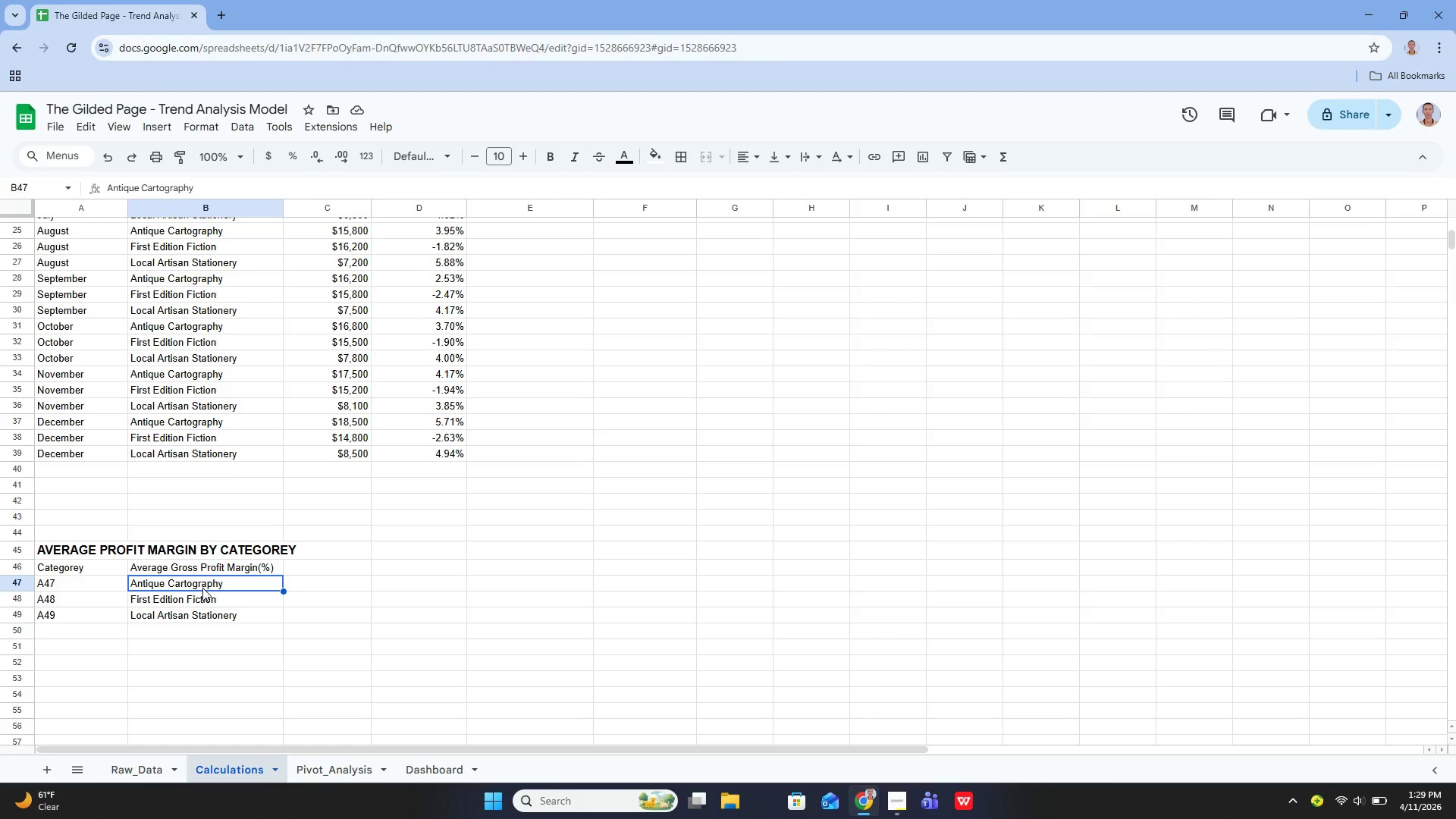 
left_click([74, 588])
 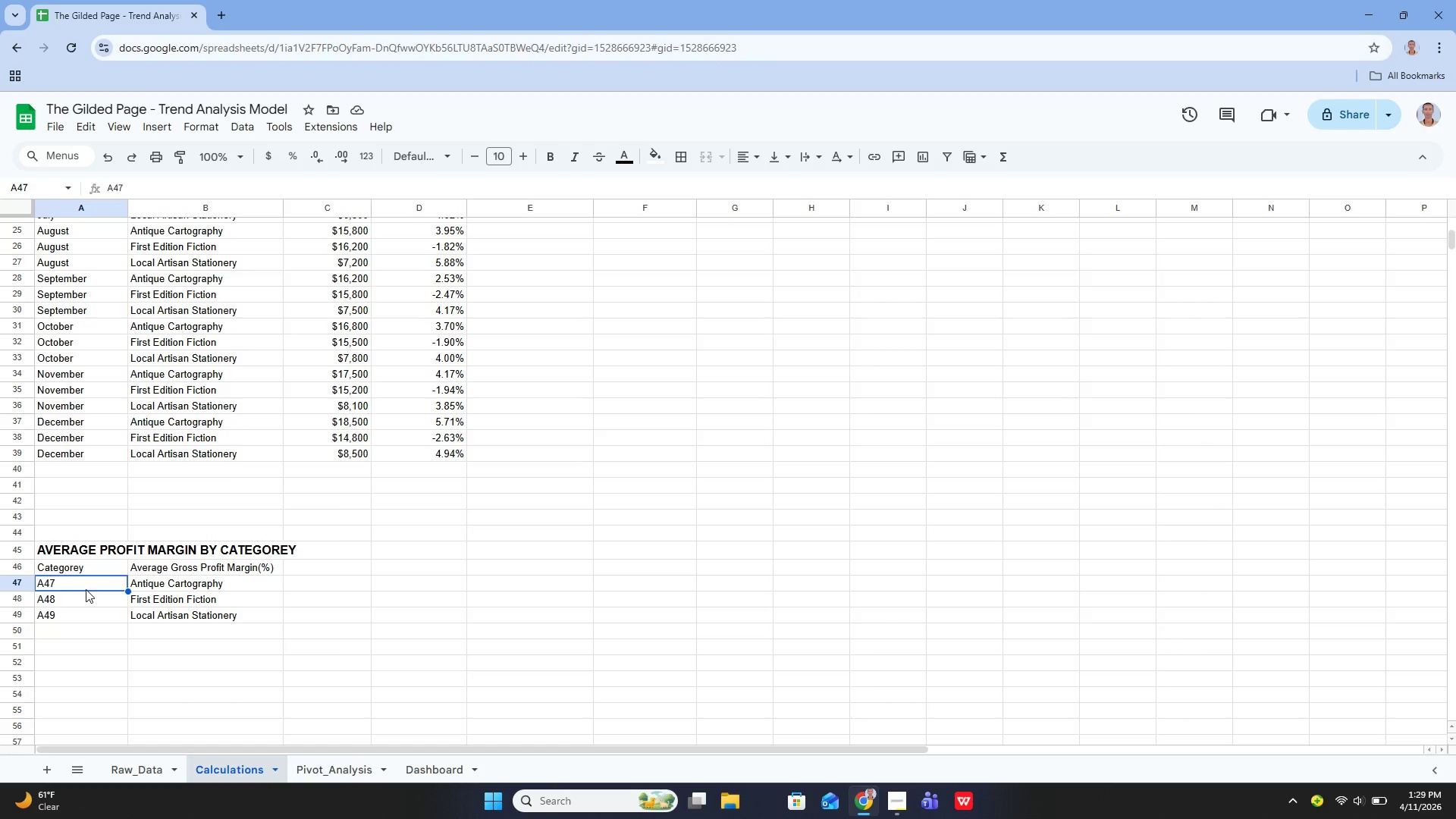 
key(Backspace)
 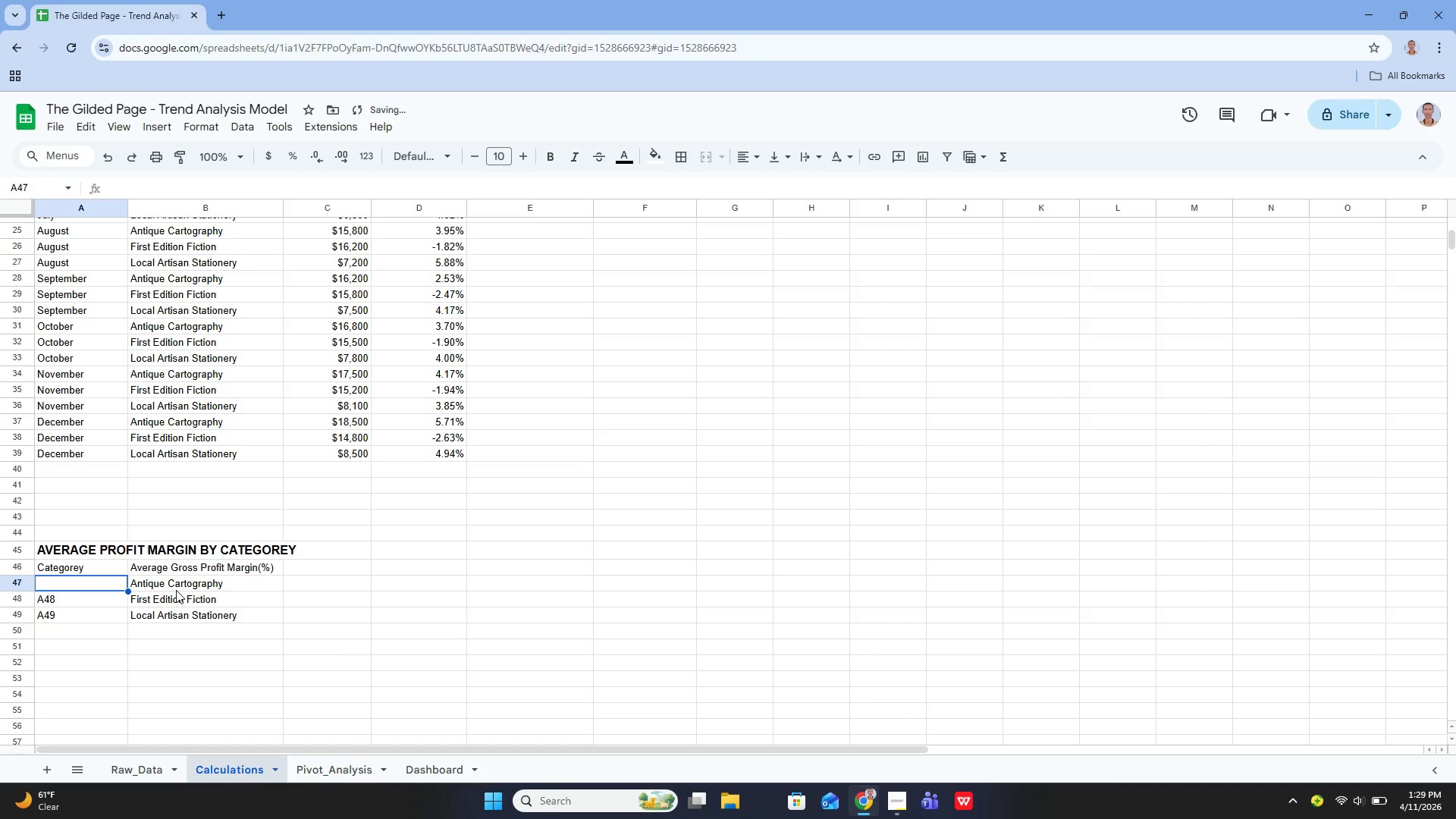 
left_click([176, 584])
 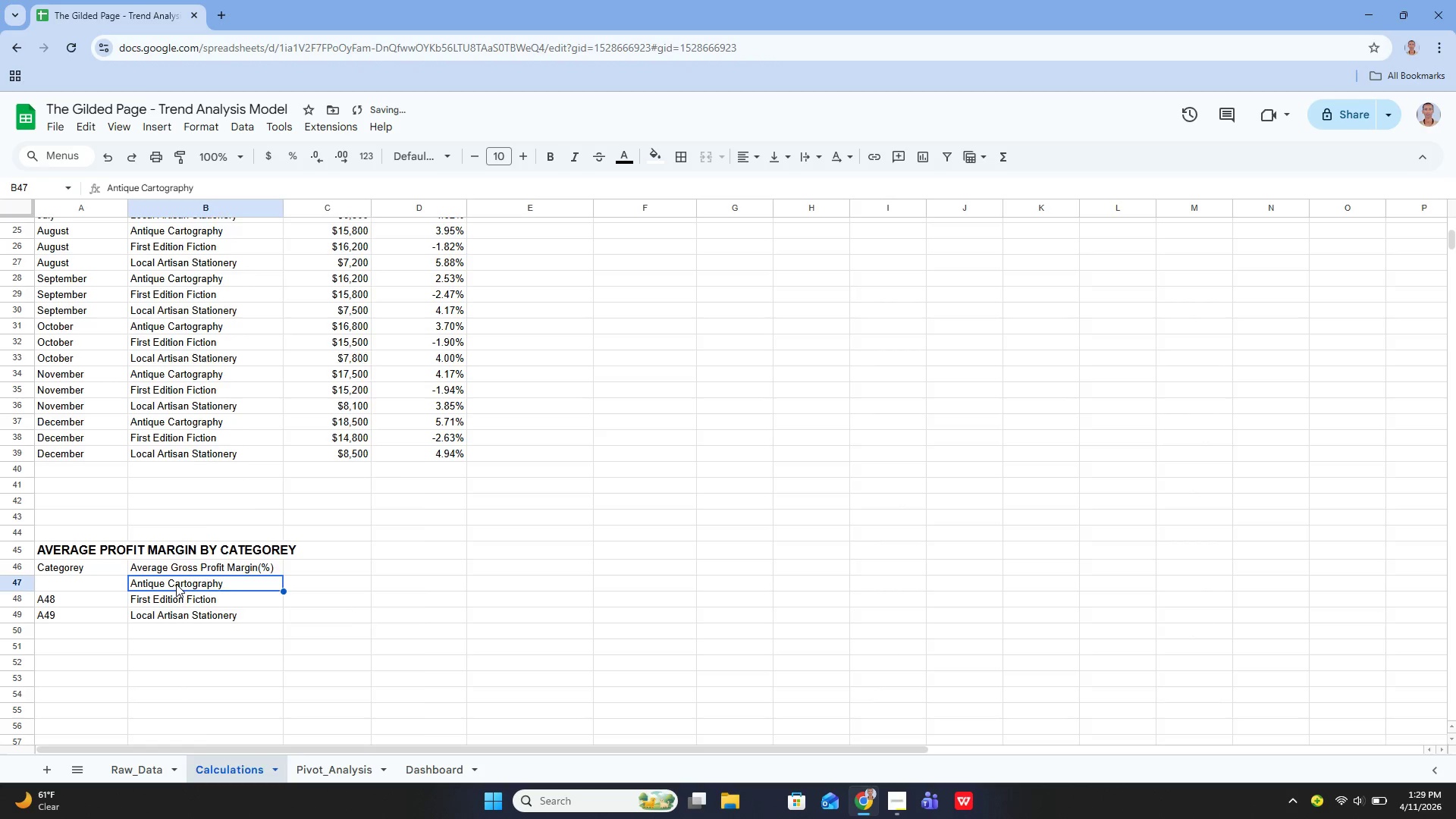 
right_click([176, 584])
 